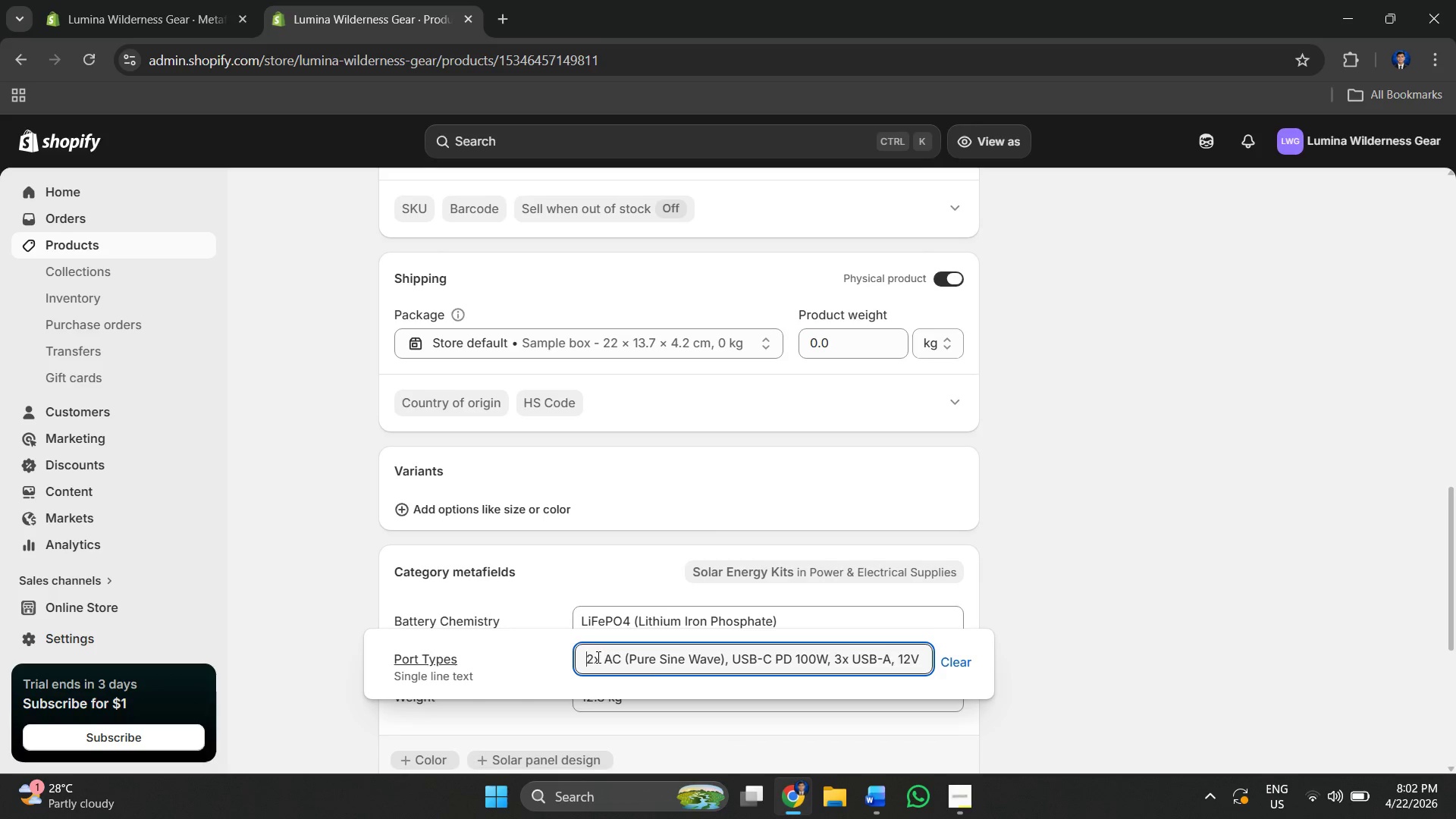 
type(Out: )
key(Backspace)
 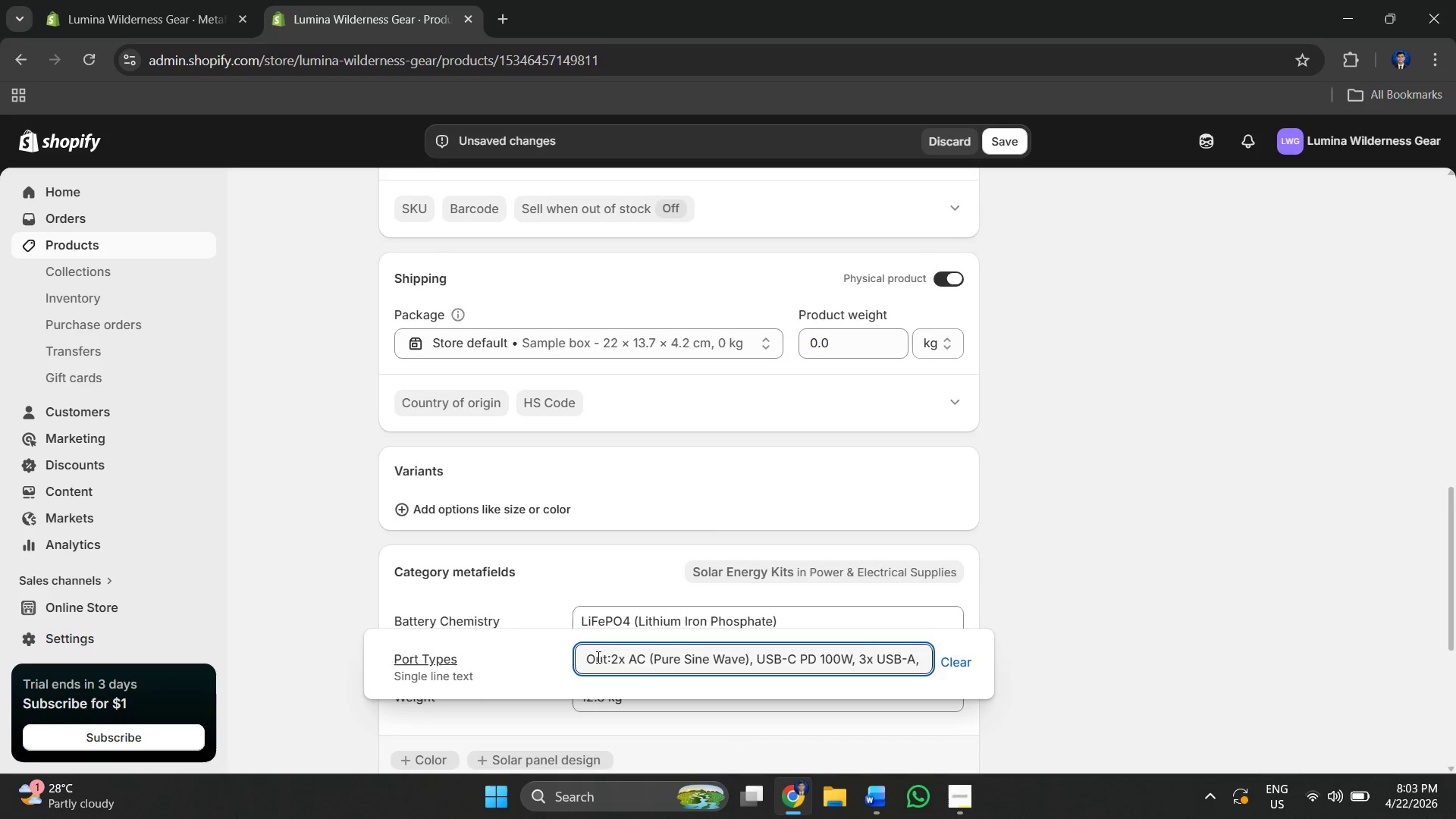 
hold_key(key=ArrowRight, duration=1.51)
 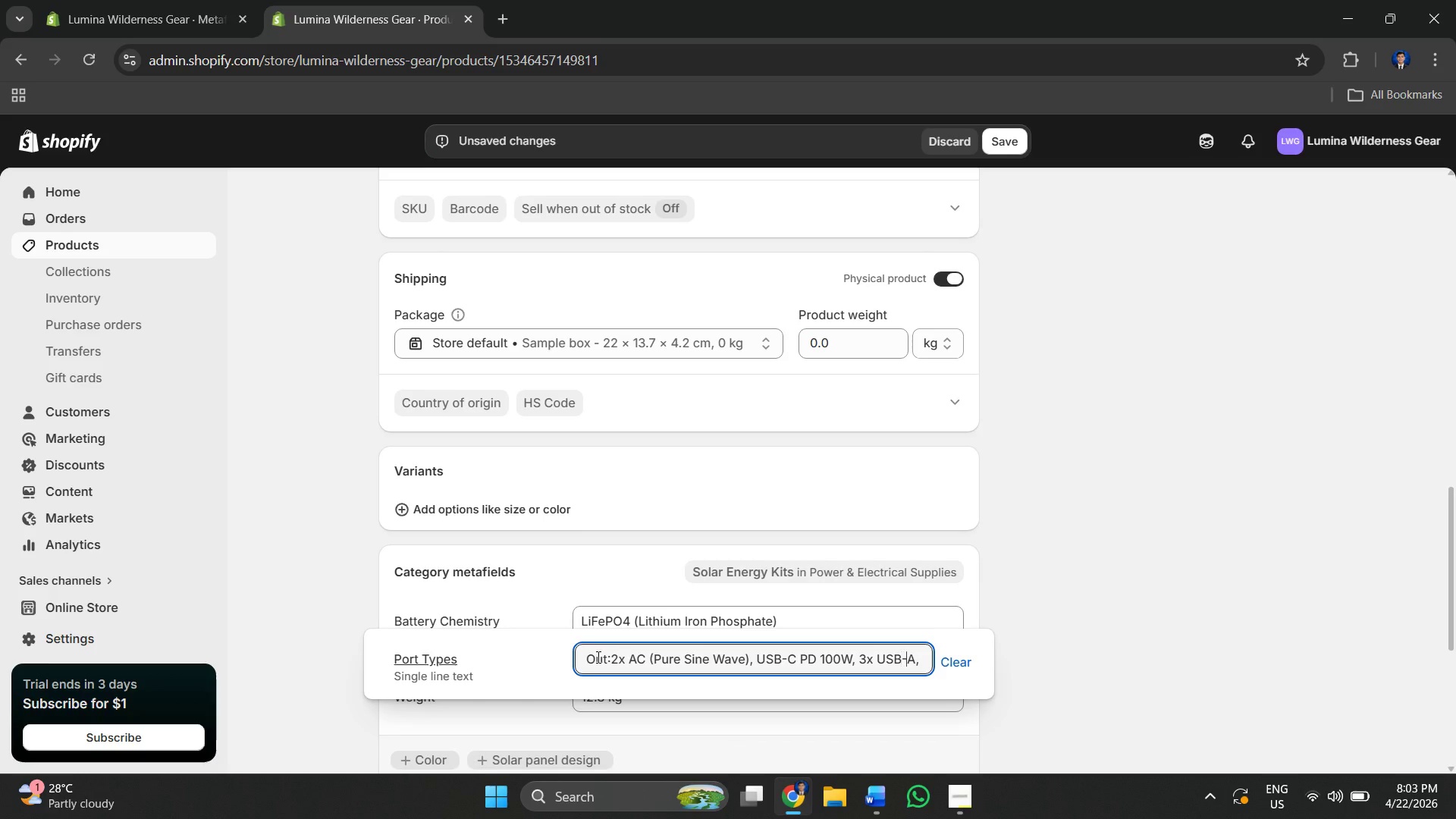 
hold_key(key=ArrowRight, duration=1.5)
 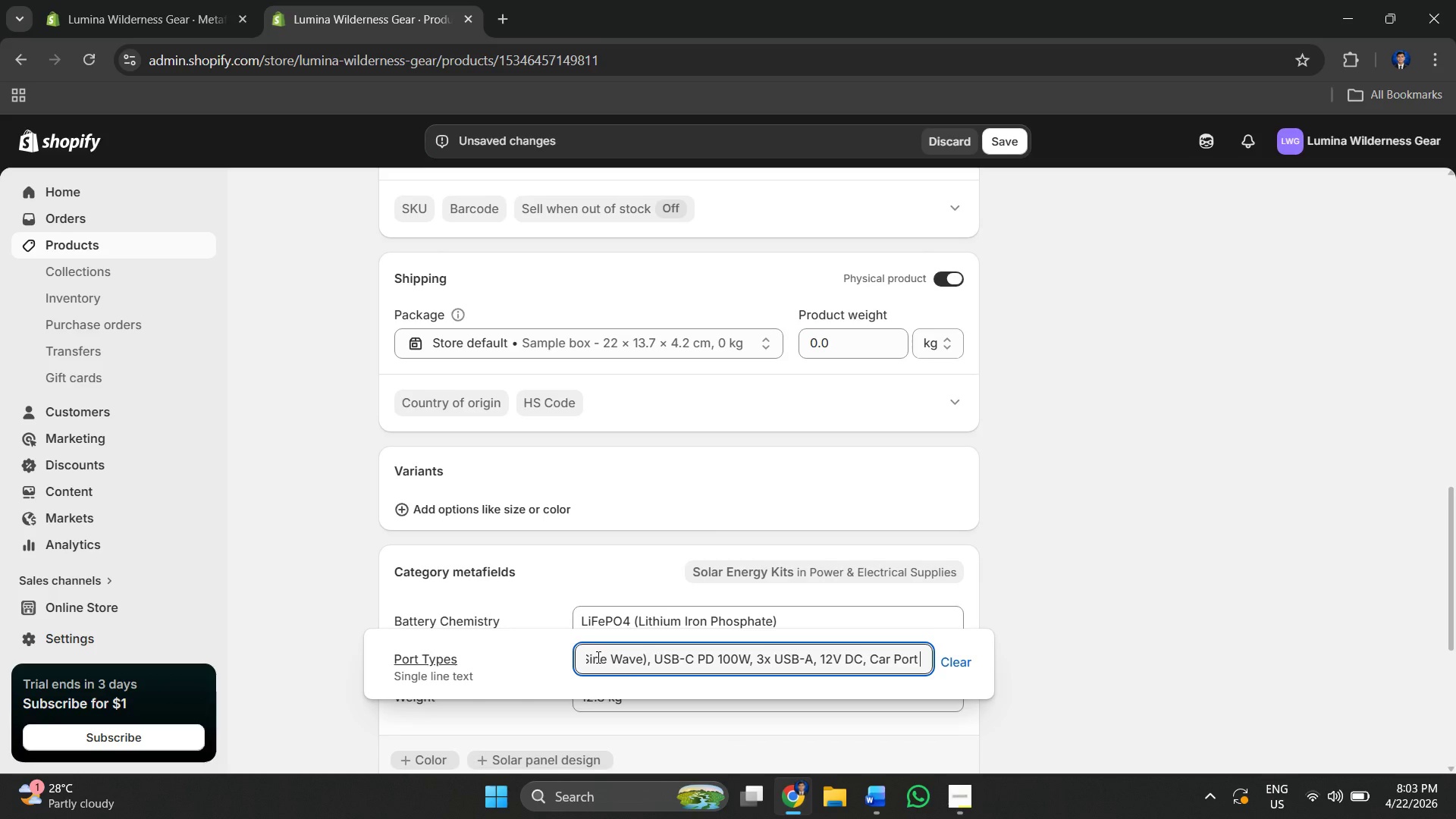 
key(ArrowRight)
 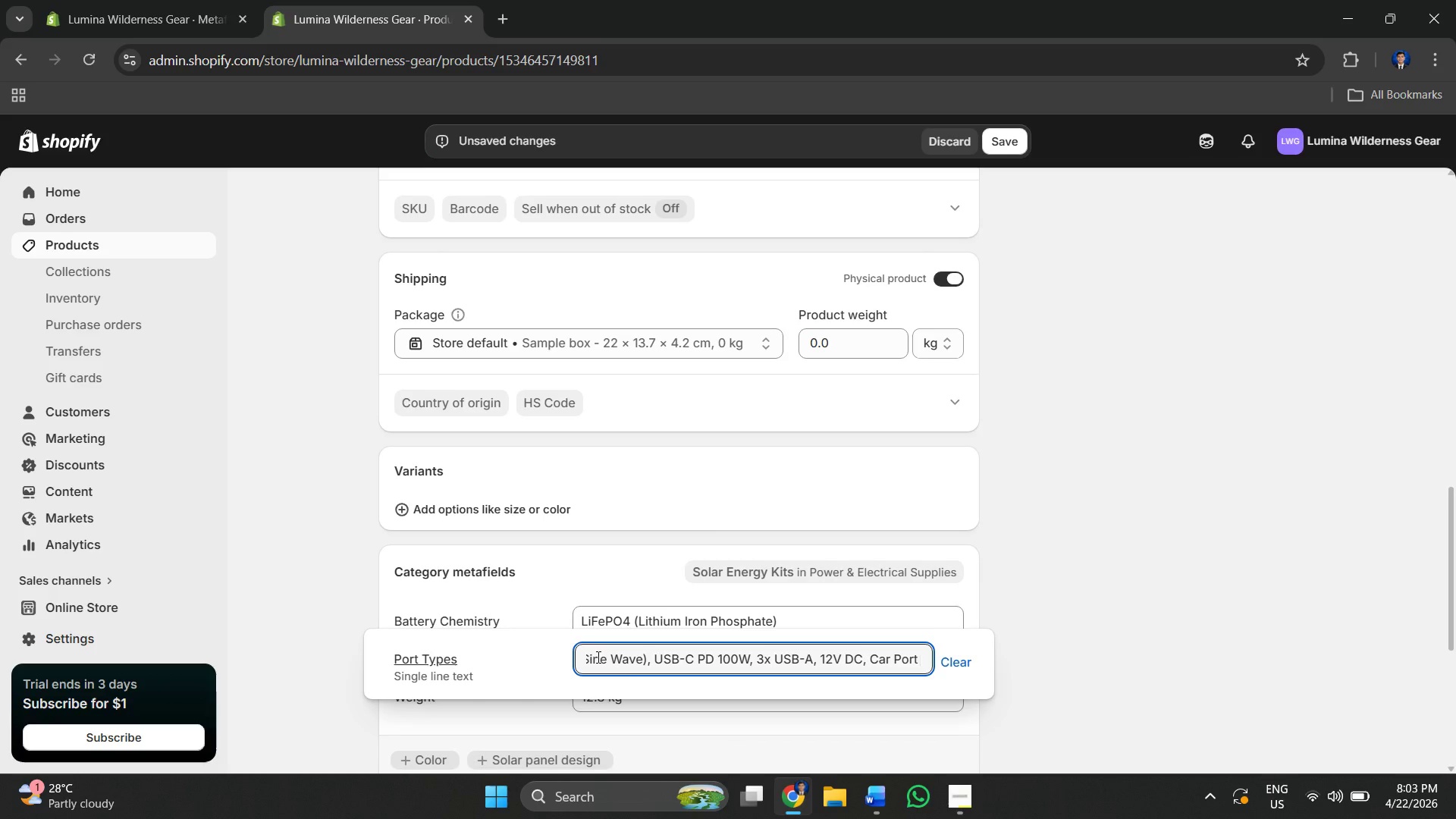 
key(ArrowRight)
 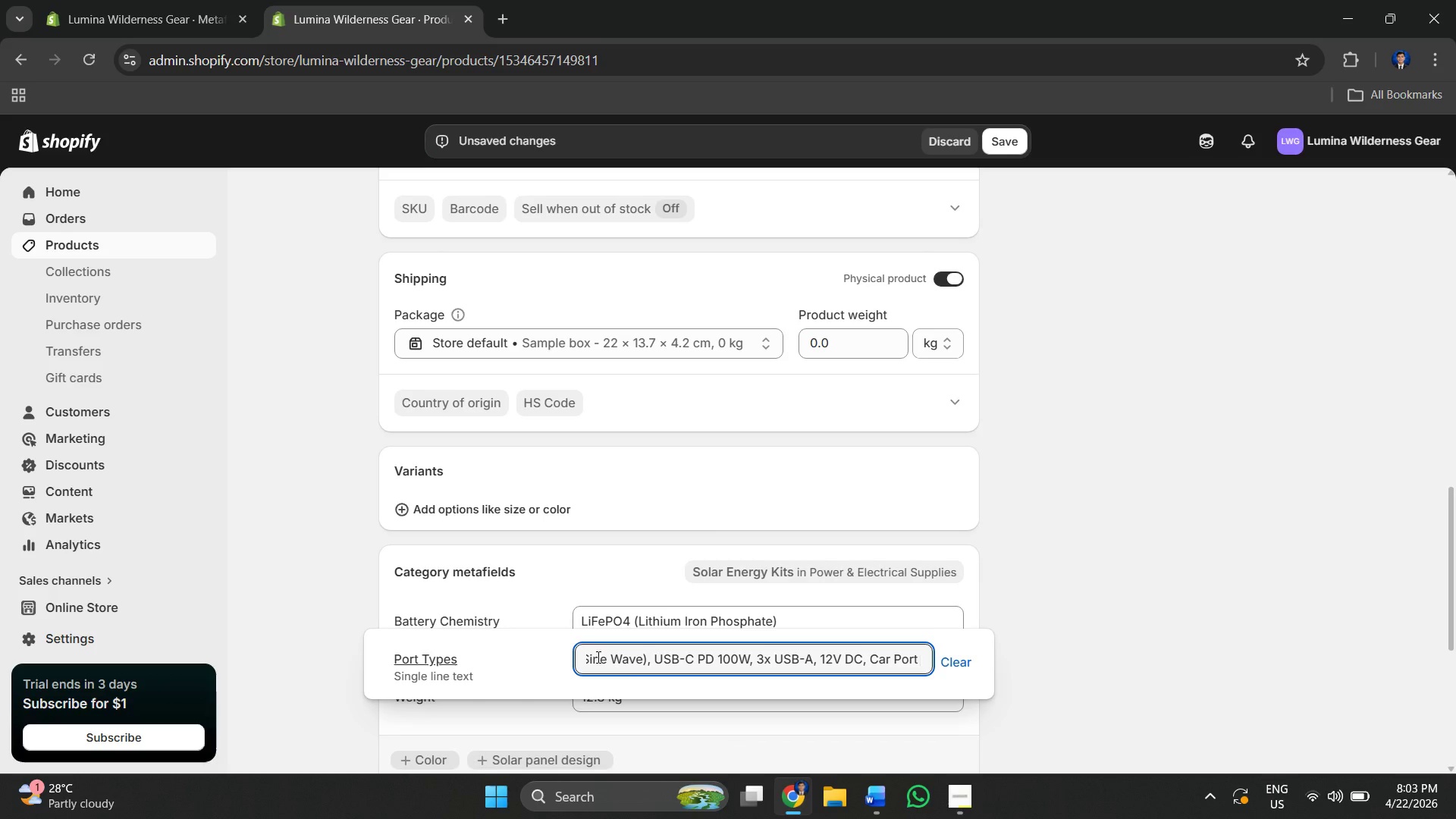 
key(ArrowRight)
 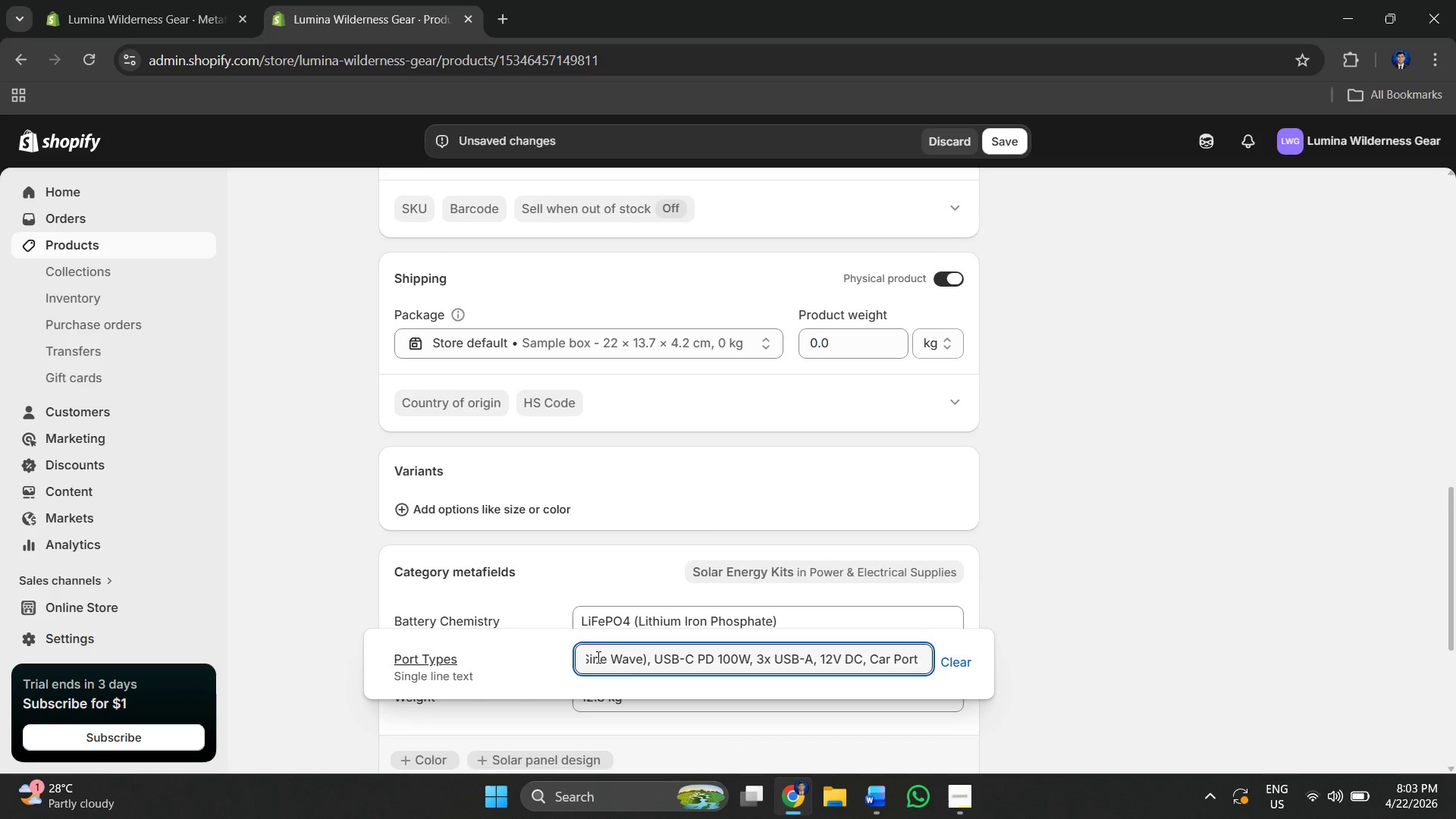 
key(ArrowRight)
 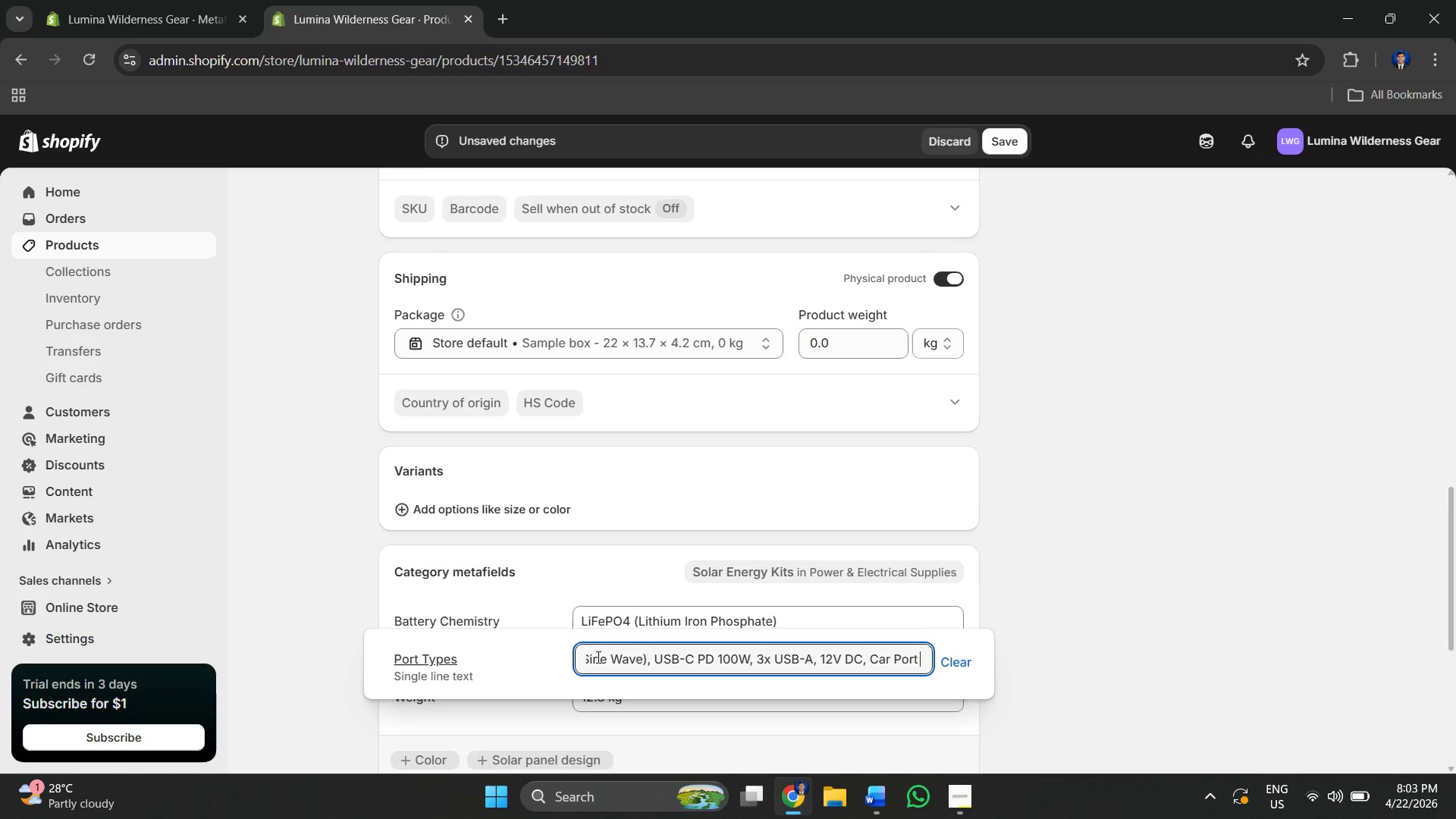 
key(Space)
 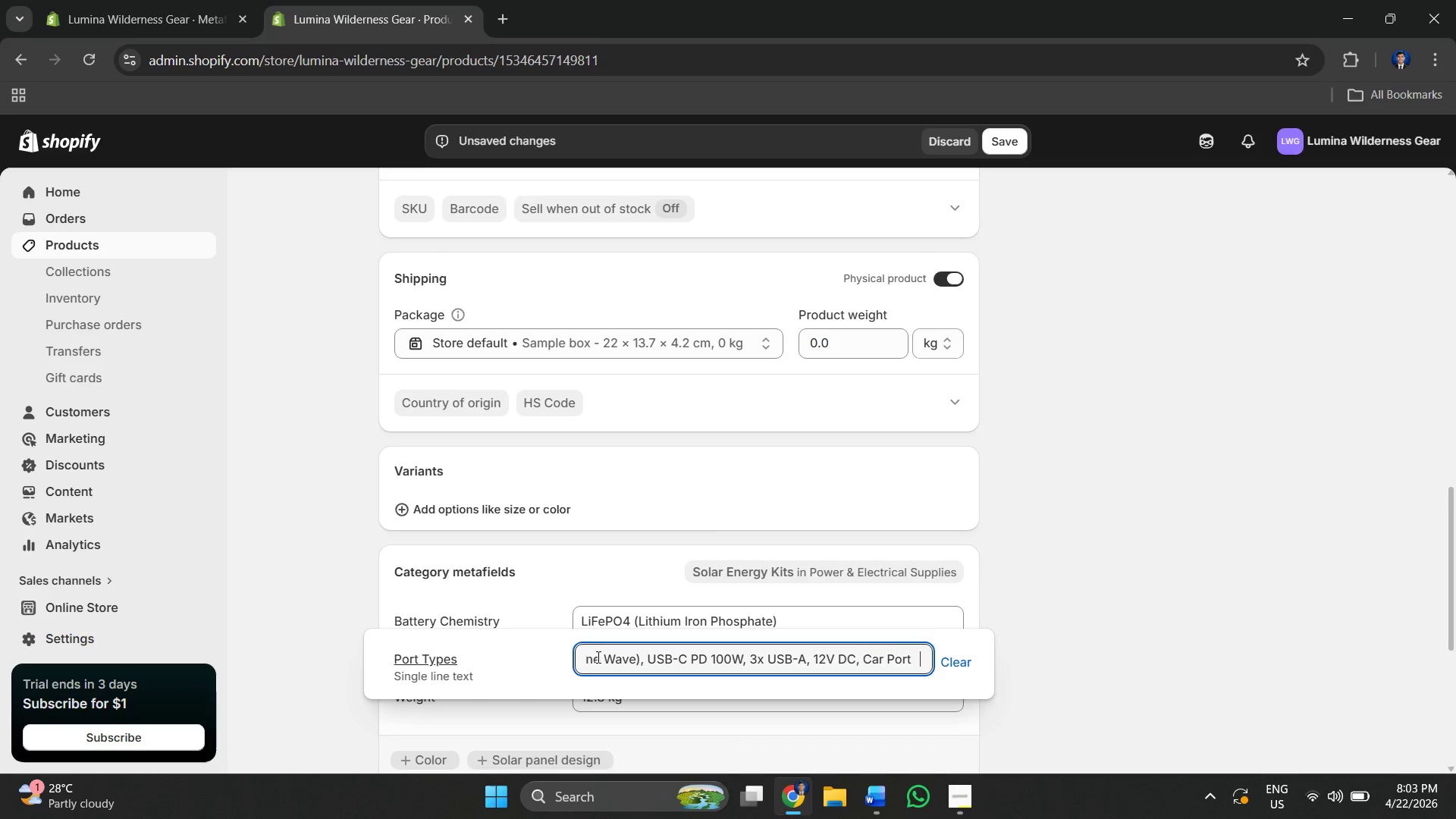 
key(Space)
 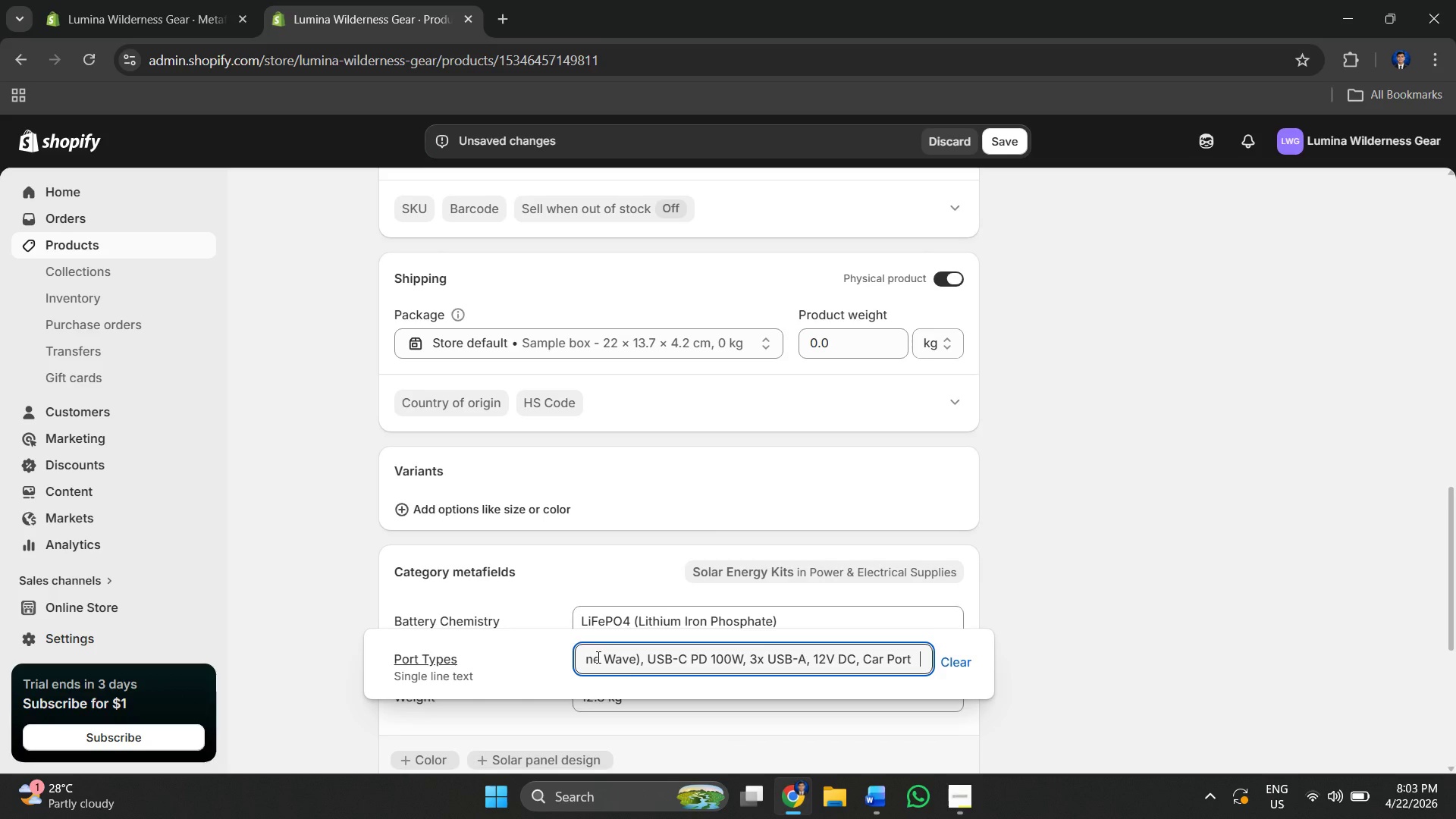 
key(Alt+AltLeft)
 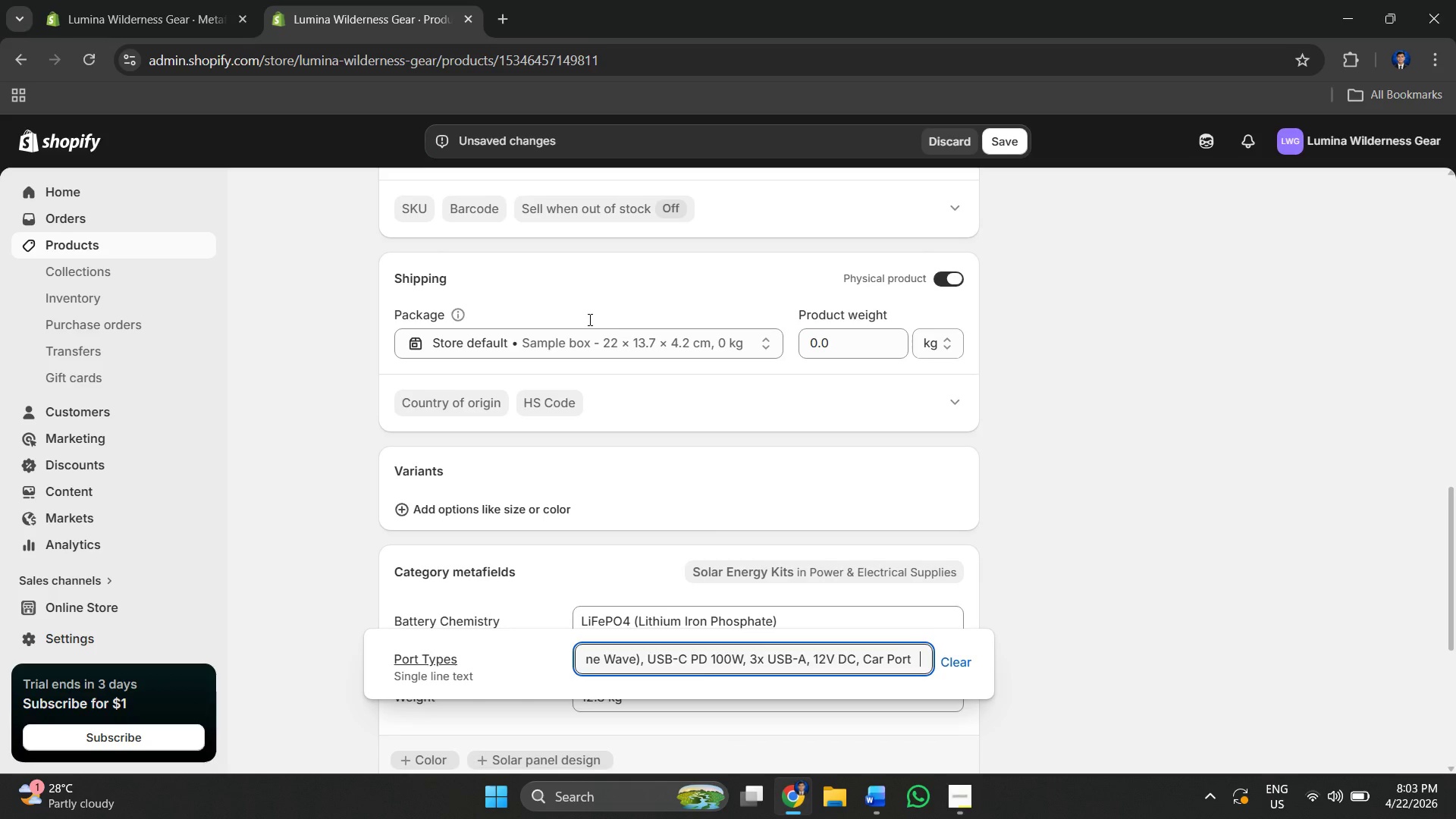 
key(Alt+Tab)
 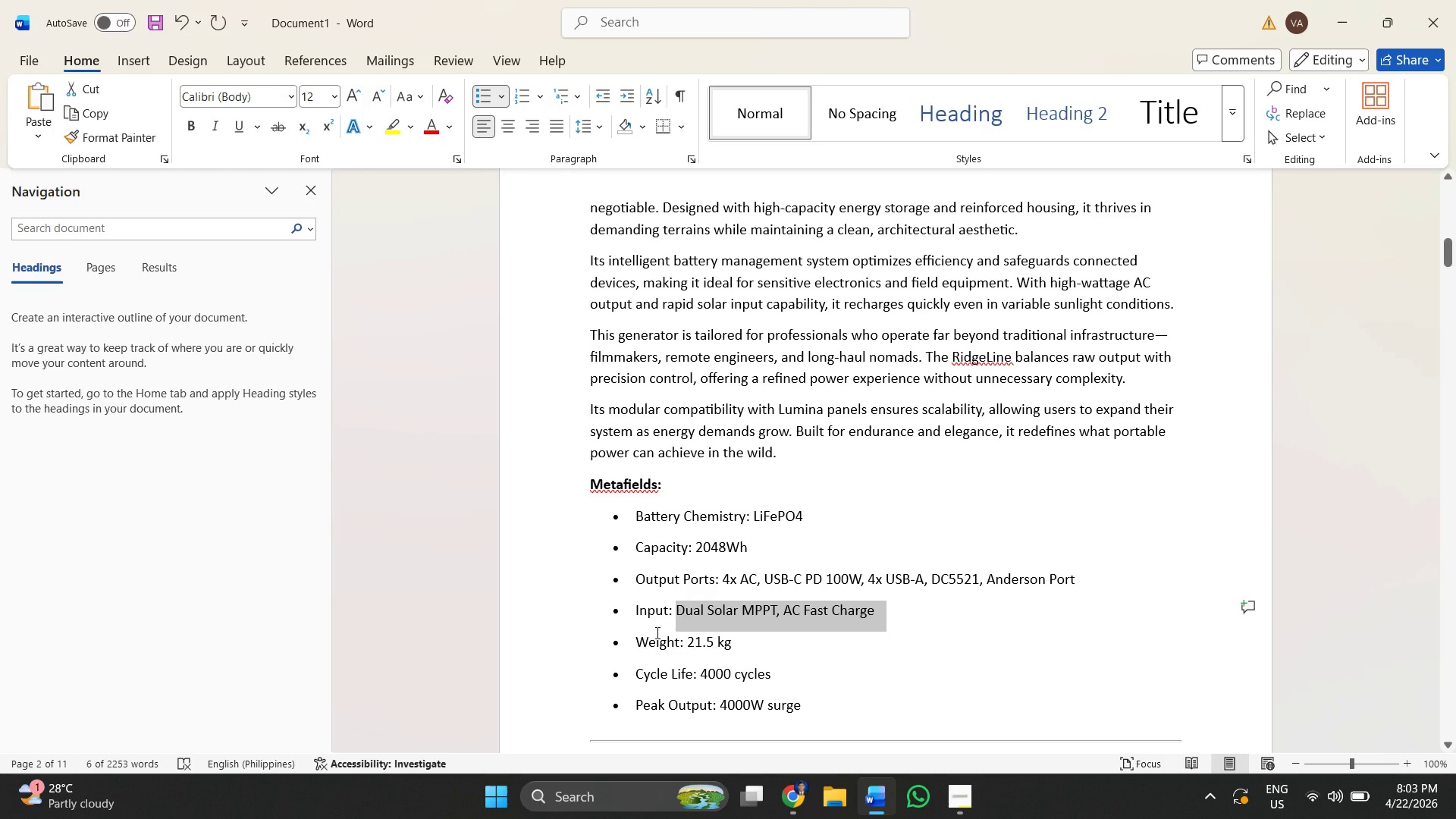 
left_click([819, 619])
 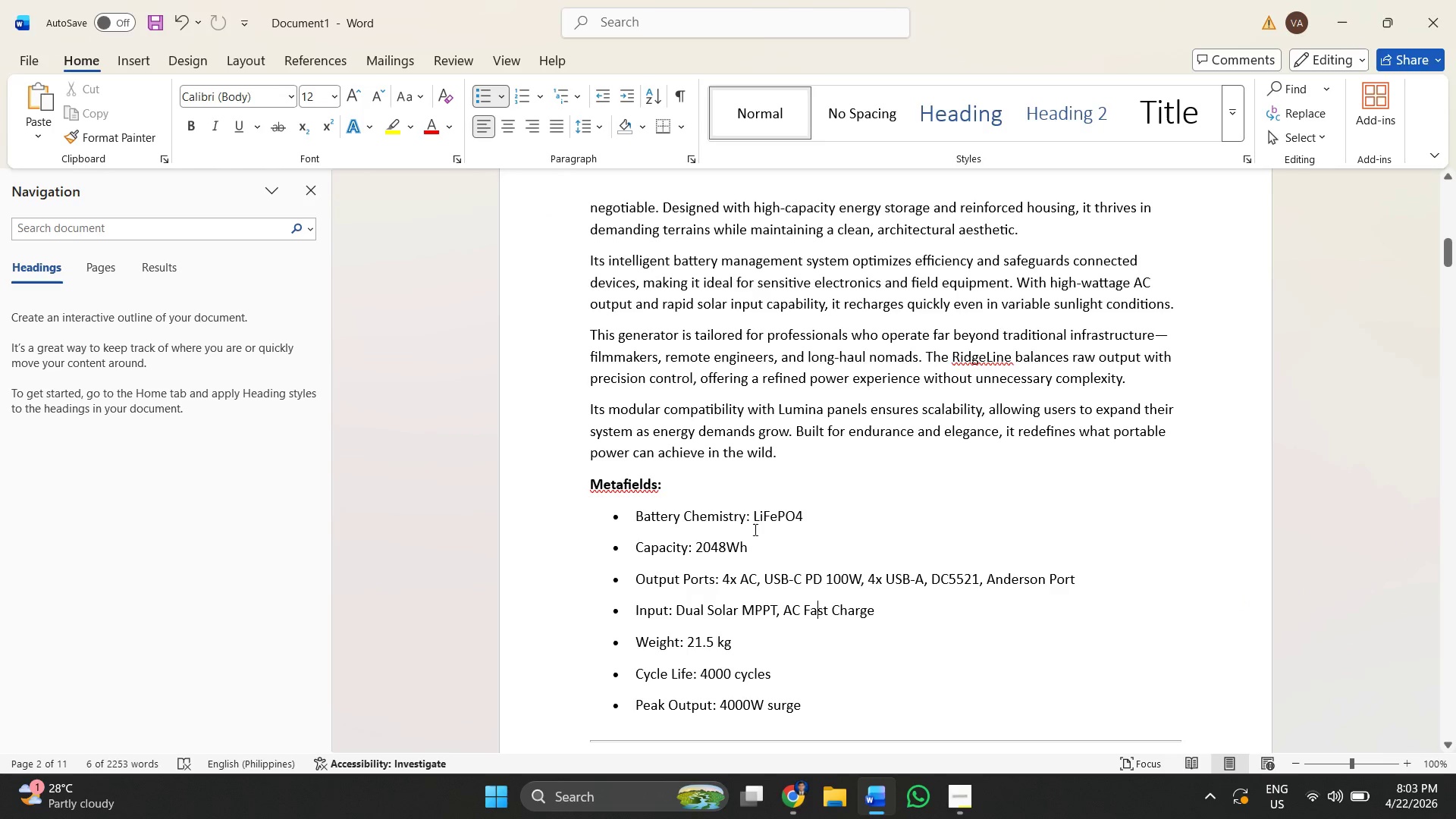 
scroll: coordinate [712, 435], scroll_direction: up, amount: 13.0
 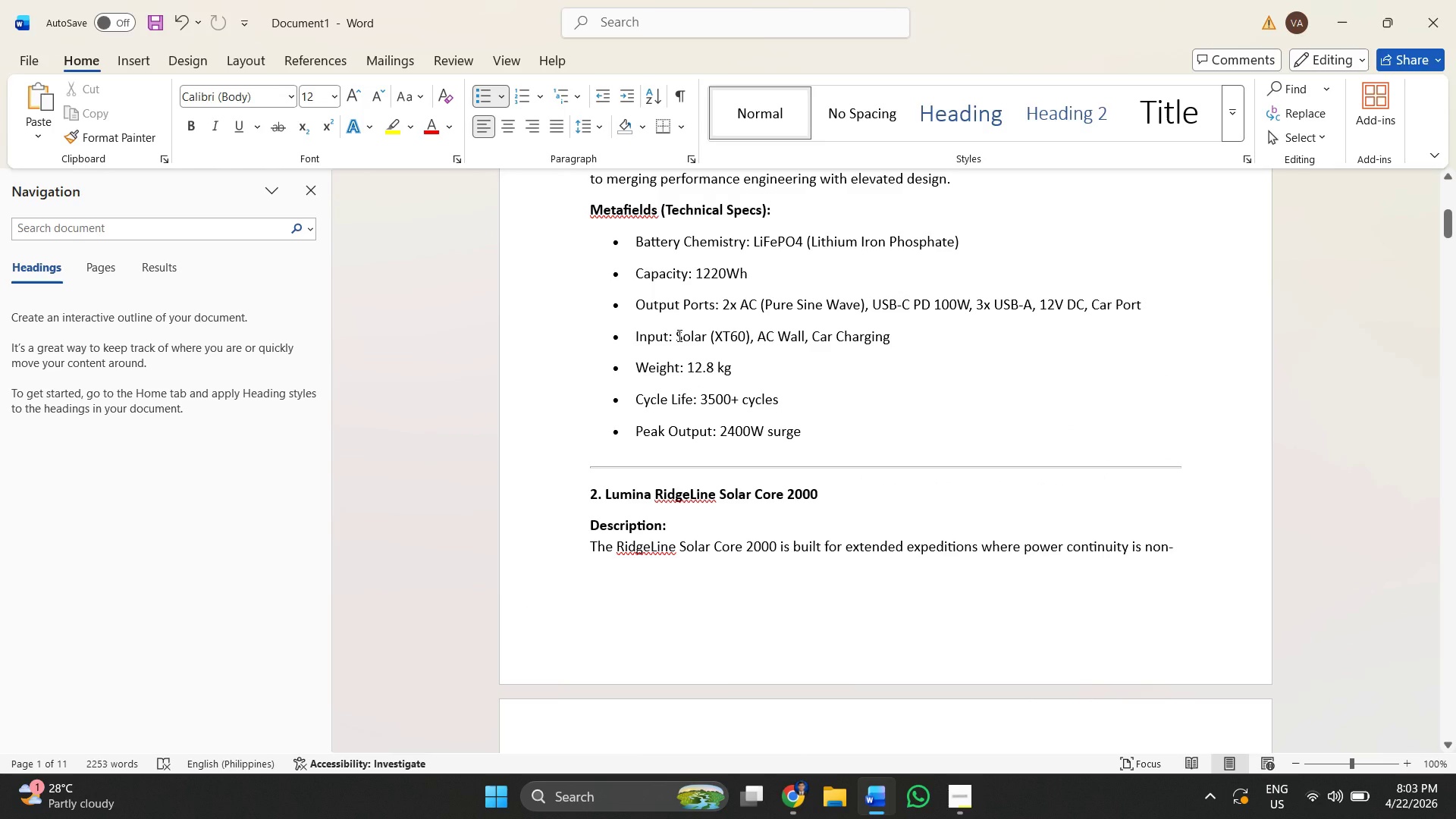 
left_click_drag(start_coordinate=[677, 334], to_coordinate=[873, 331])
 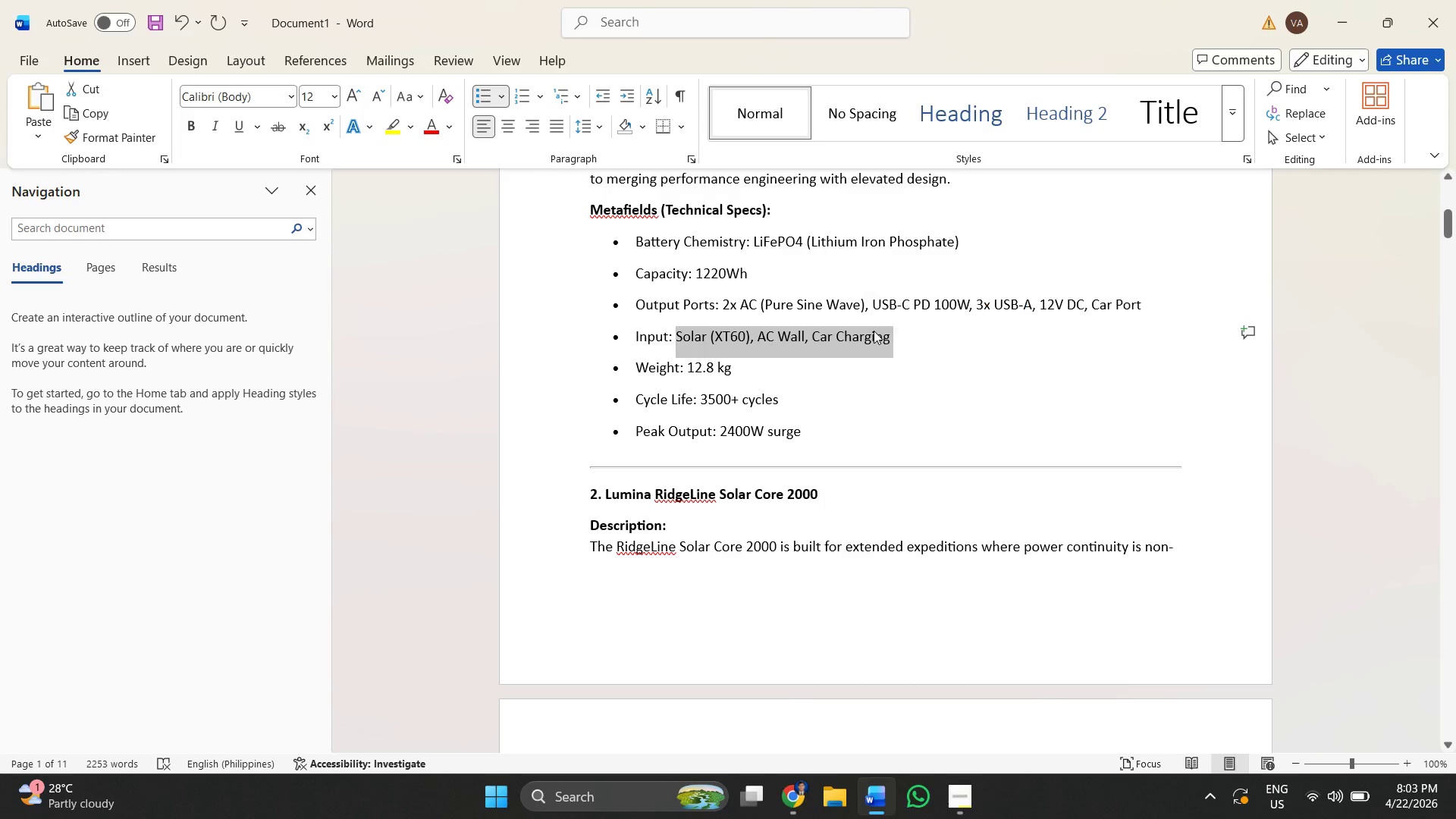 
key(Control+C)
 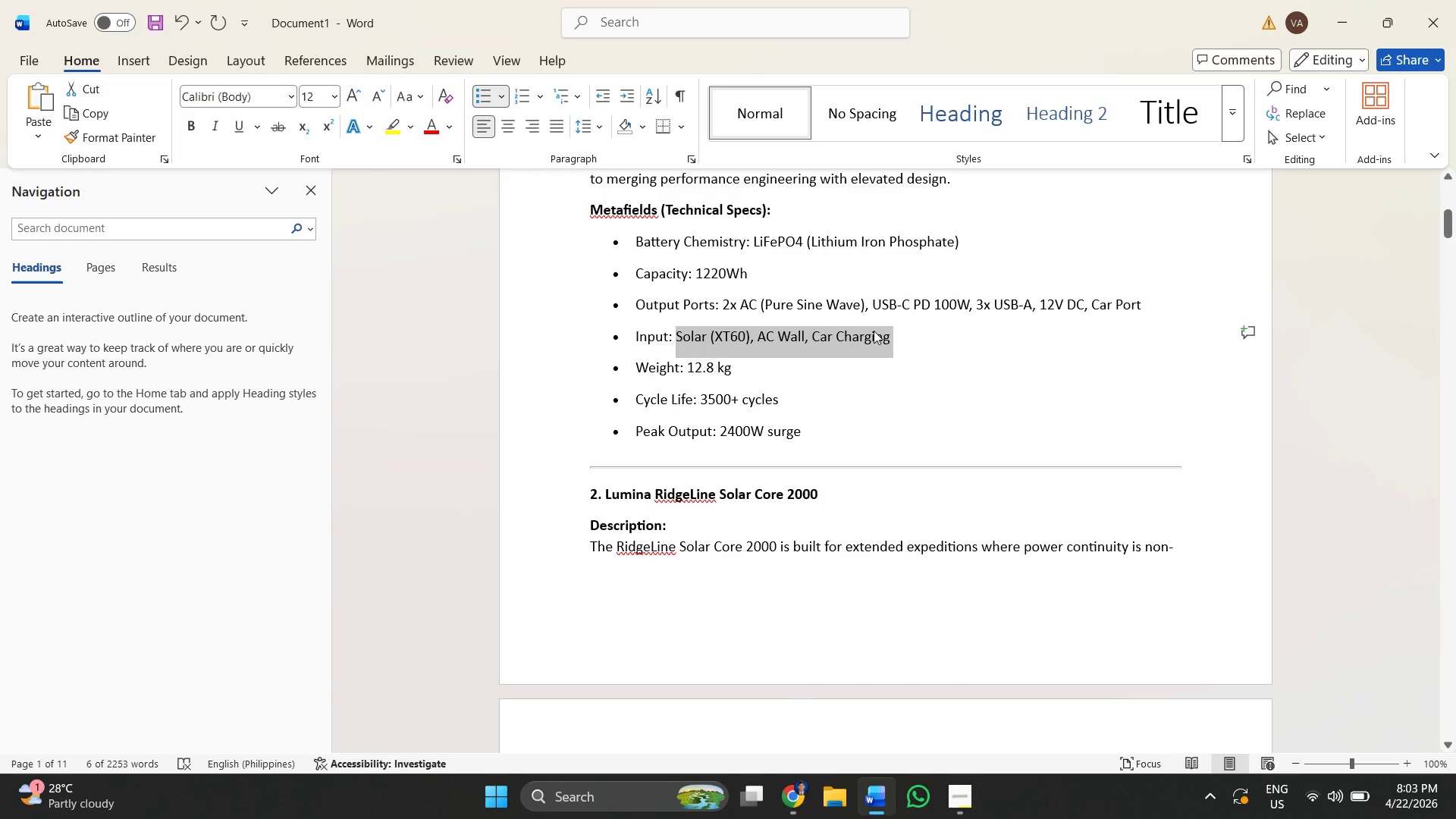 
key(Alt+AltLeft)
 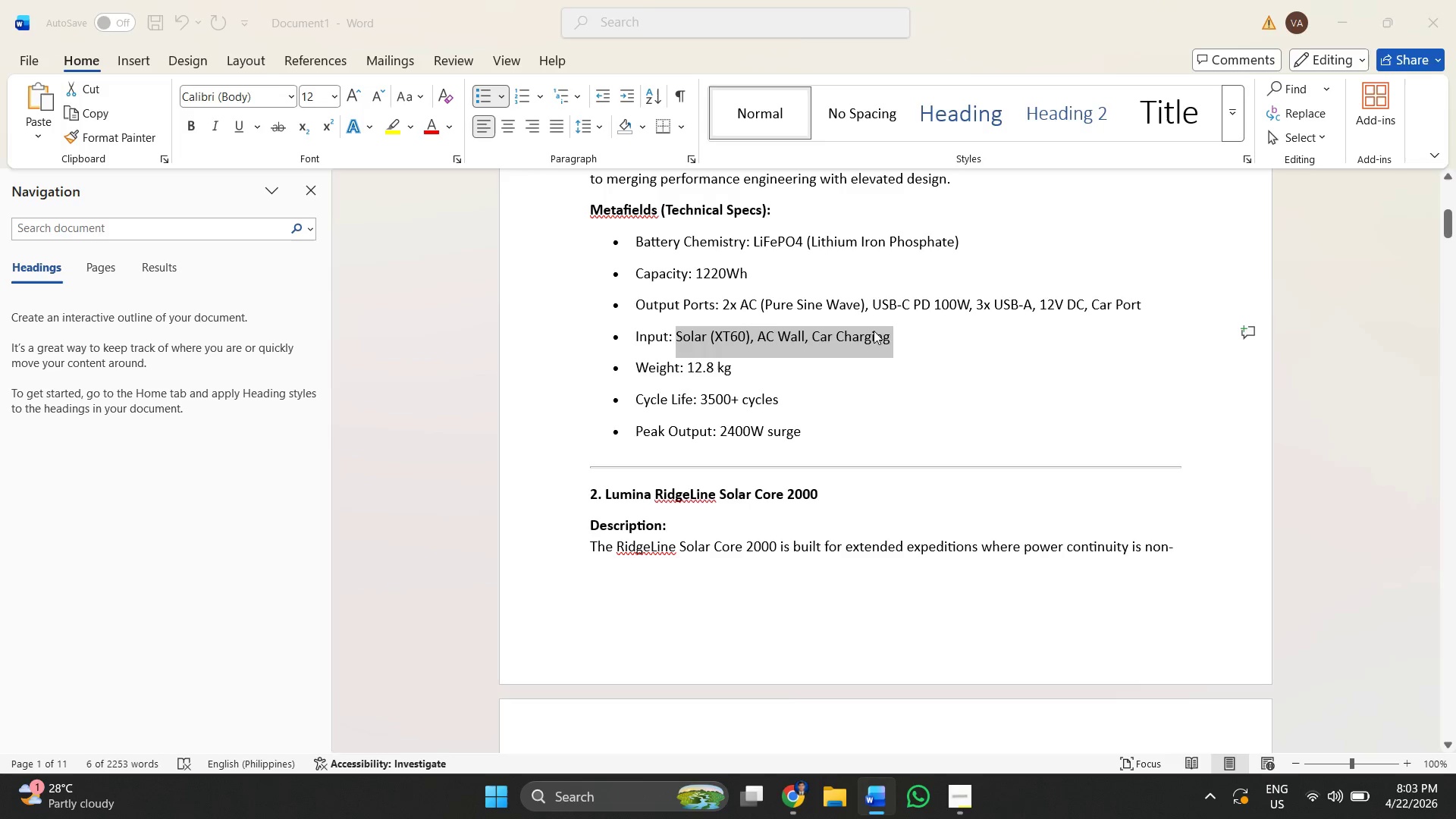 
key(Alt+Tab)
 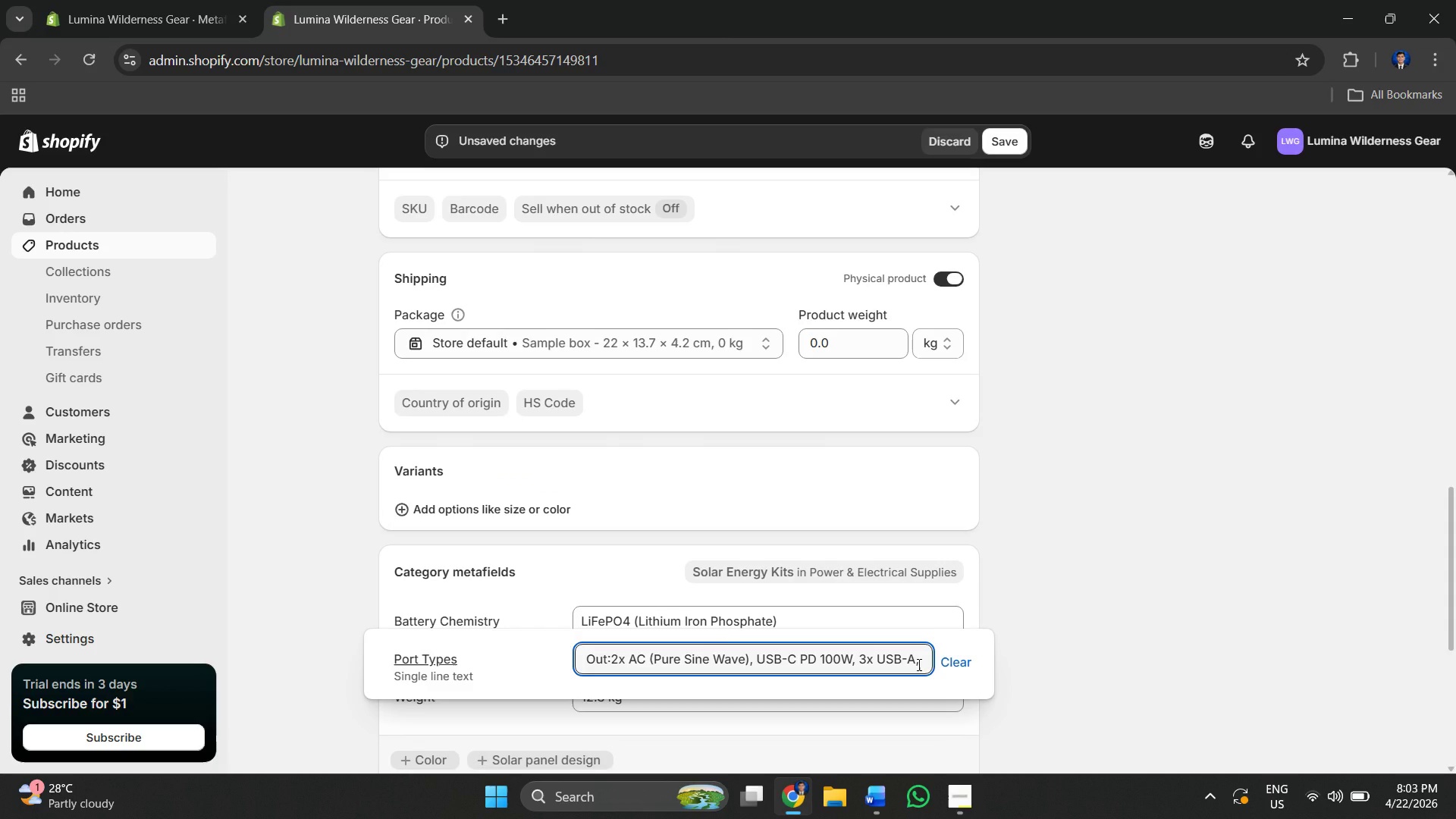 
left_click([918, 664])
 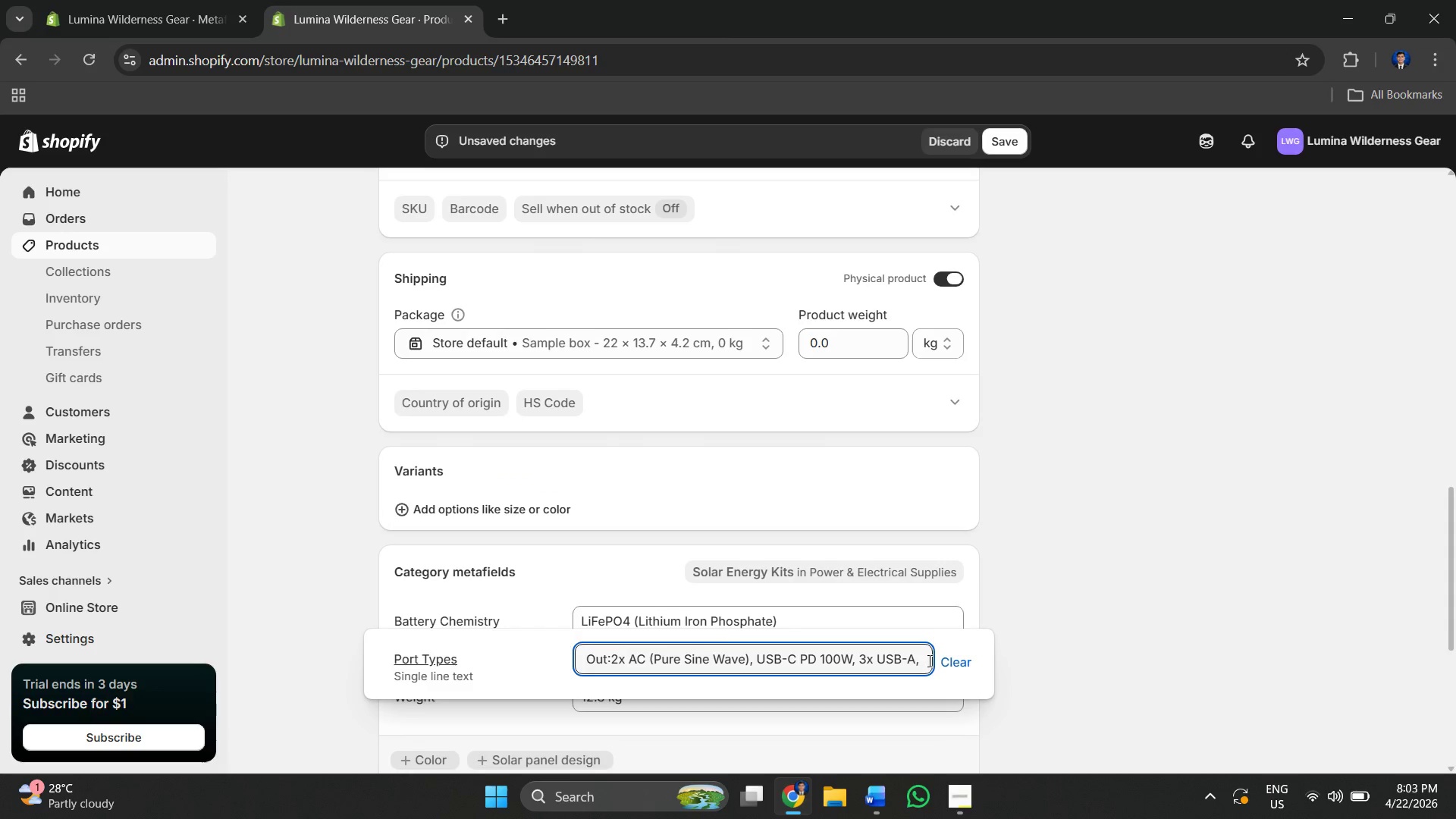 
hold_key(key=ArrowRight, duration=1.25)
 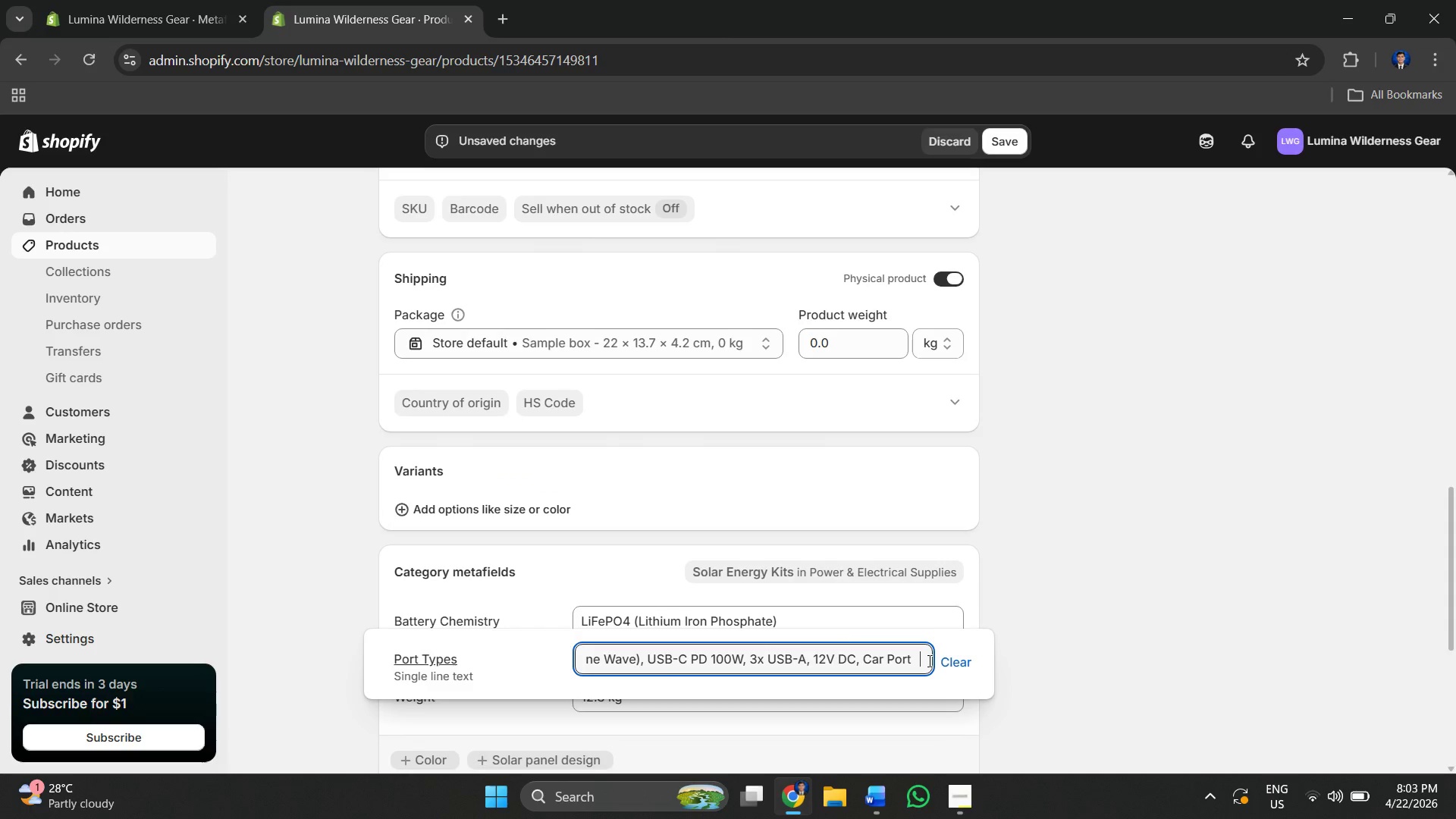 
type(i)
key(Backspace)
type(In: )
 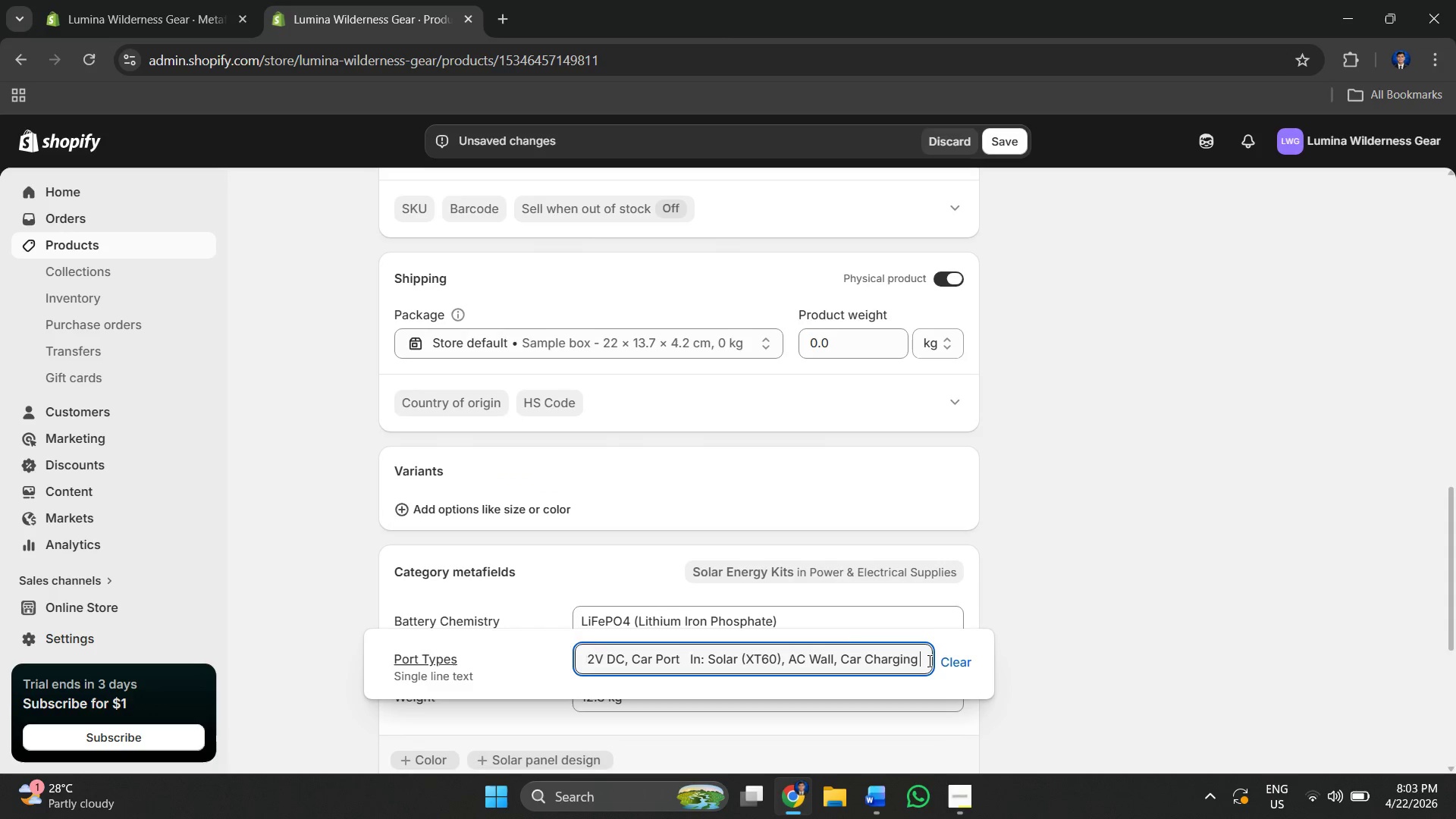 
key(Control+V)
 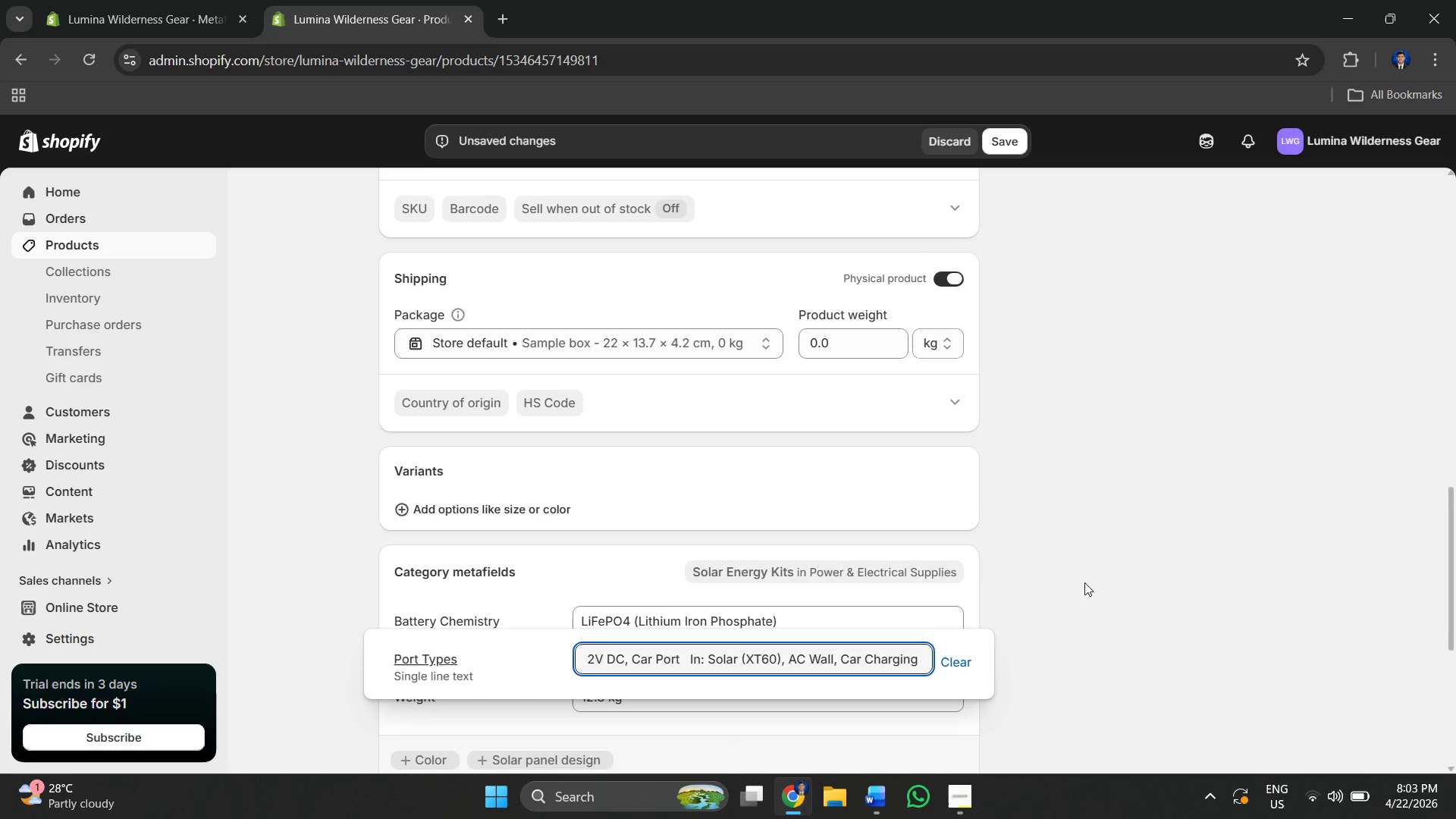 
left_click([1086, 582])
 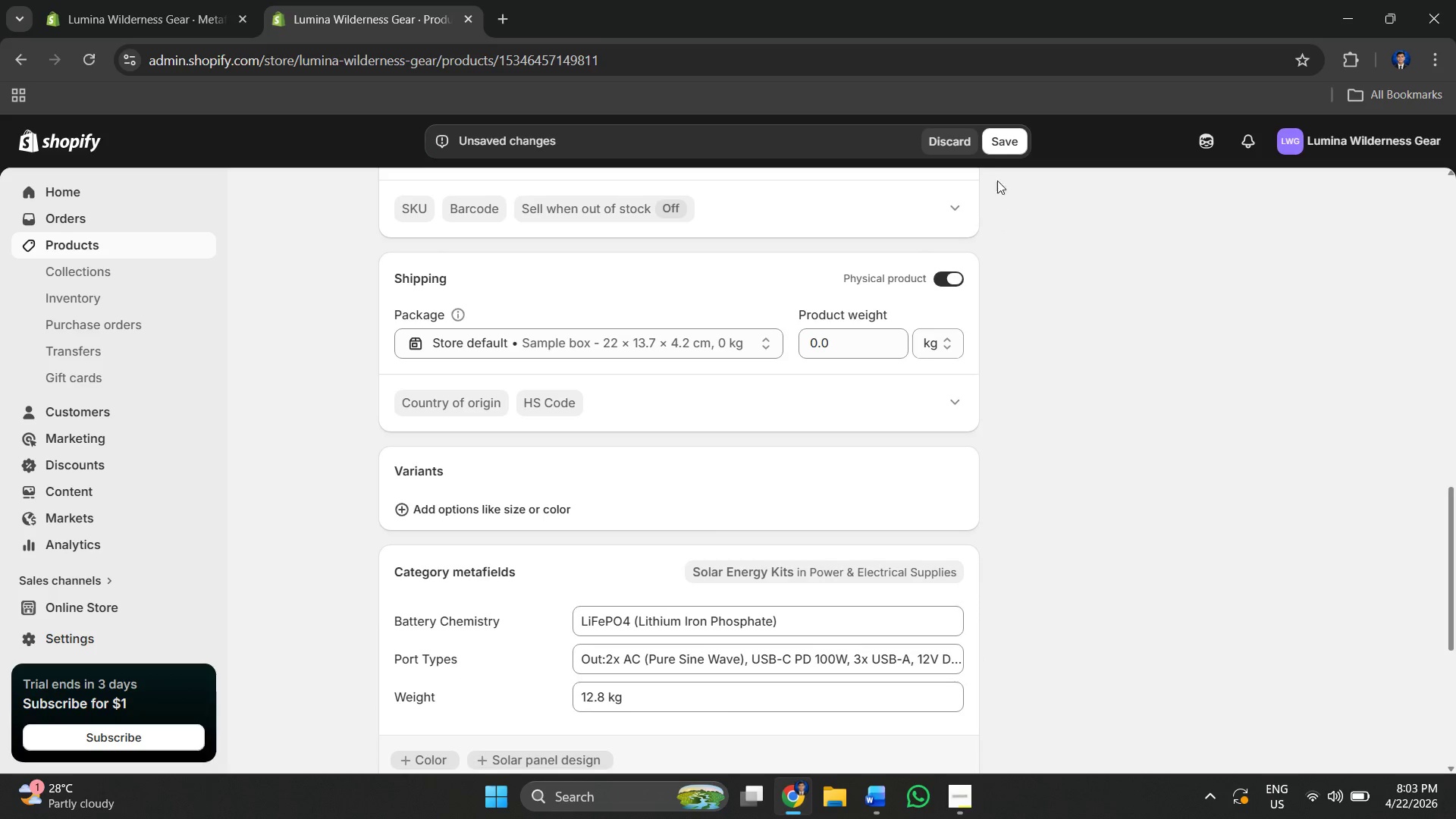 
left_click([994, 137])
 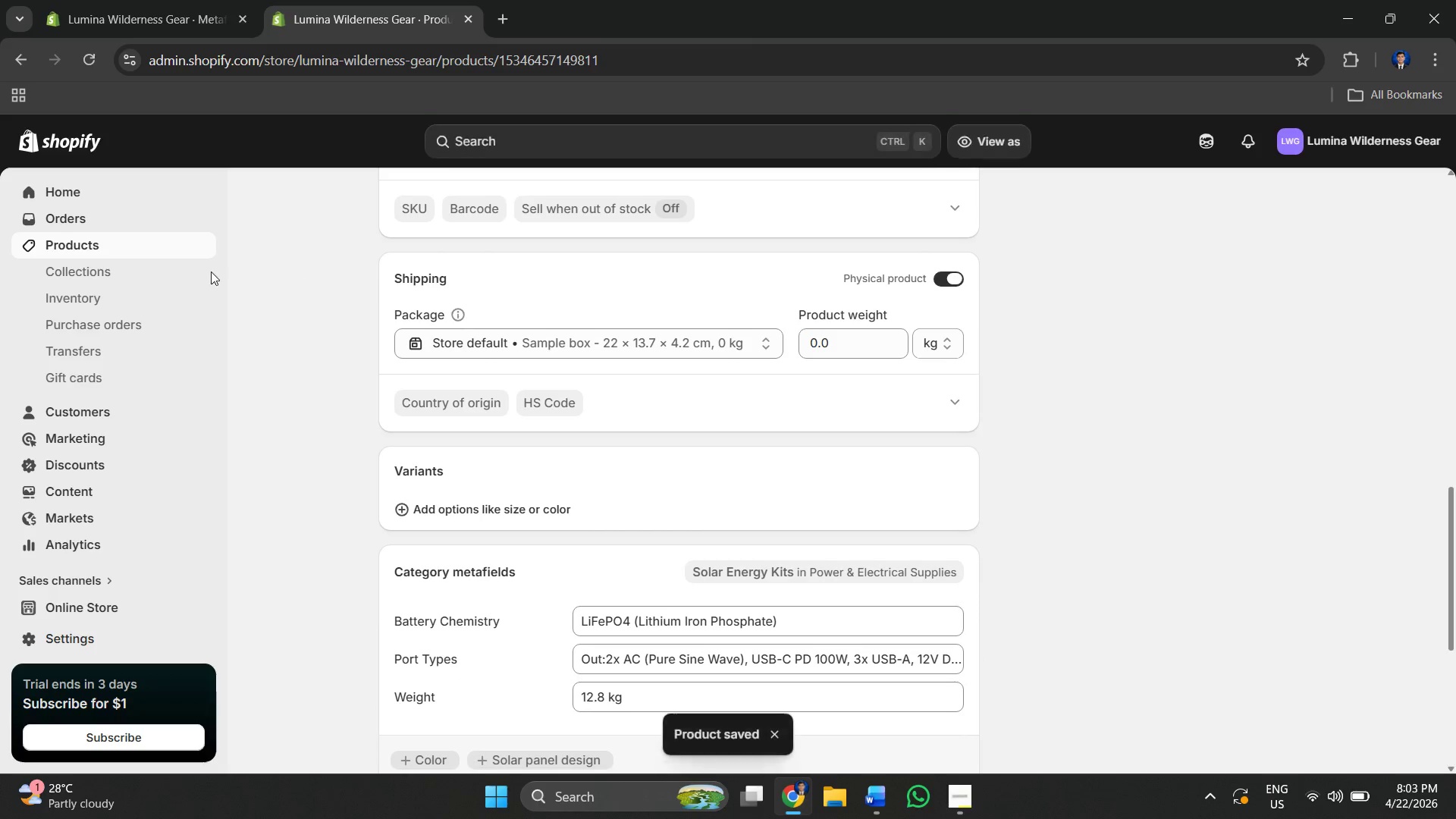 
left_click([128, 243])
 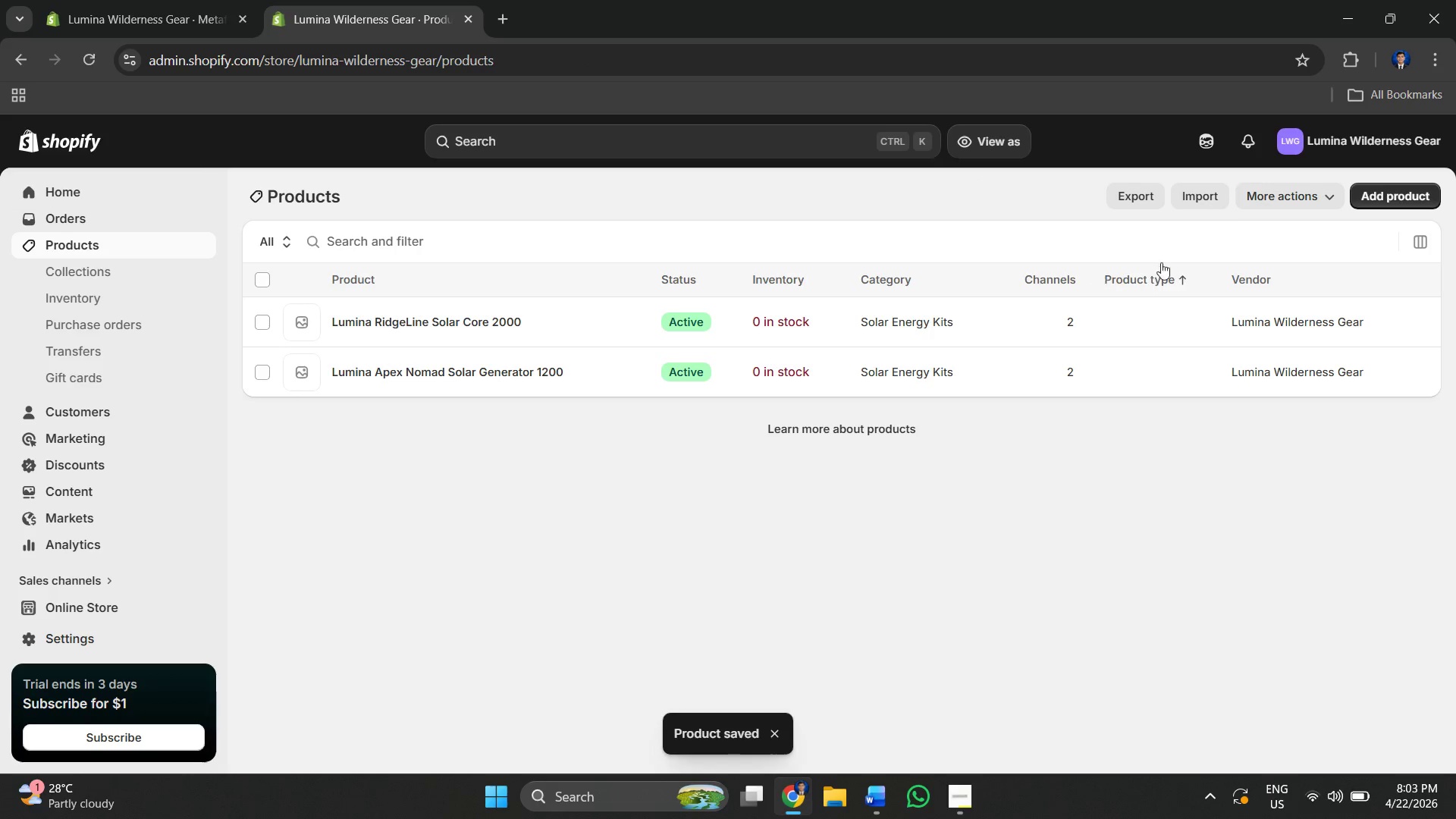 
left_click([1383, 193])
 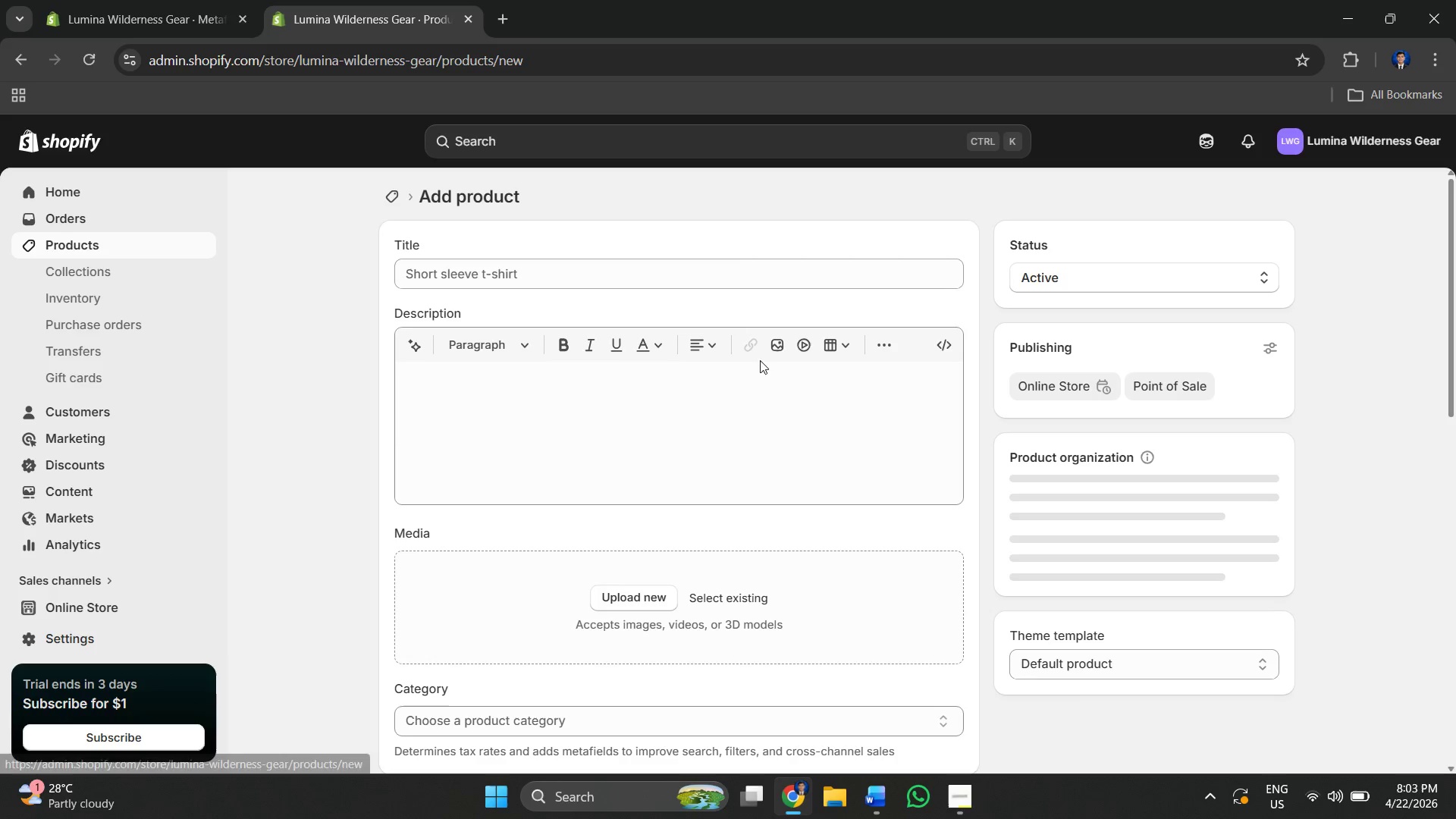 
left_click([641, 274])
 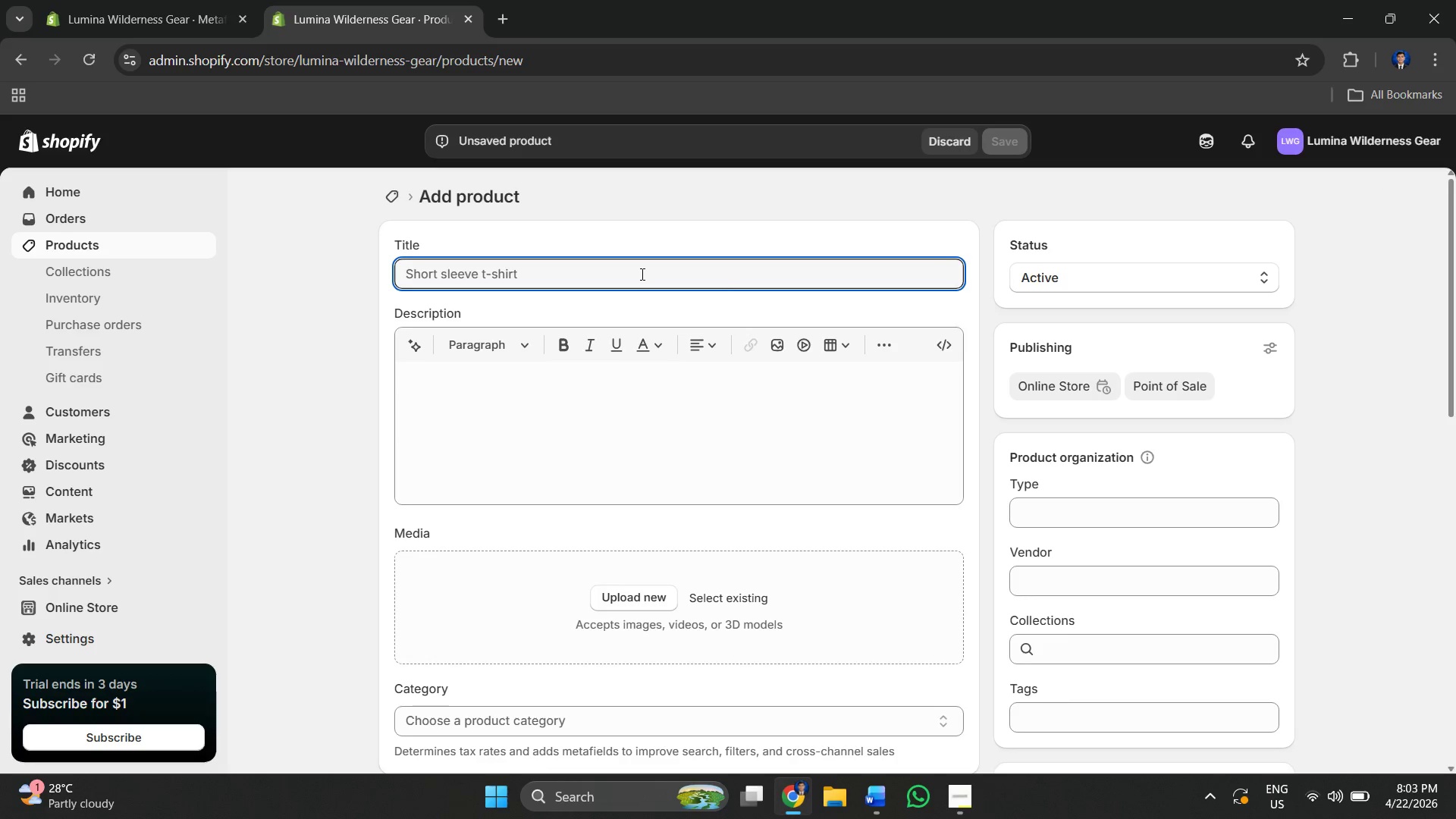 
key(Alt+AltLeft)
 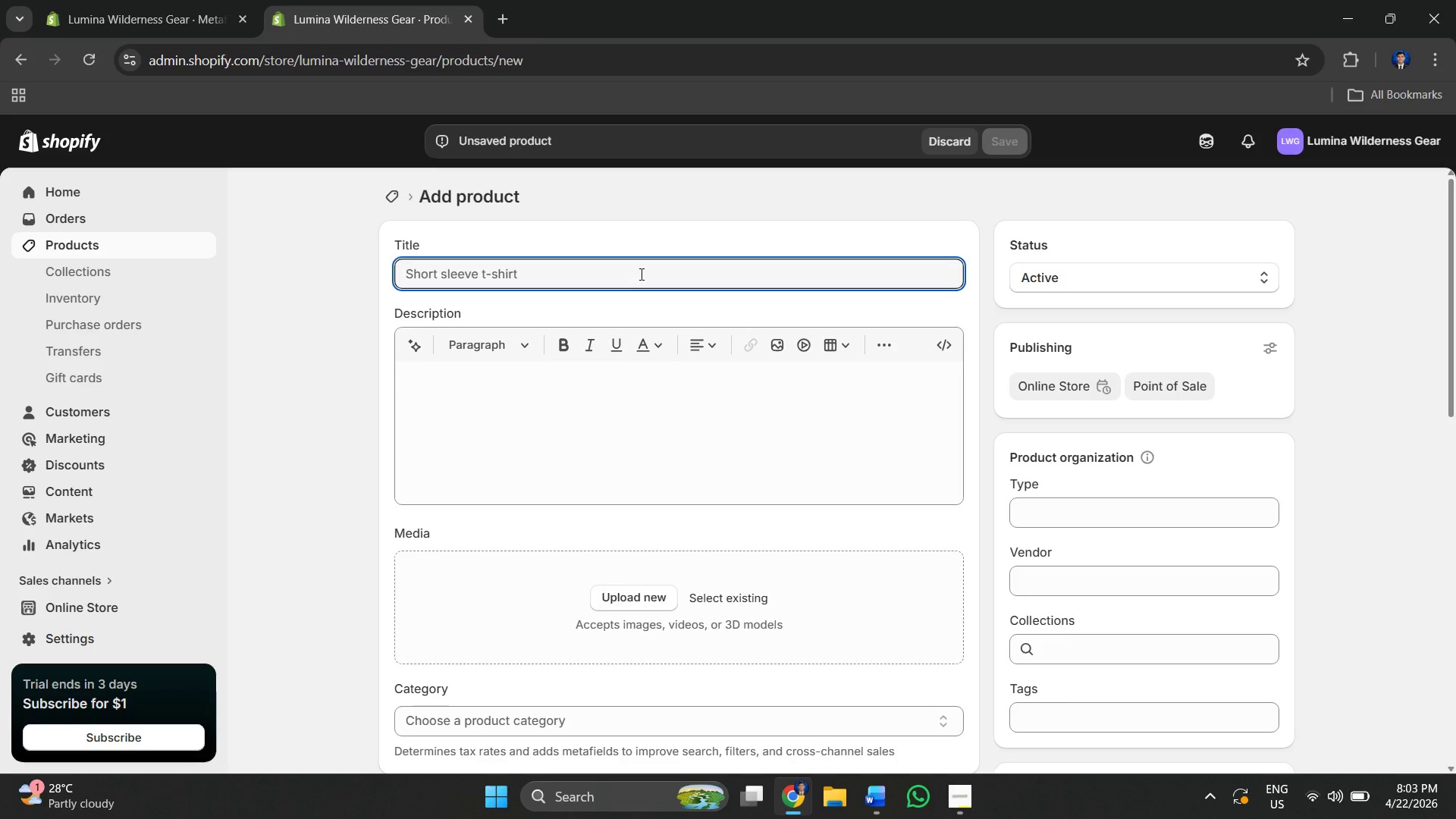 
key(Alt+Tab)
 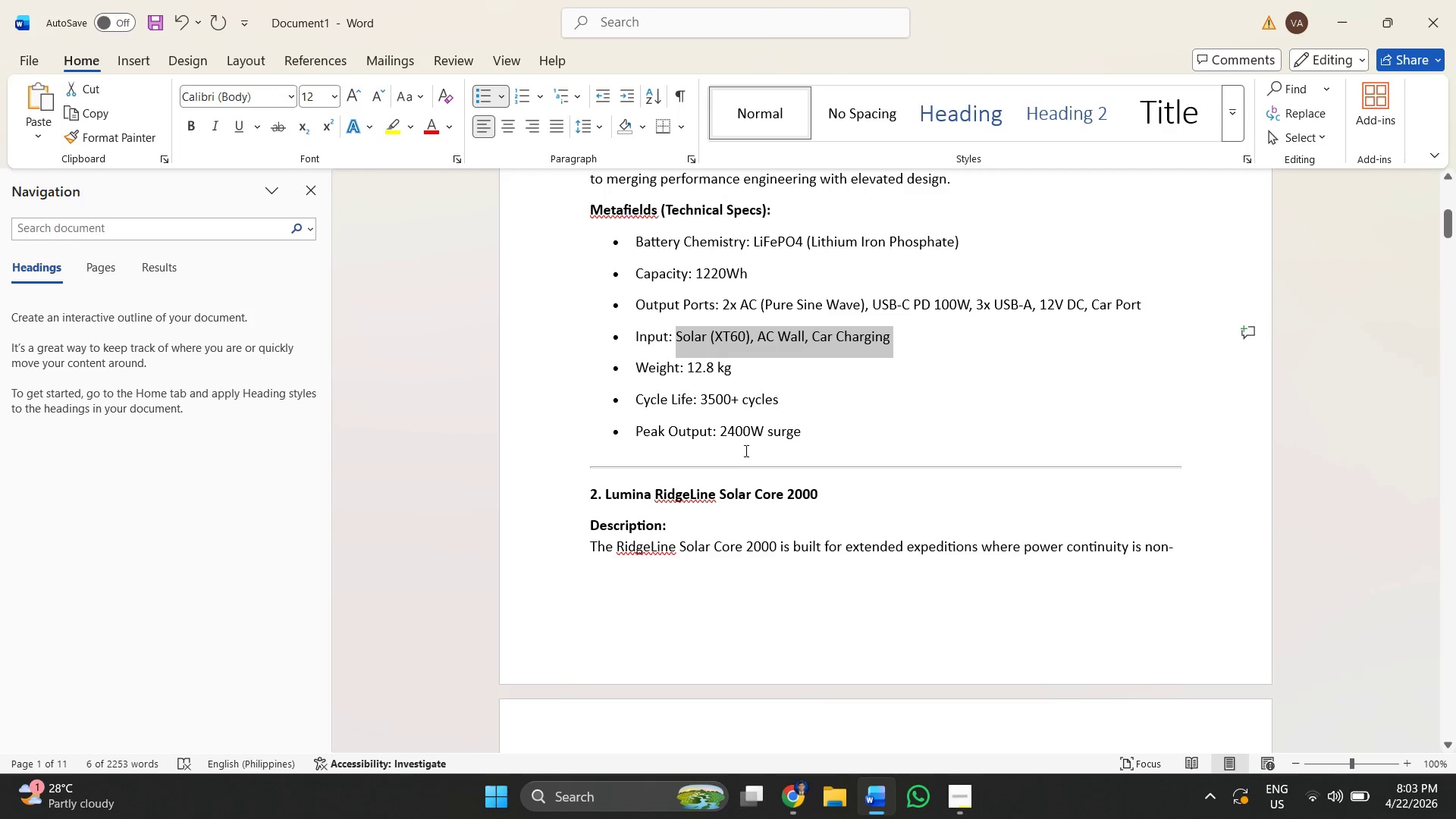 
left_click([796, 423])
 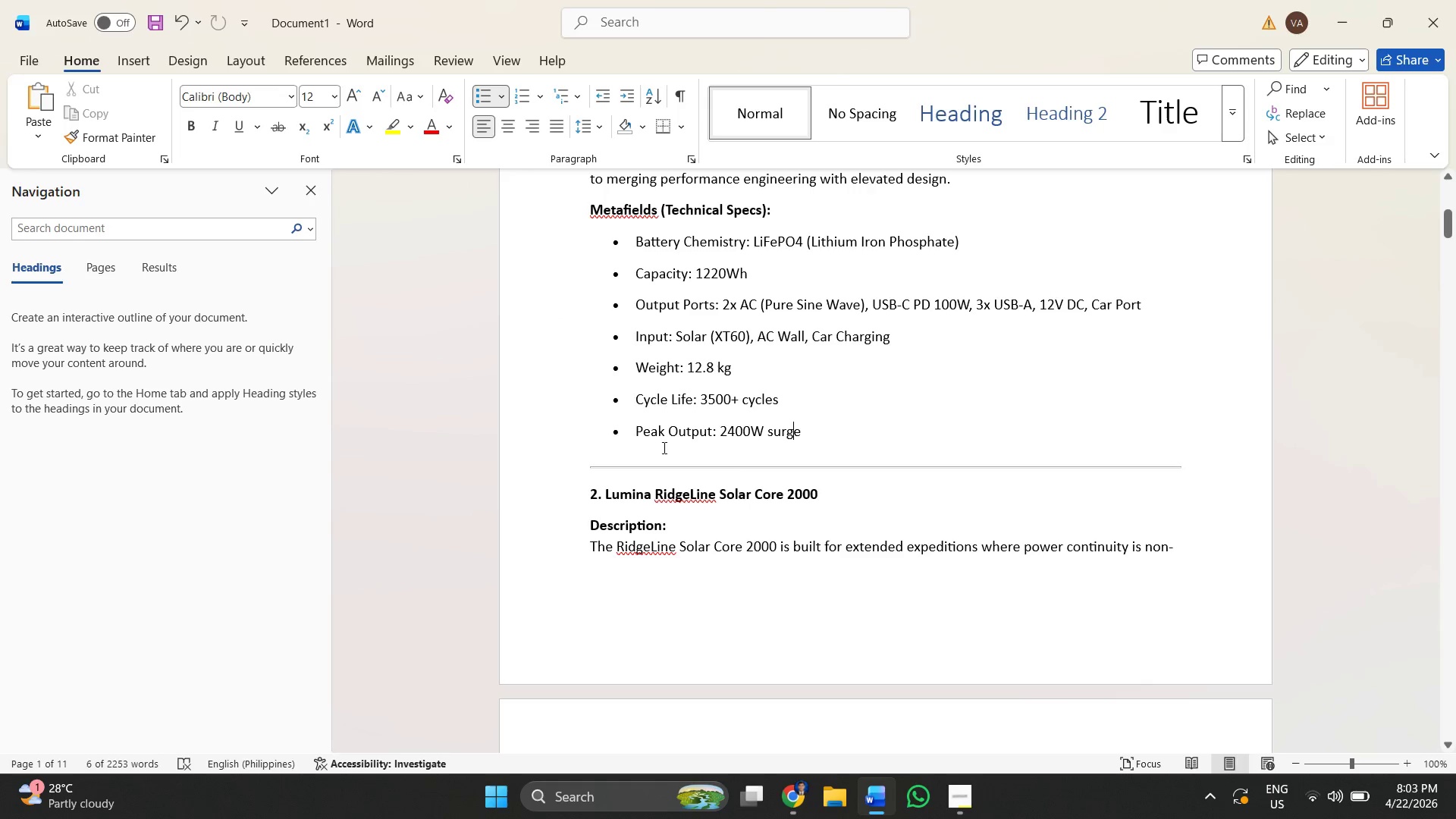 
scroll: coordinate [641, 369], scroll_direction: down, amount: 26.0
 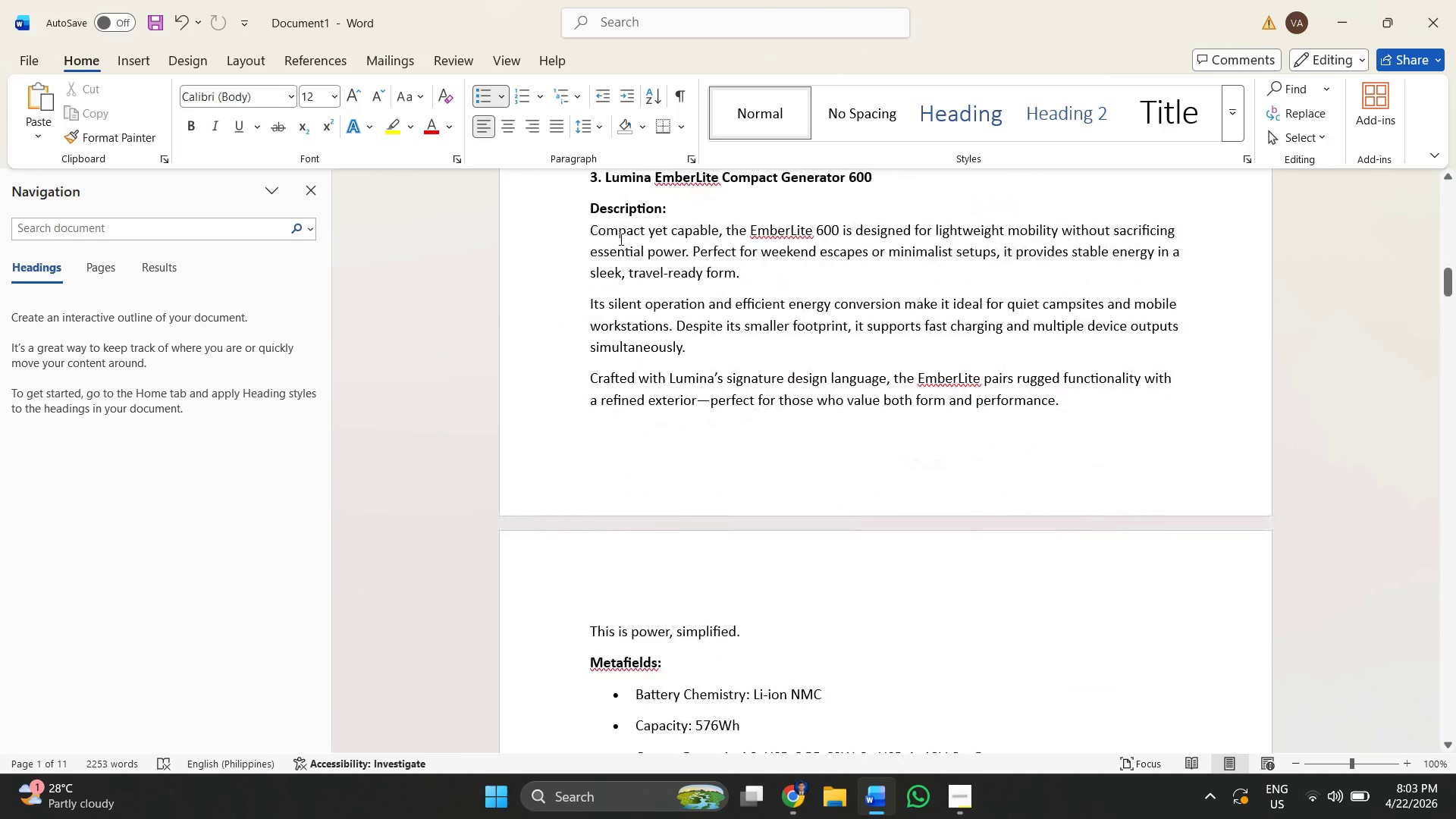 
scroll: coordinate [620, 244], scroll_direction: up, amount: 2.0
 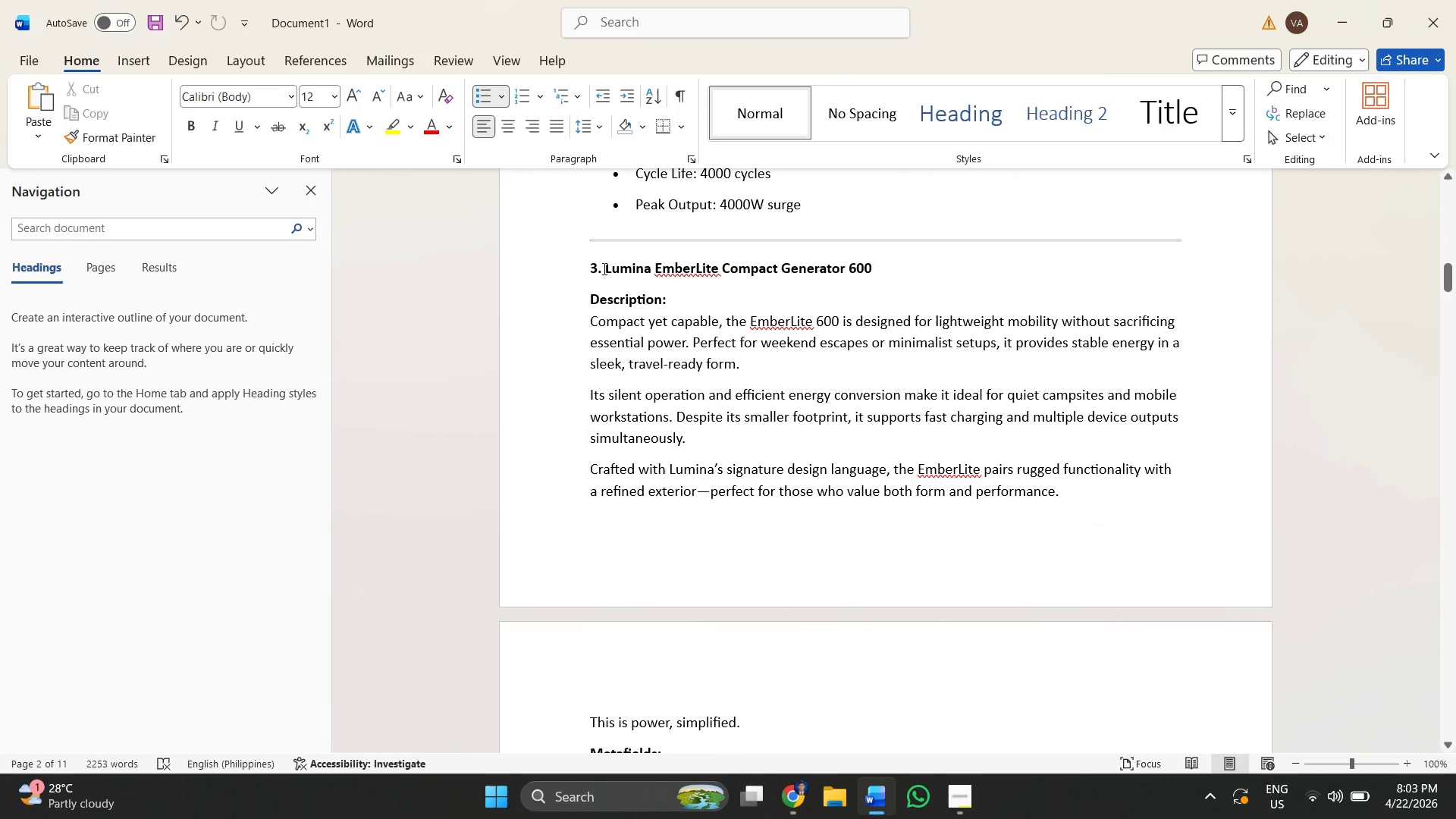 
left_click_drag(start_coordinate=[603, 268], to_coordinate=[927, 271])
 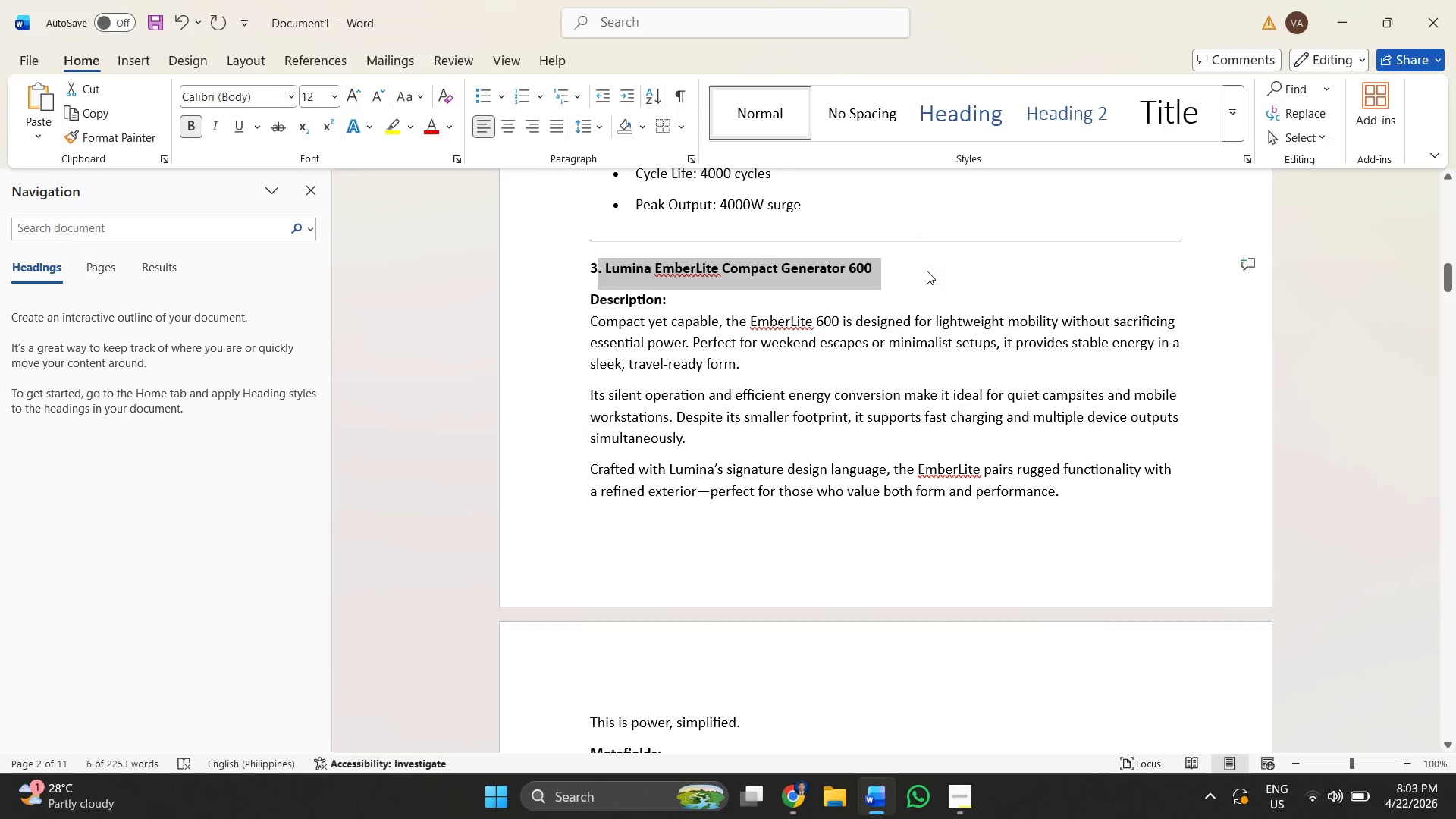 
key(Control+C)
 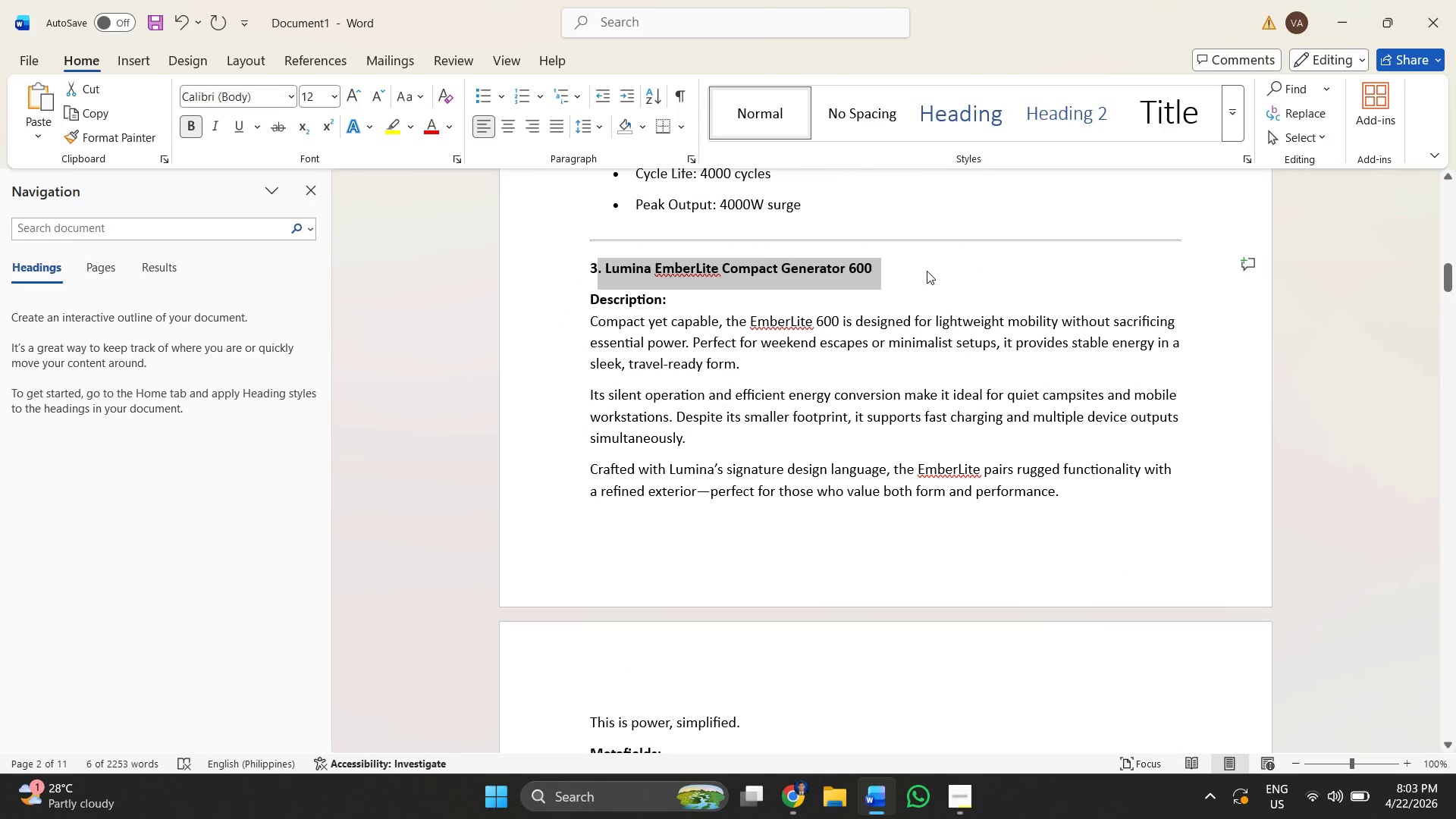 
key(Alt+AltLeft)
 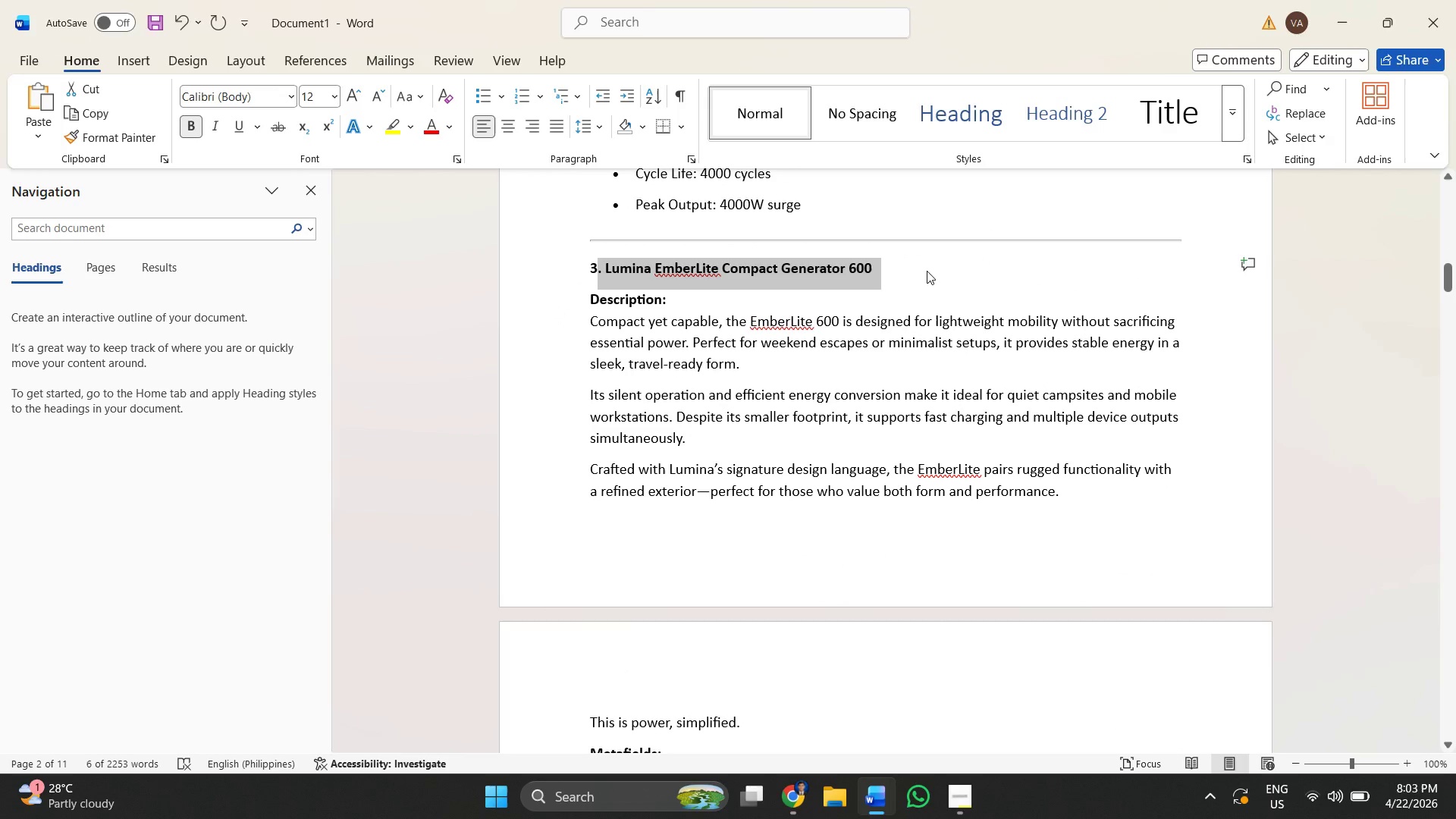 
key(Alt+Tab)
 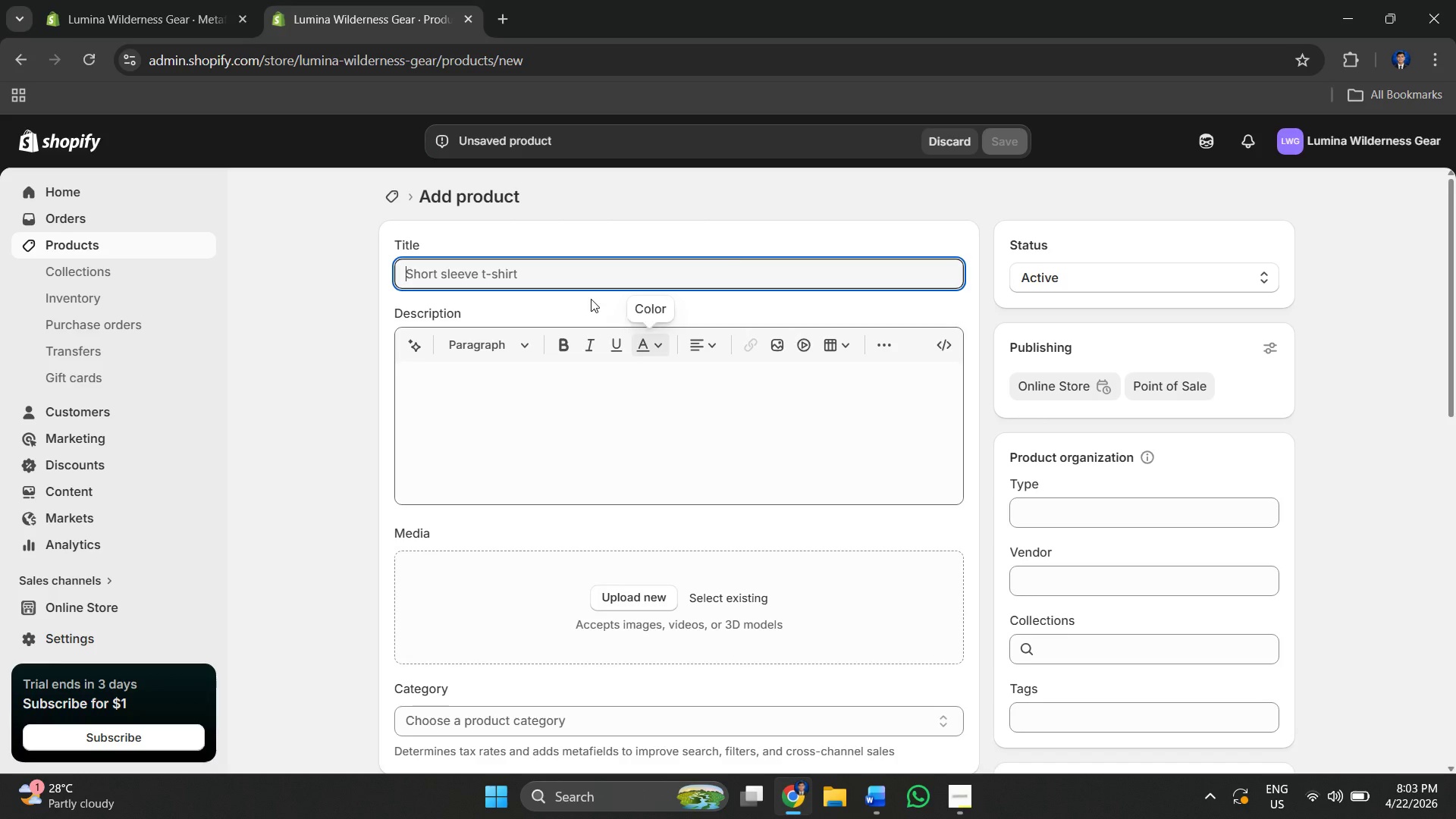 
left_click([547, 271])
 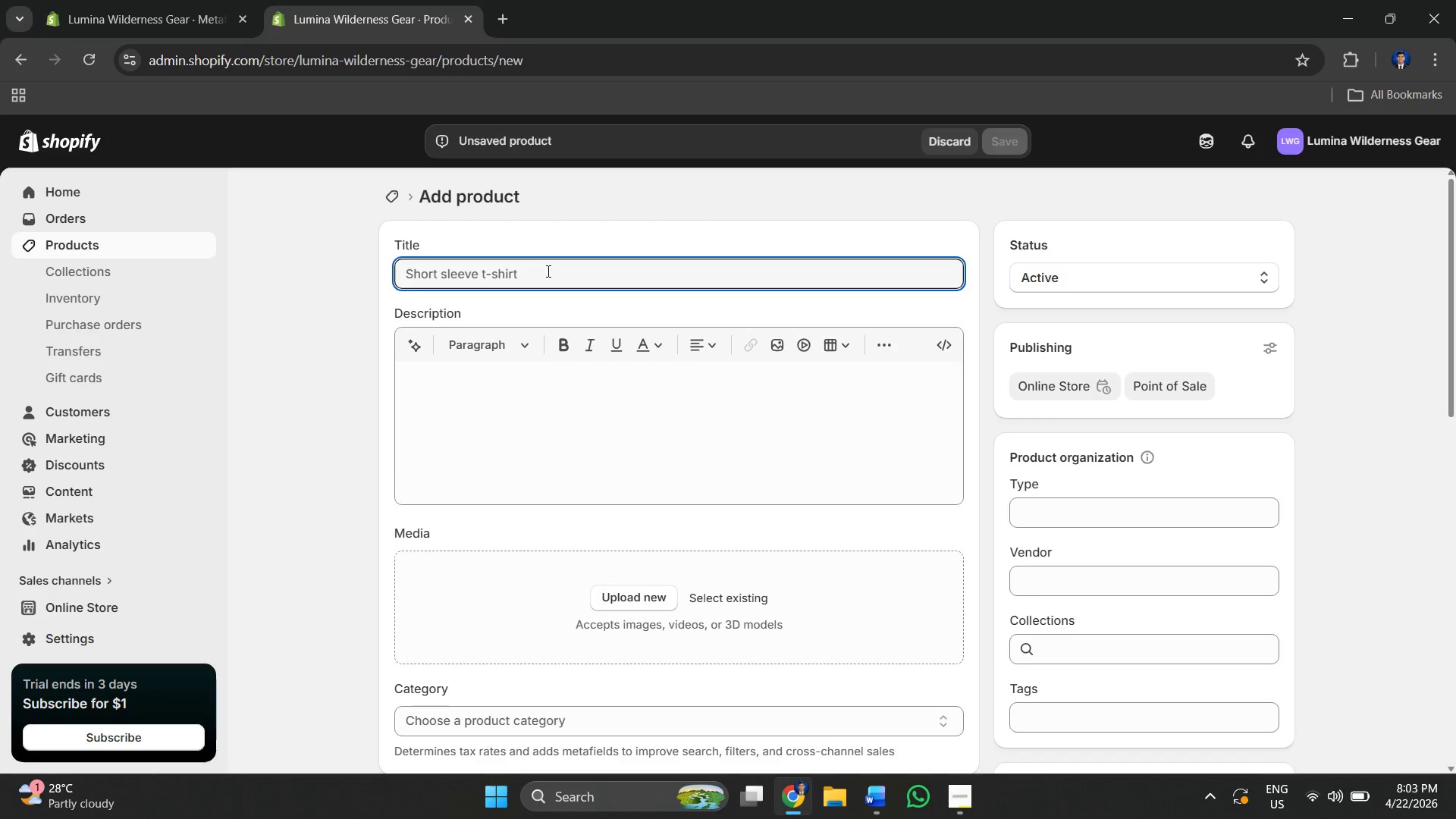 
key(Control+V)
 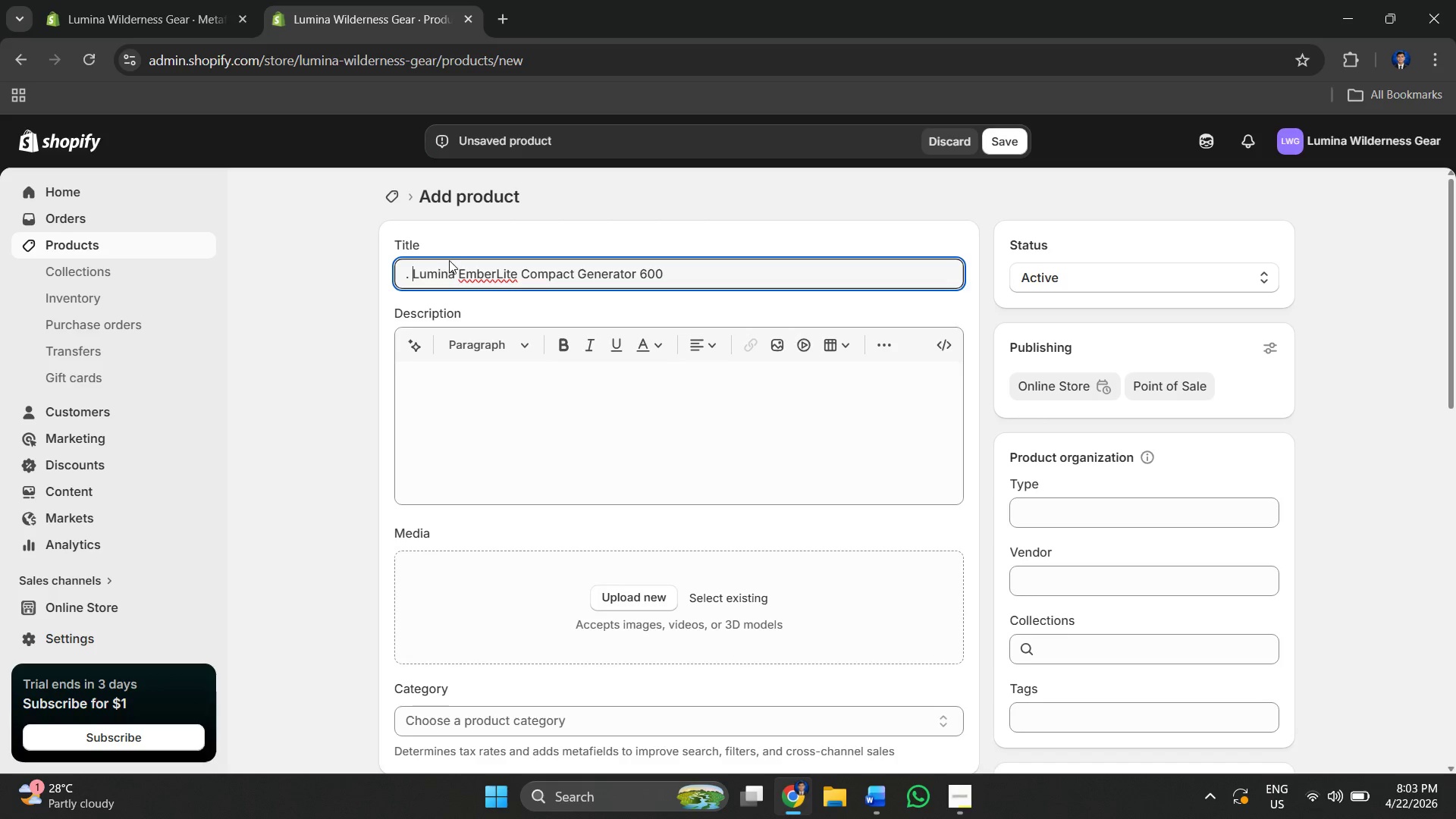 
key(Backspace)
 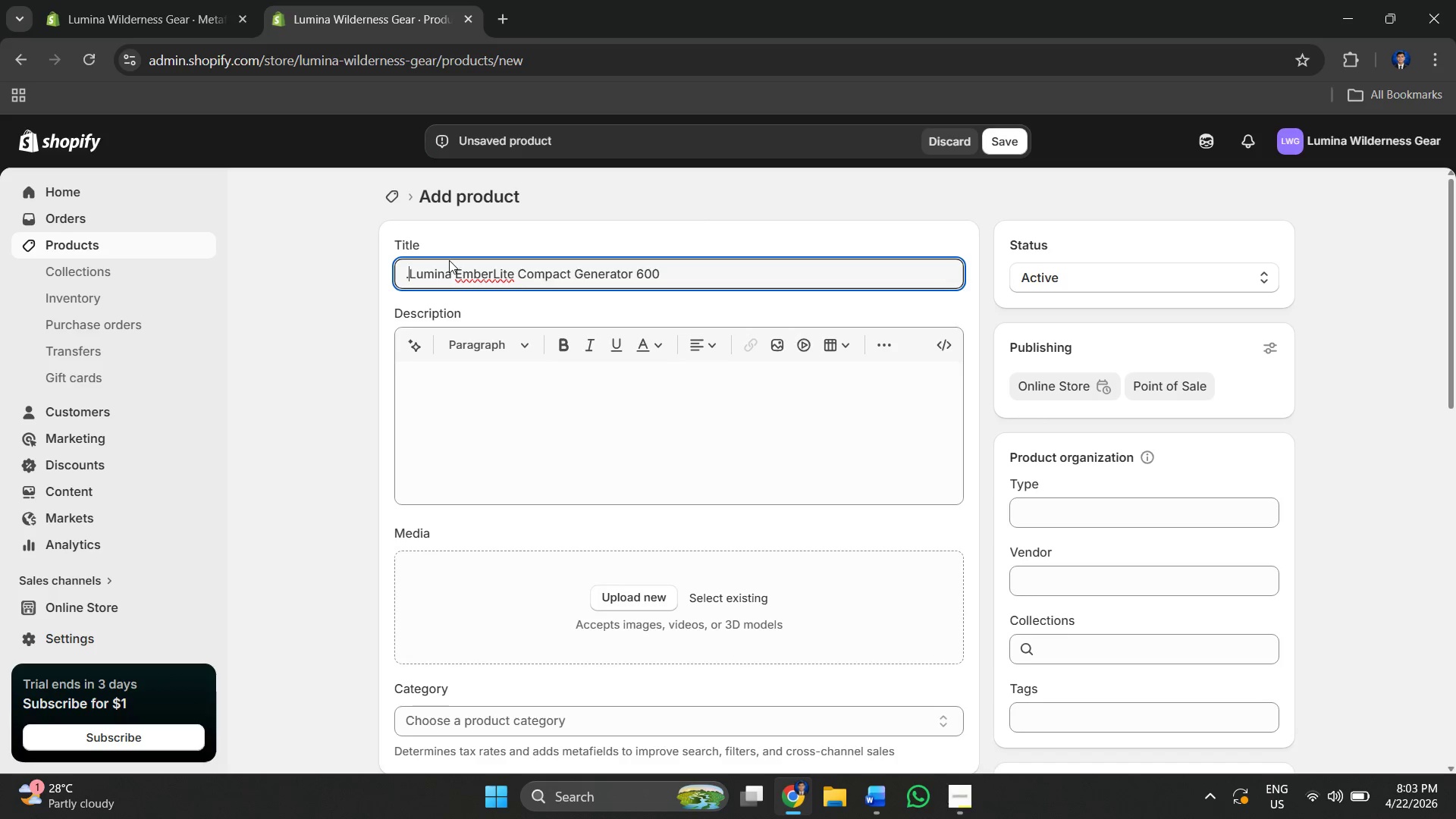 
key(Backspace)
 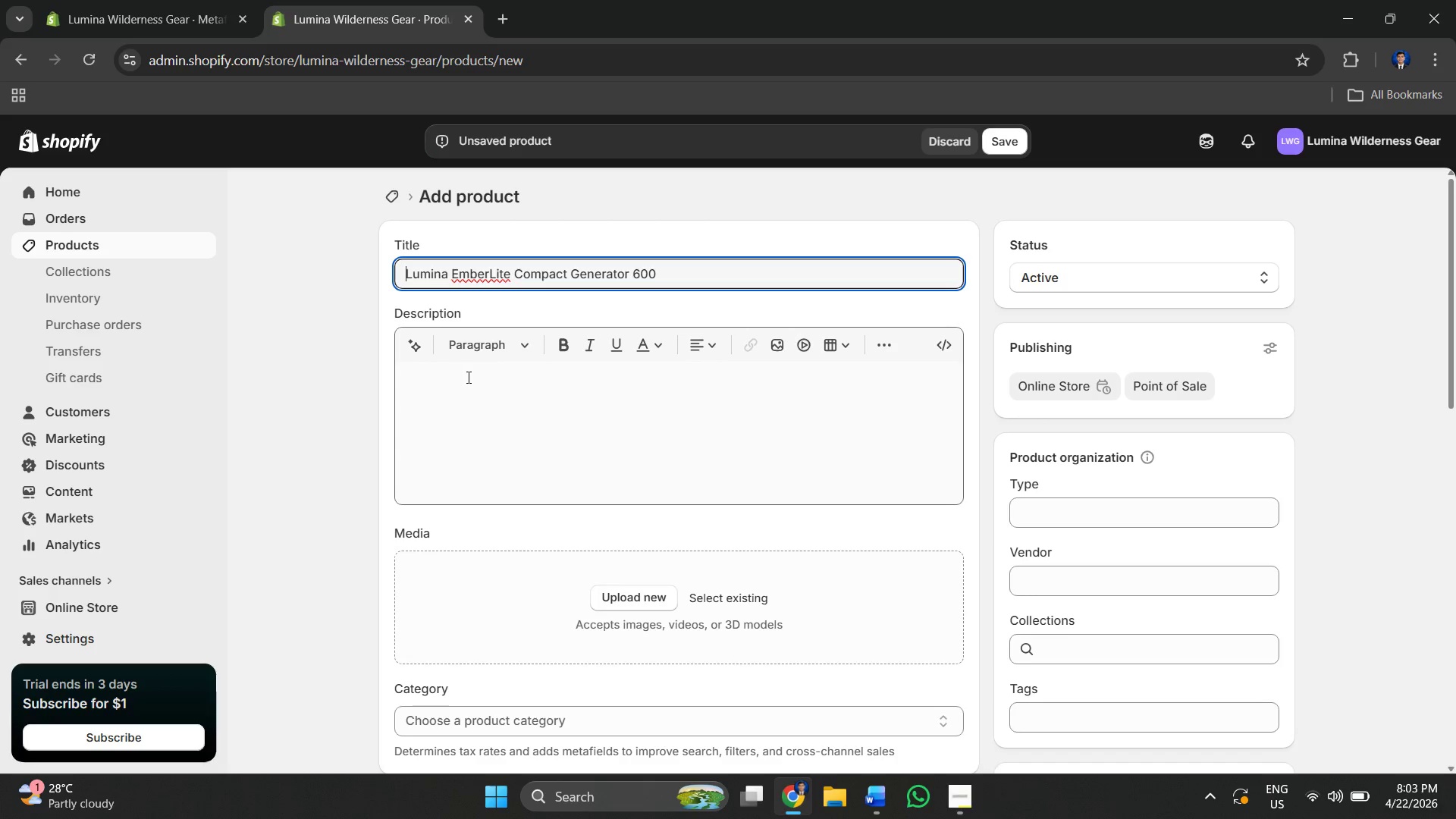 
left_click([489, 384])
 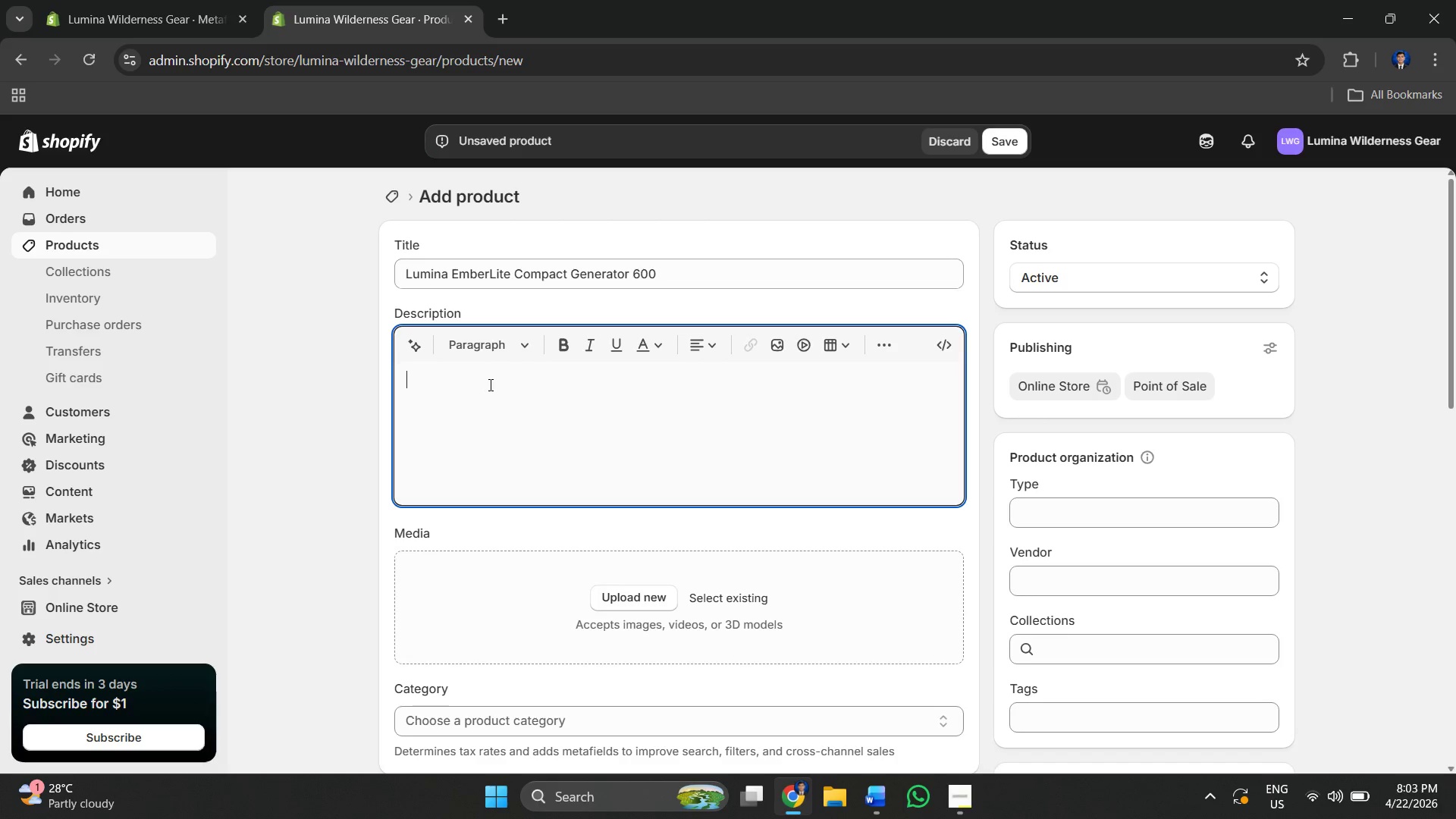 
key(Alt+AltLeft)
 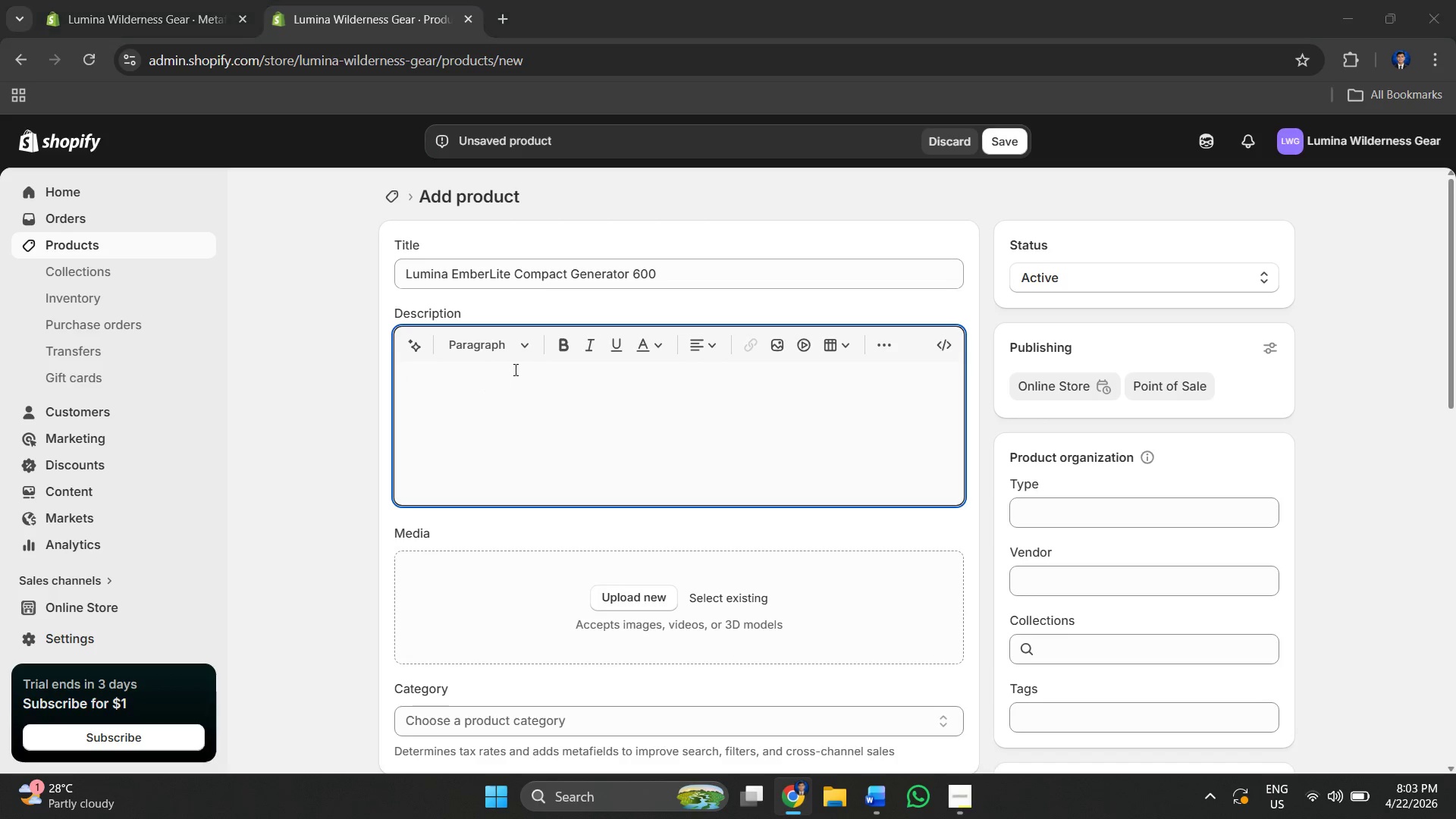 
key(Alt+Tab)
 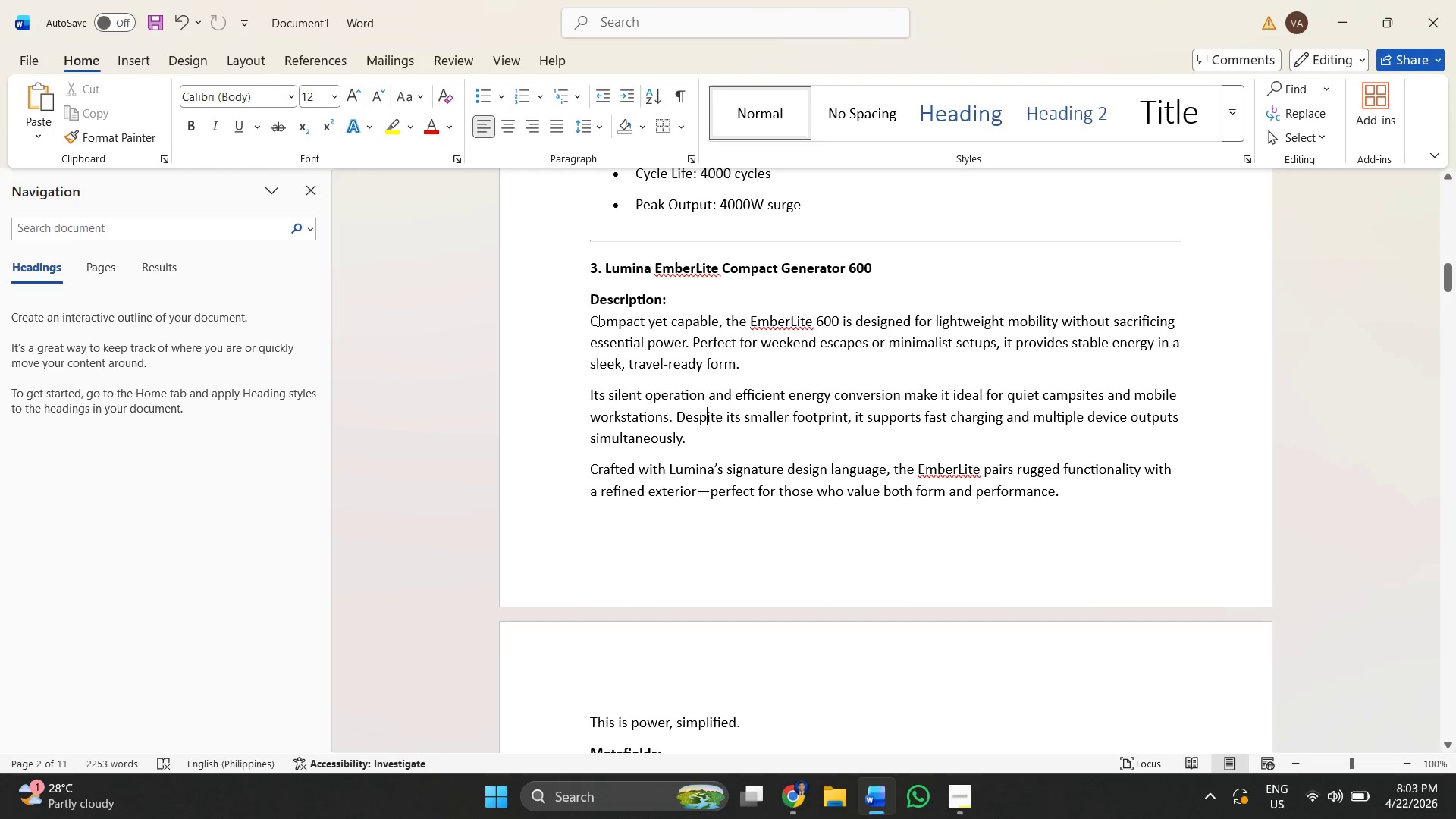 
left_click_drag(start_coordinate=[589, 319], to_coordinate=[756, 601])
 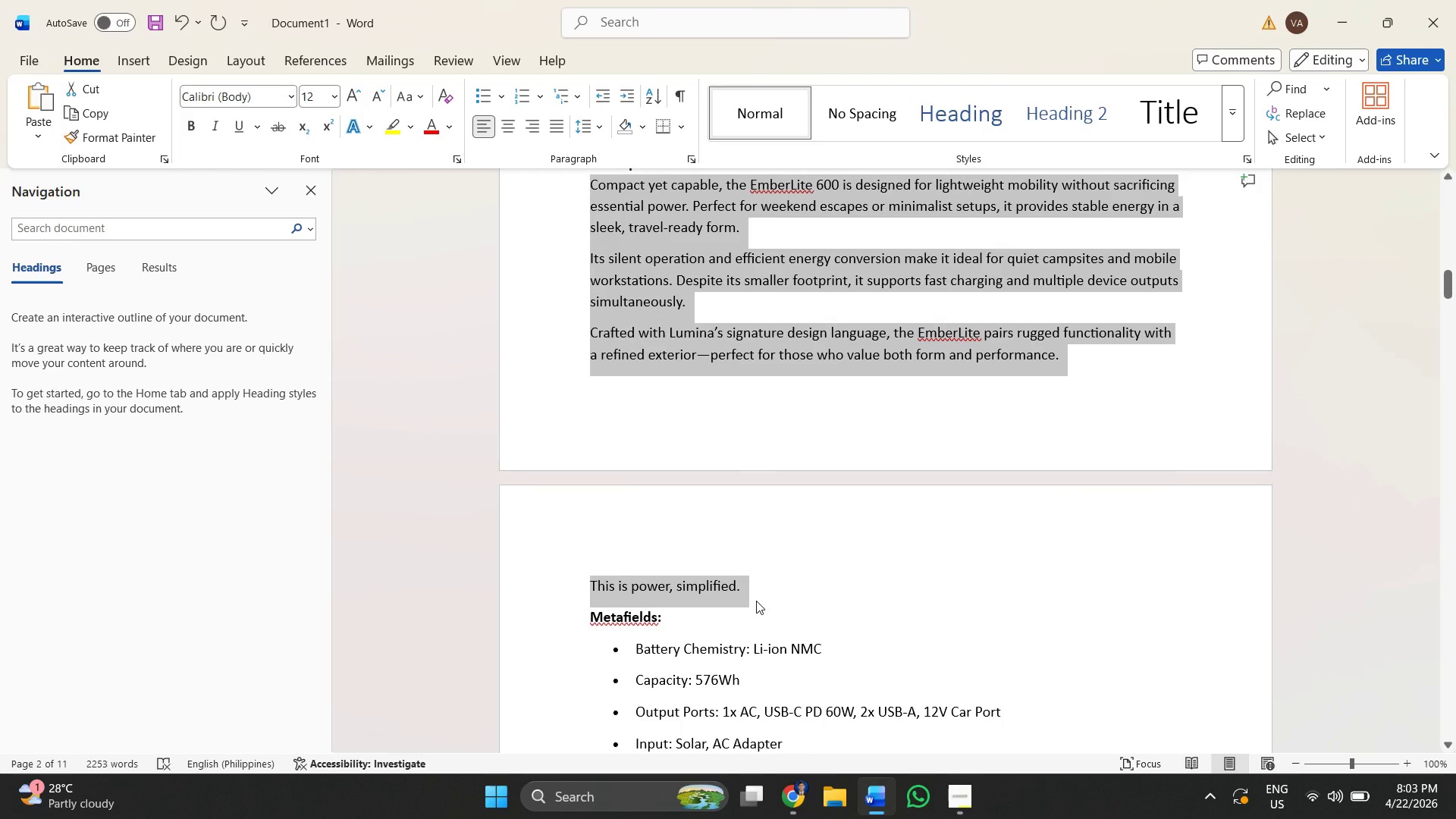 
scroll: coordinate [717, 421], scroll_direction: down, amount: 3.0
 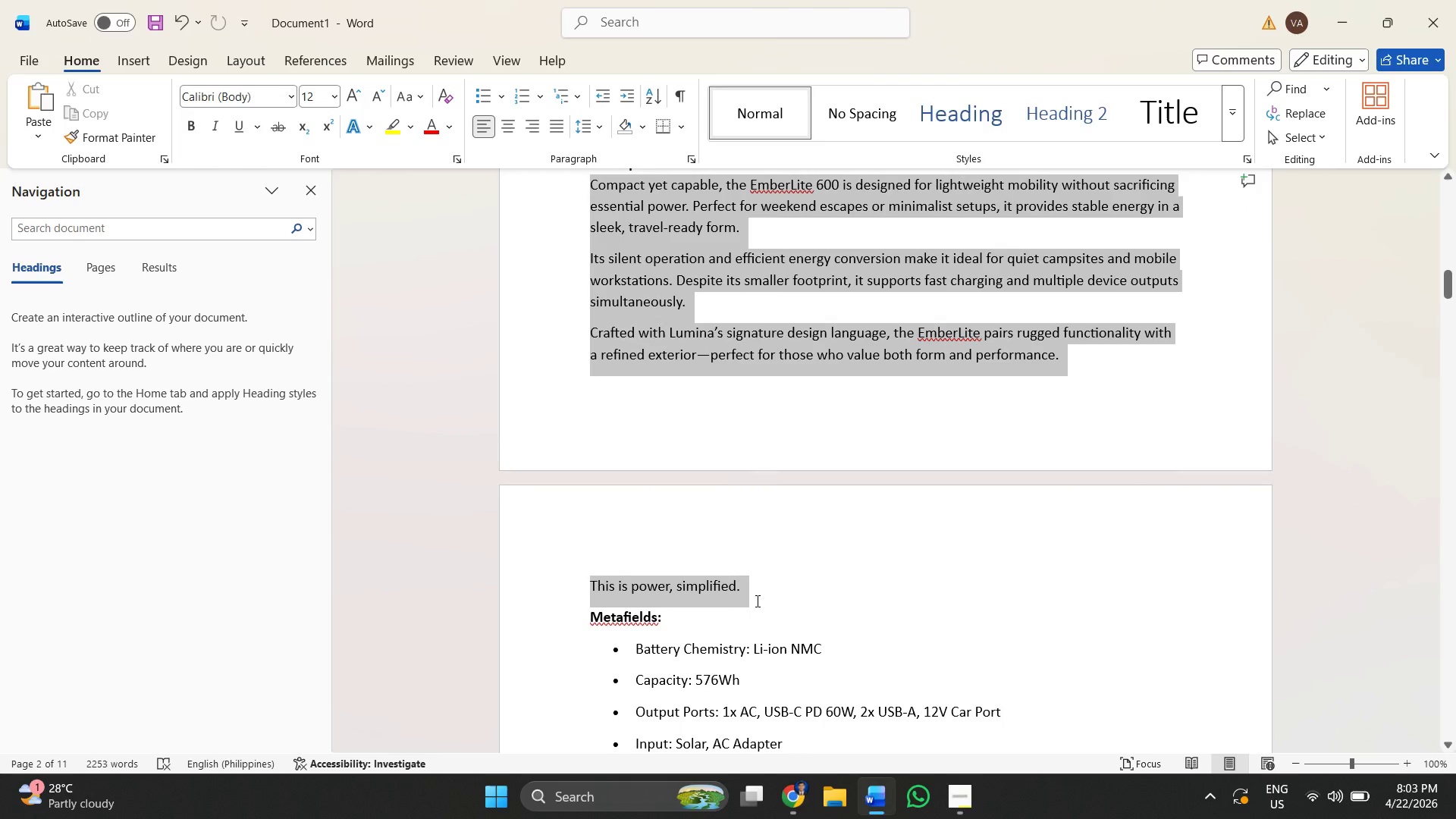 
key(Control+C)
 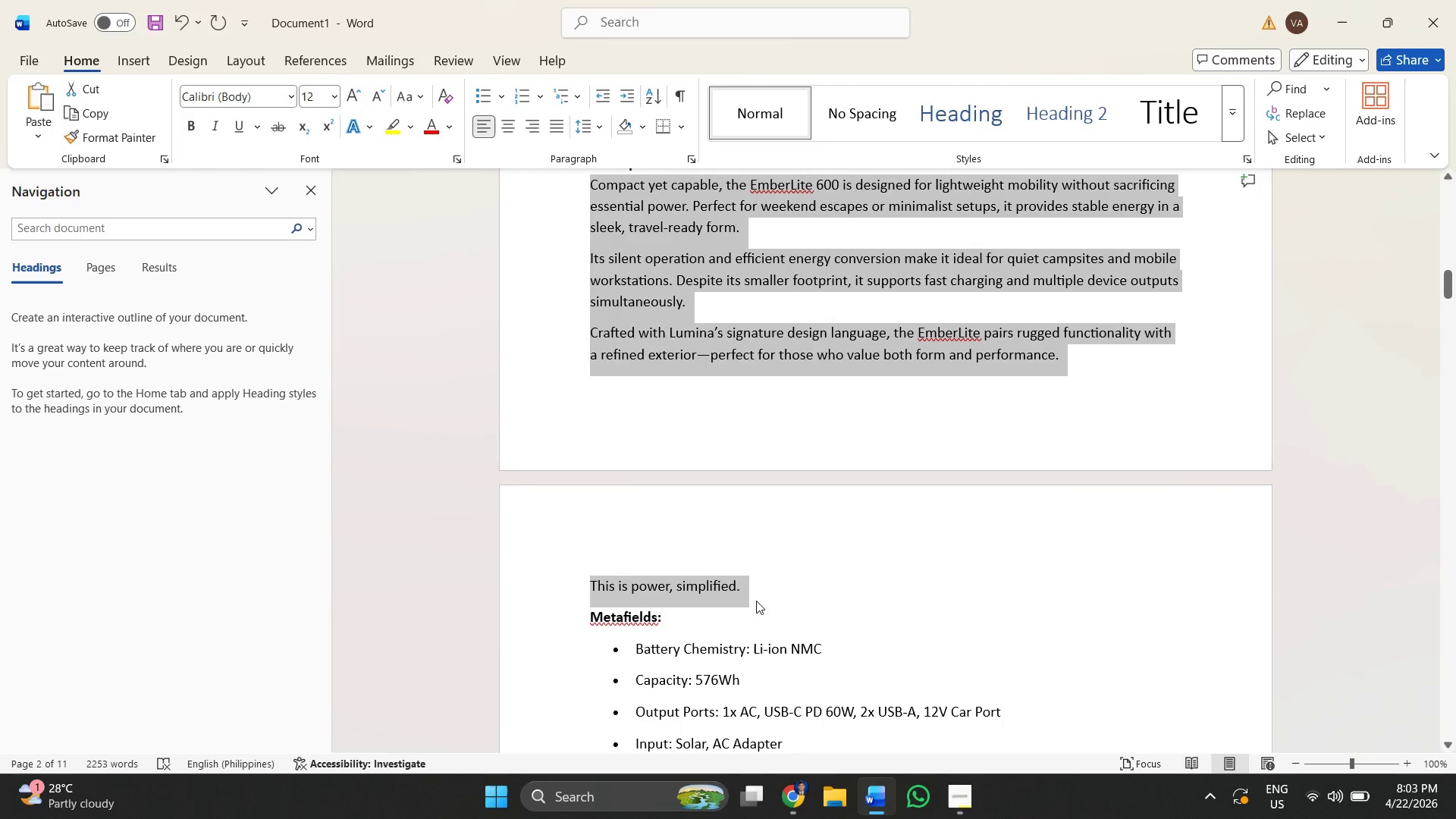 
key(Alt+AltLeft)
 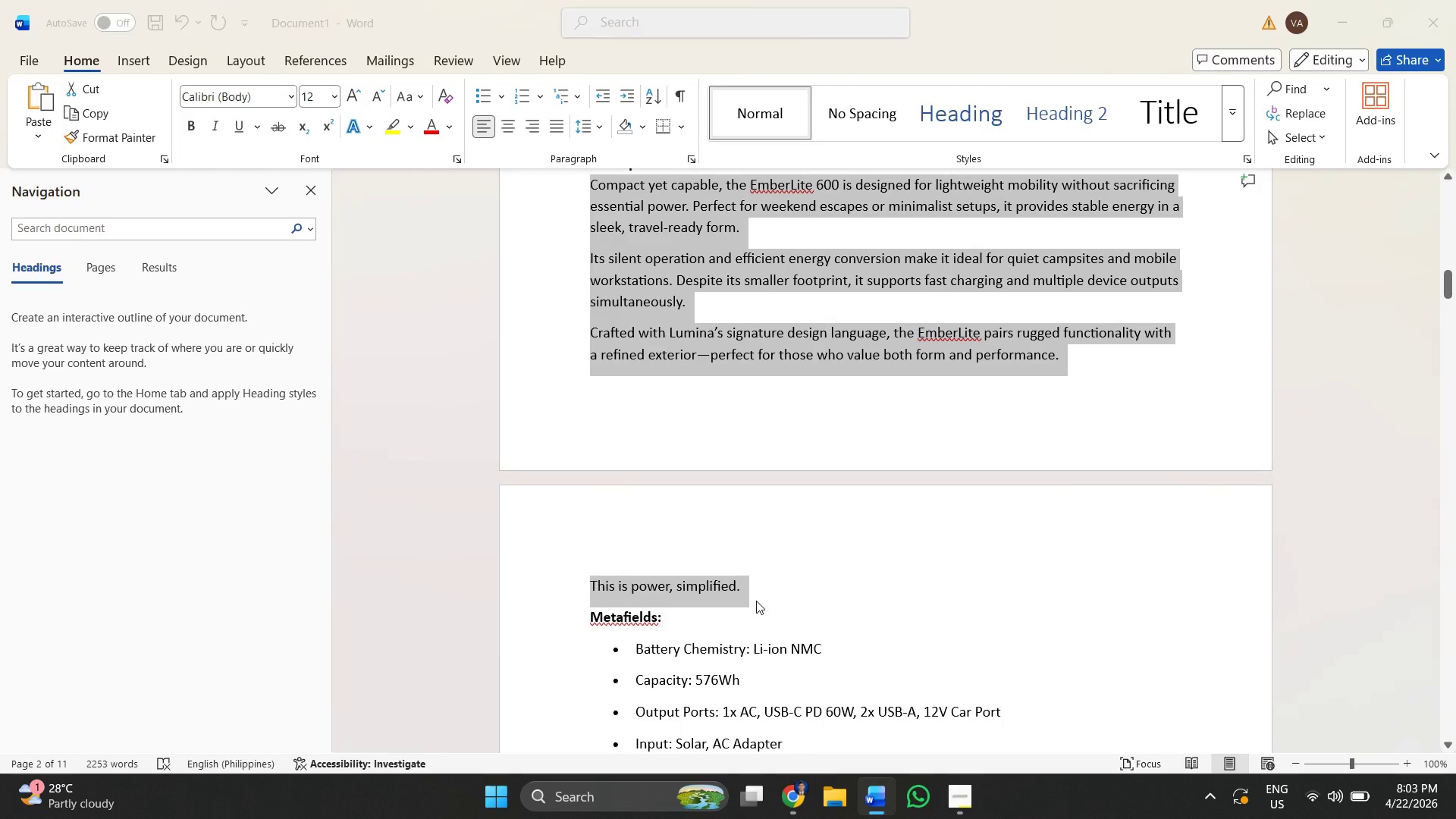 
key(Alt+Tab)
 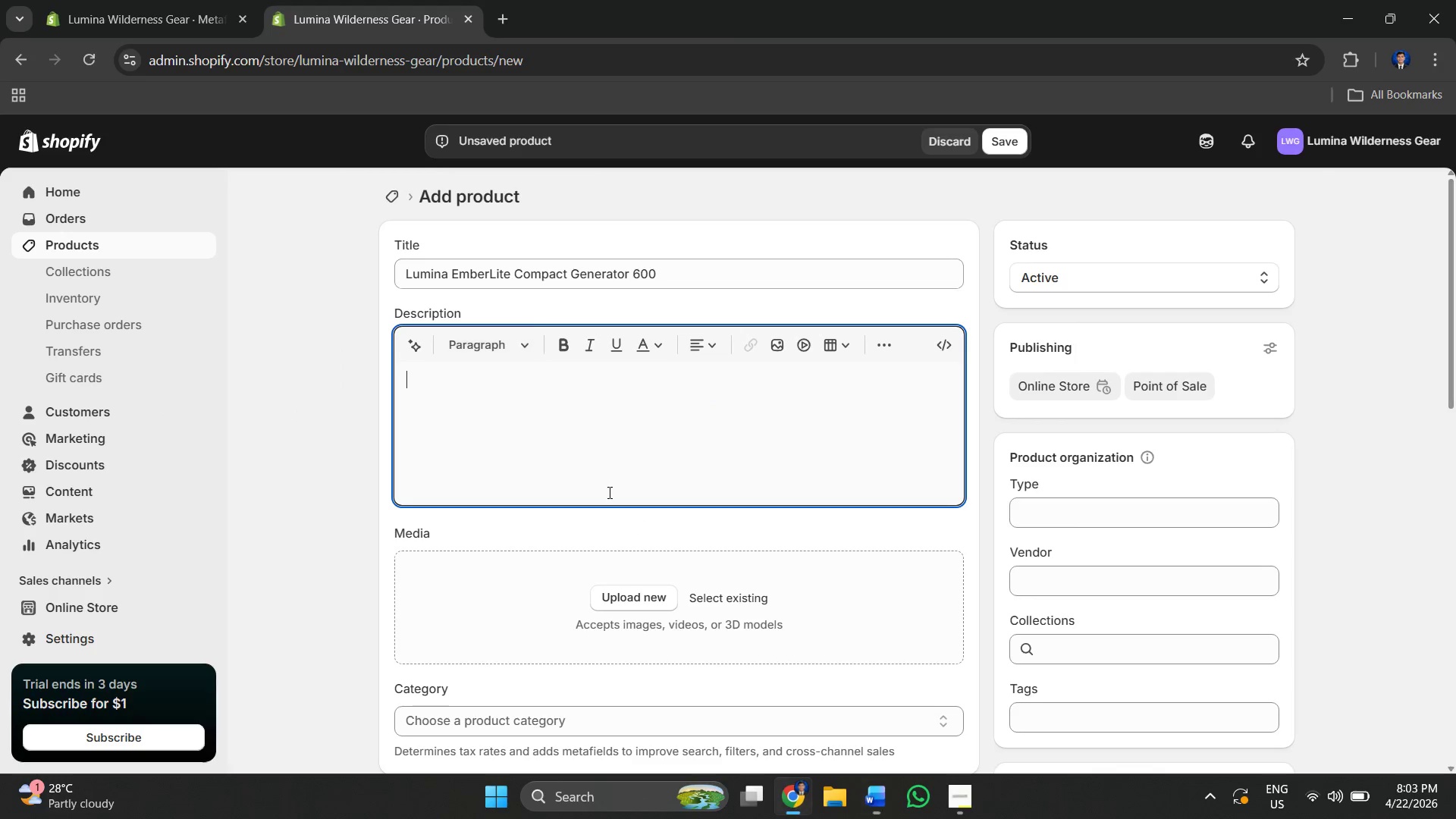 
key(Control+V)
 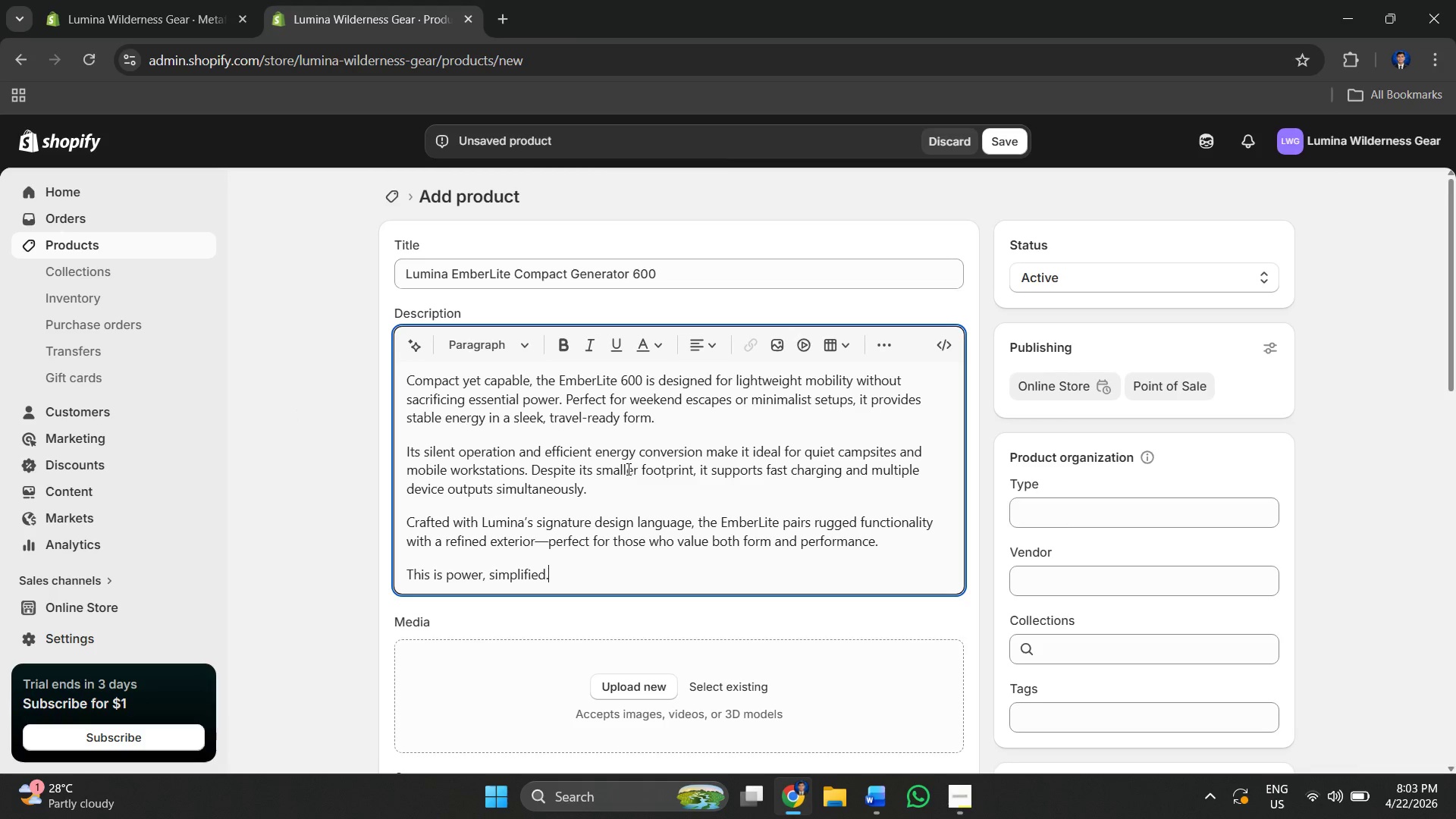 
scroll: coordinate [582, 454], scroll_direction: up, amount: 1.0
 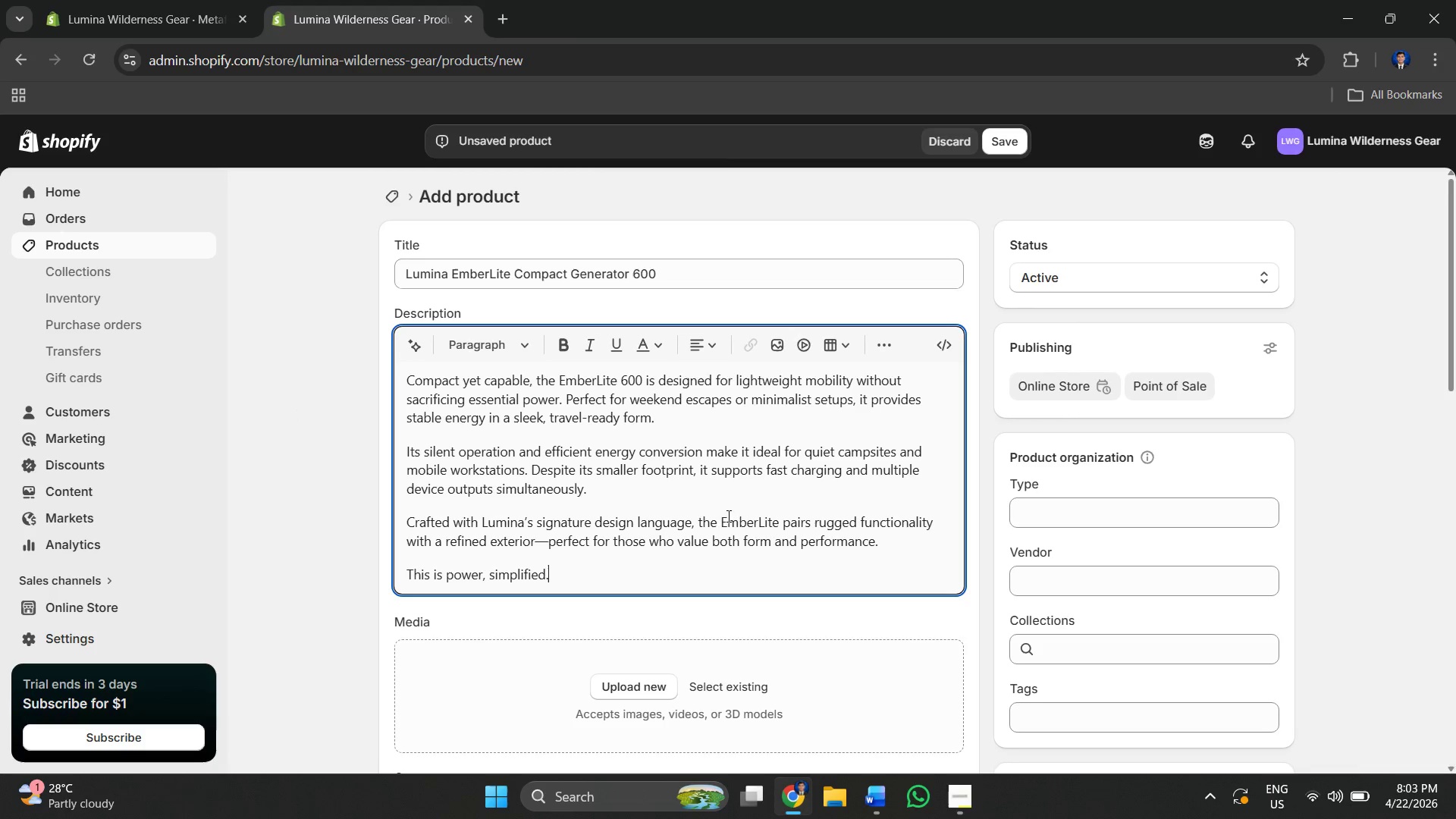 
scroll: coordinate [535, 474], scroll_direction: down, amount: 12.0
 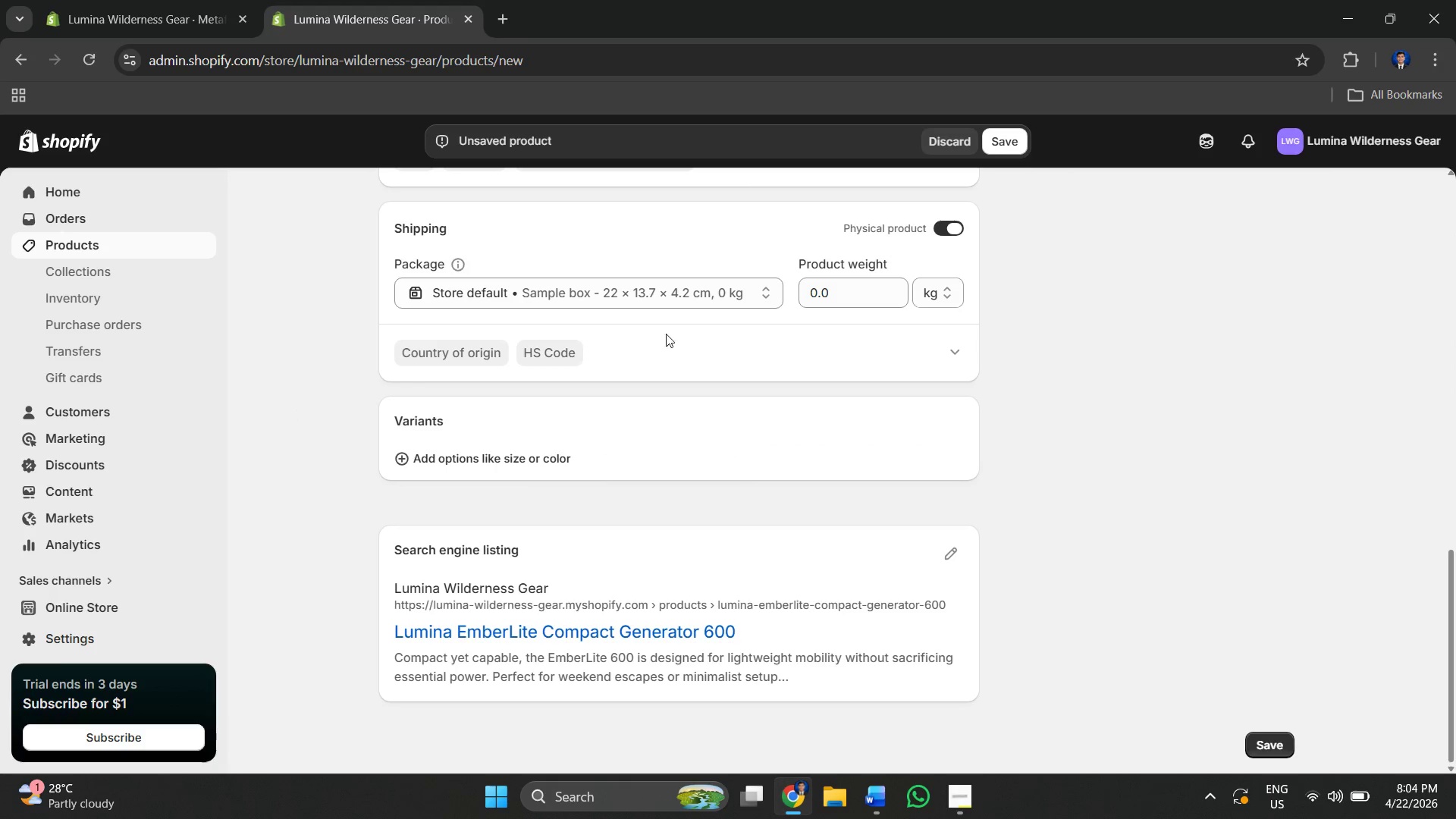 
scroll: coordinate [636, 380], scroll_direction: up, amount: 9.0
 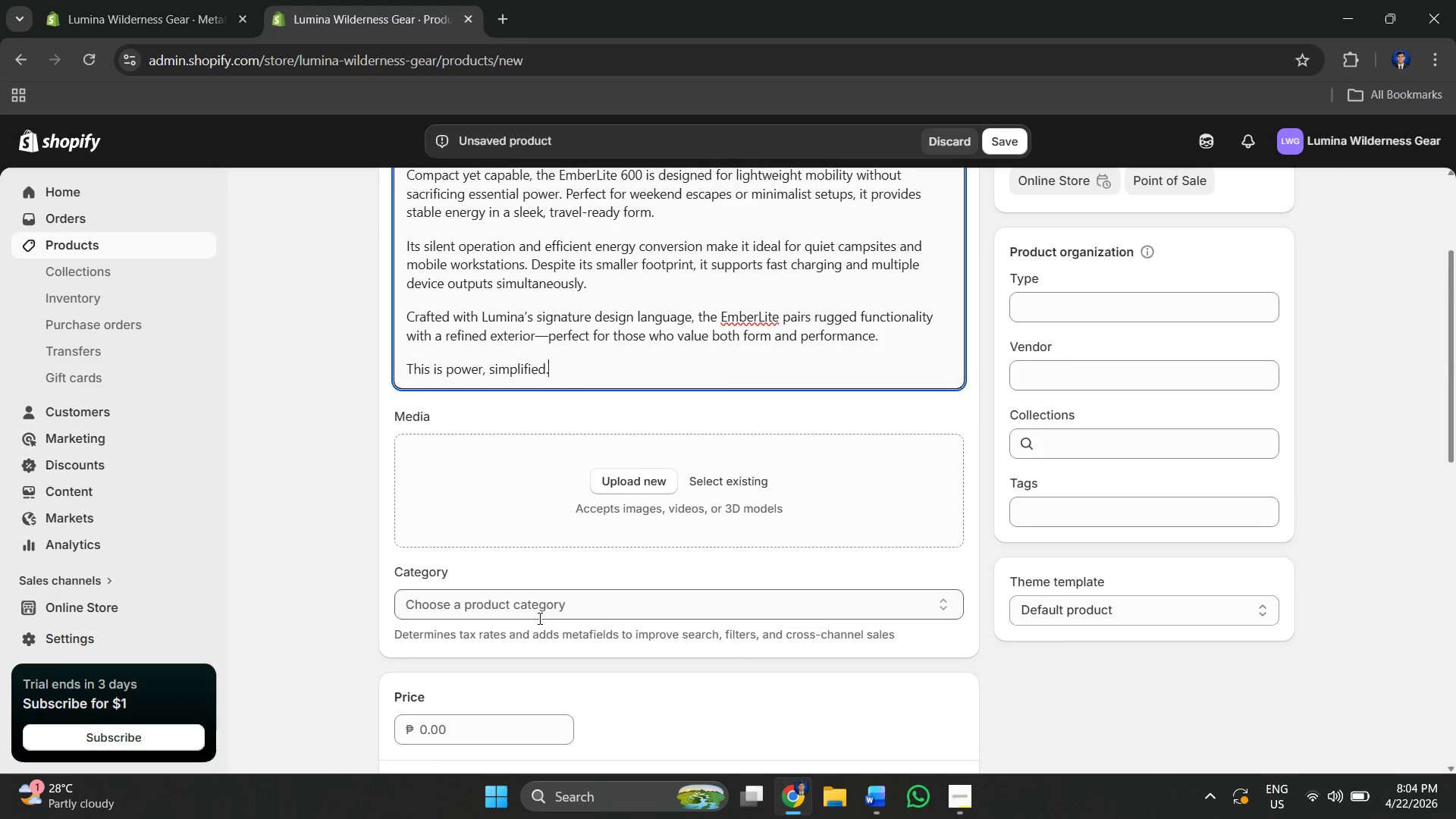 
left_click([541, 610])
 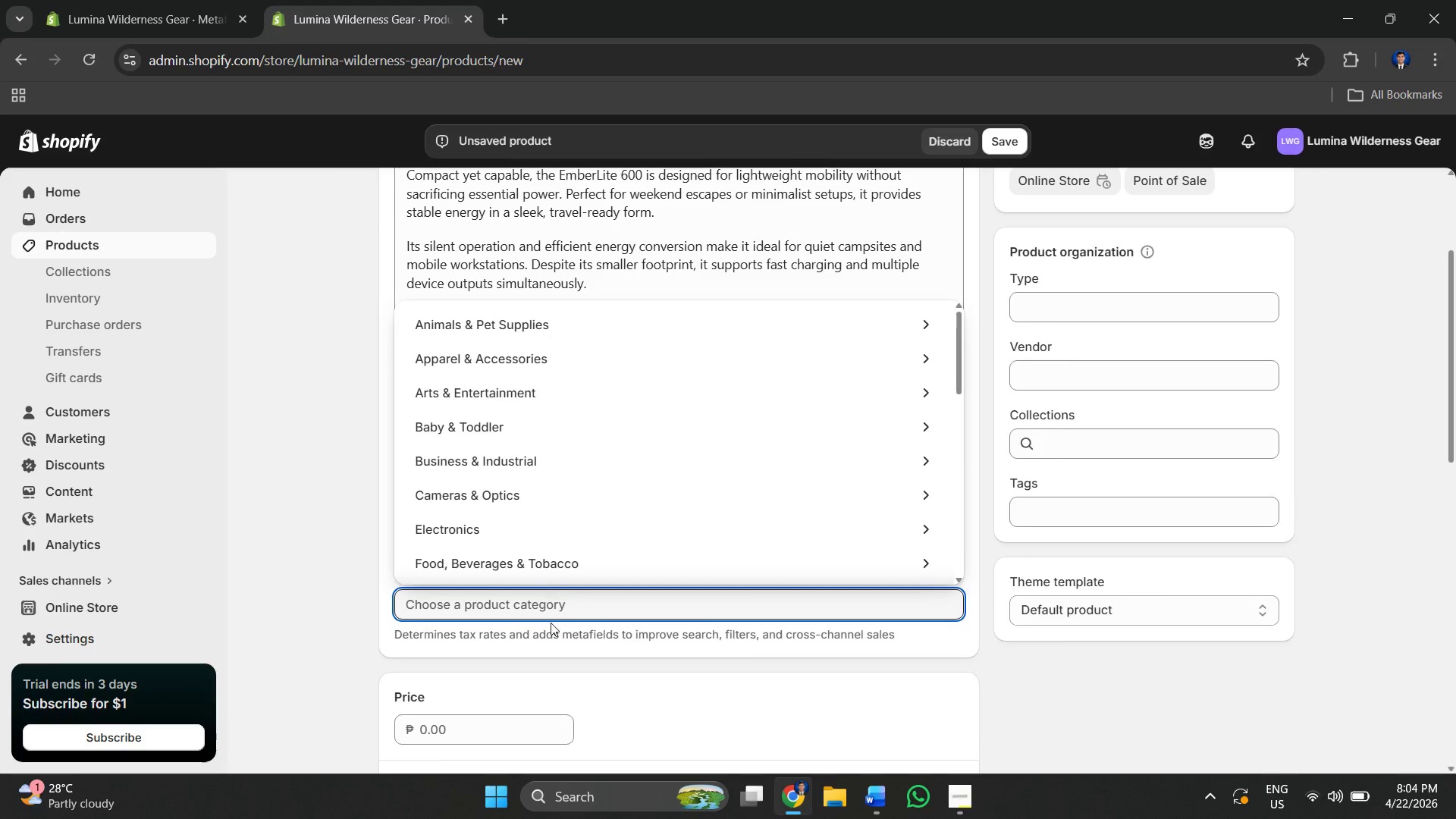 
type(sola)
 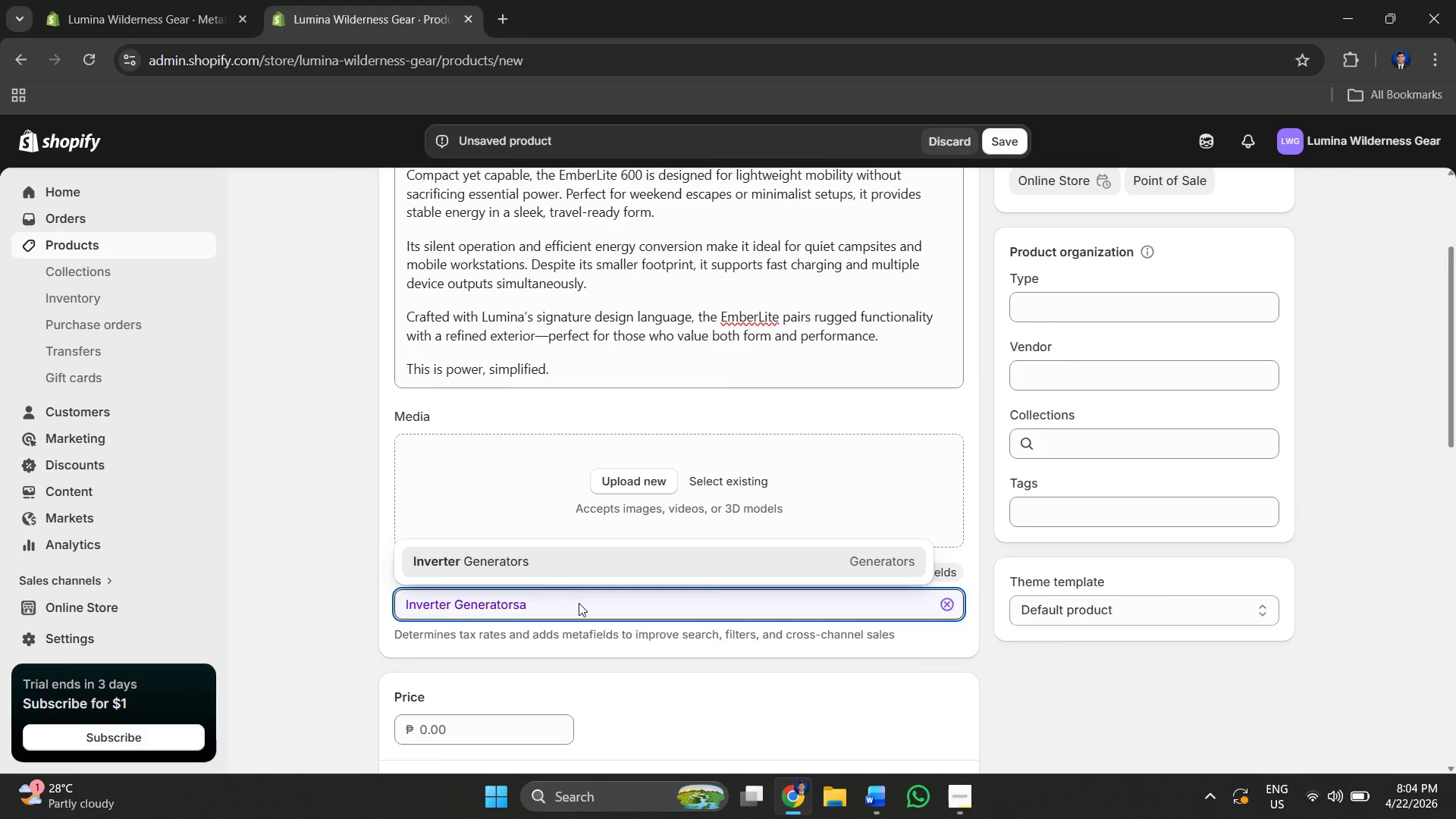 
left_click_drag(start_coordinate=[589, 617], to_coordinate=[360, 622])
 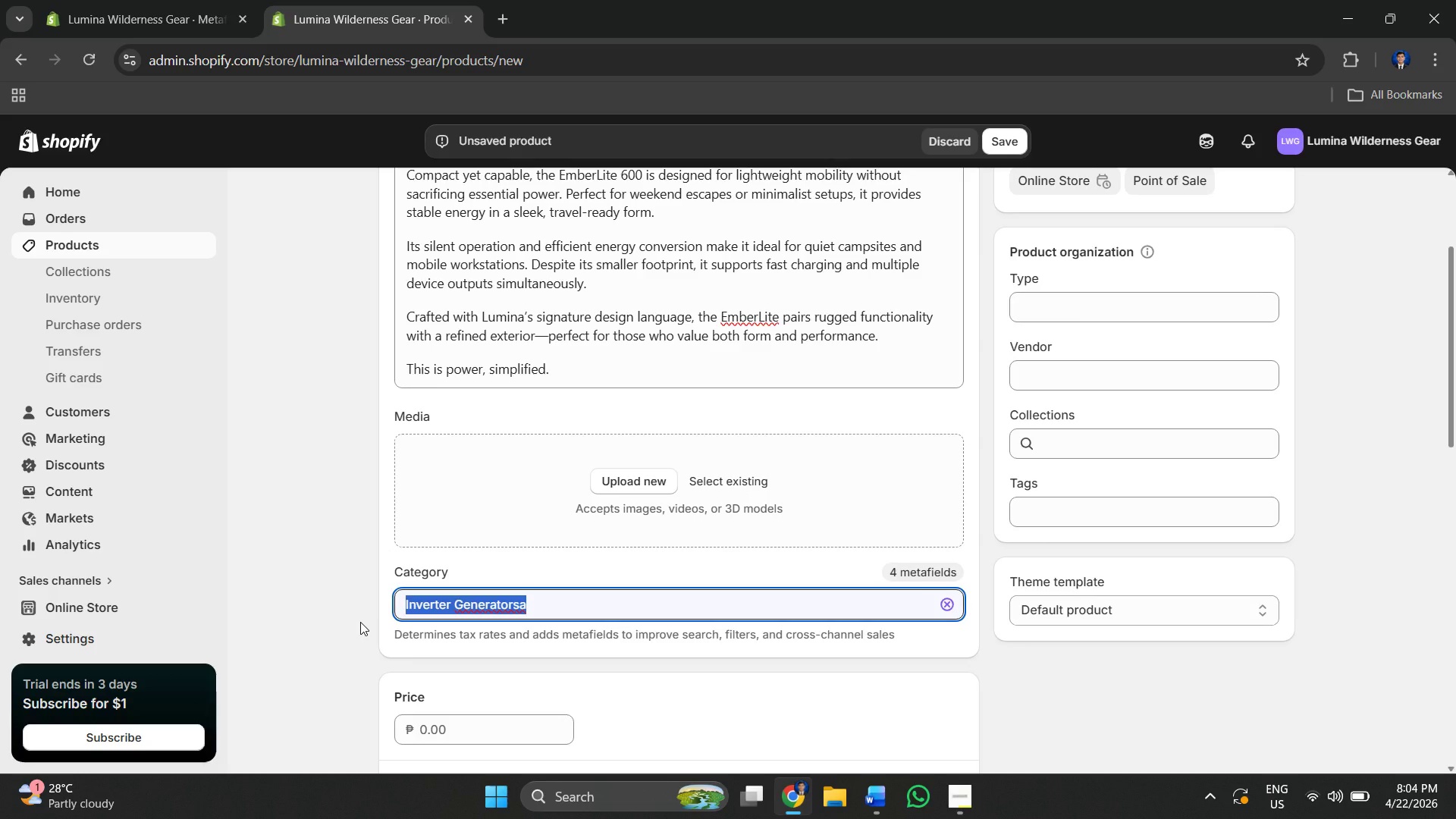 
key(Backspace)
type(soal)
key(Backspace)
key(Backspace)
type(lar)
 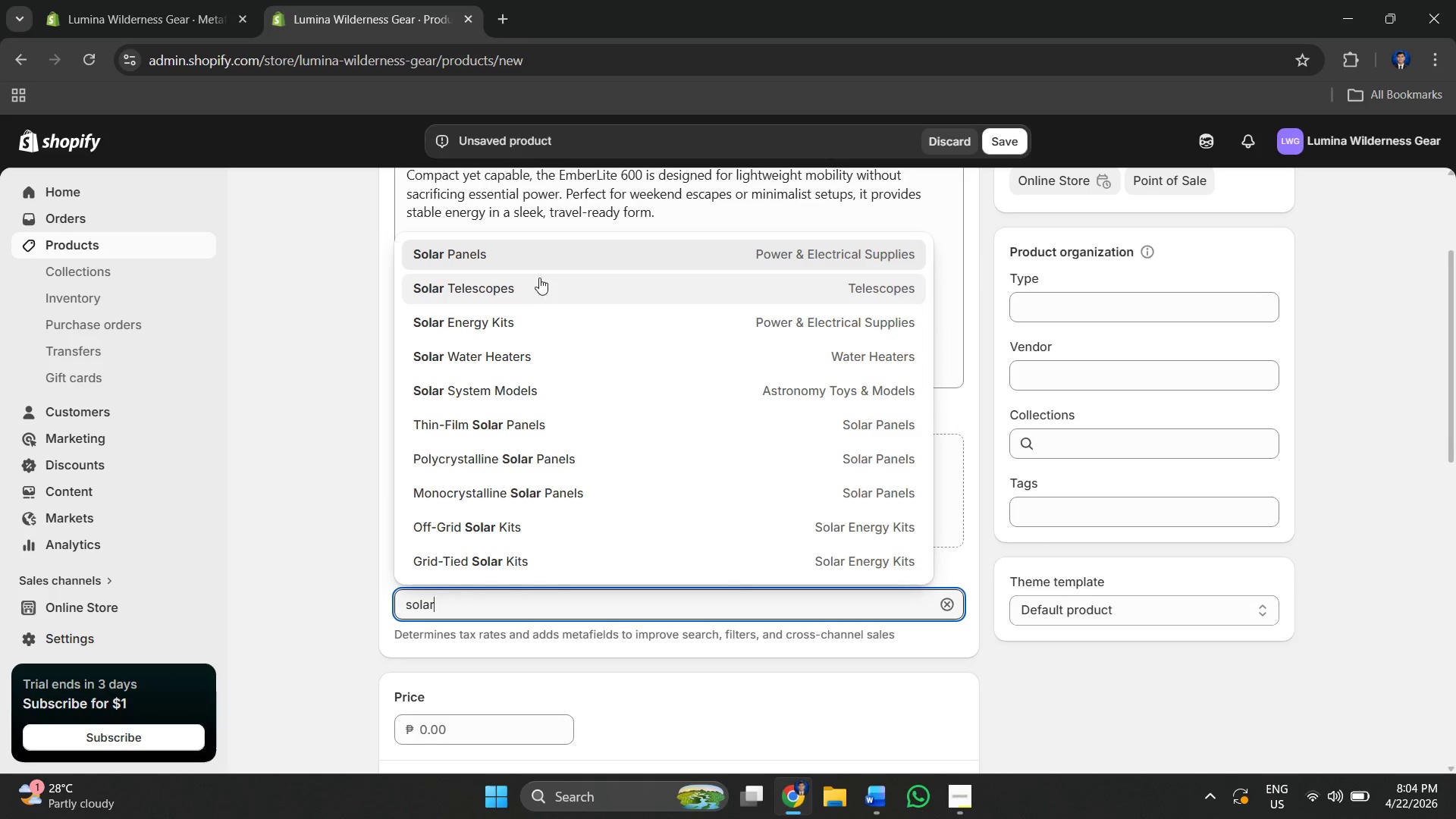 
left_click([538, 320])
 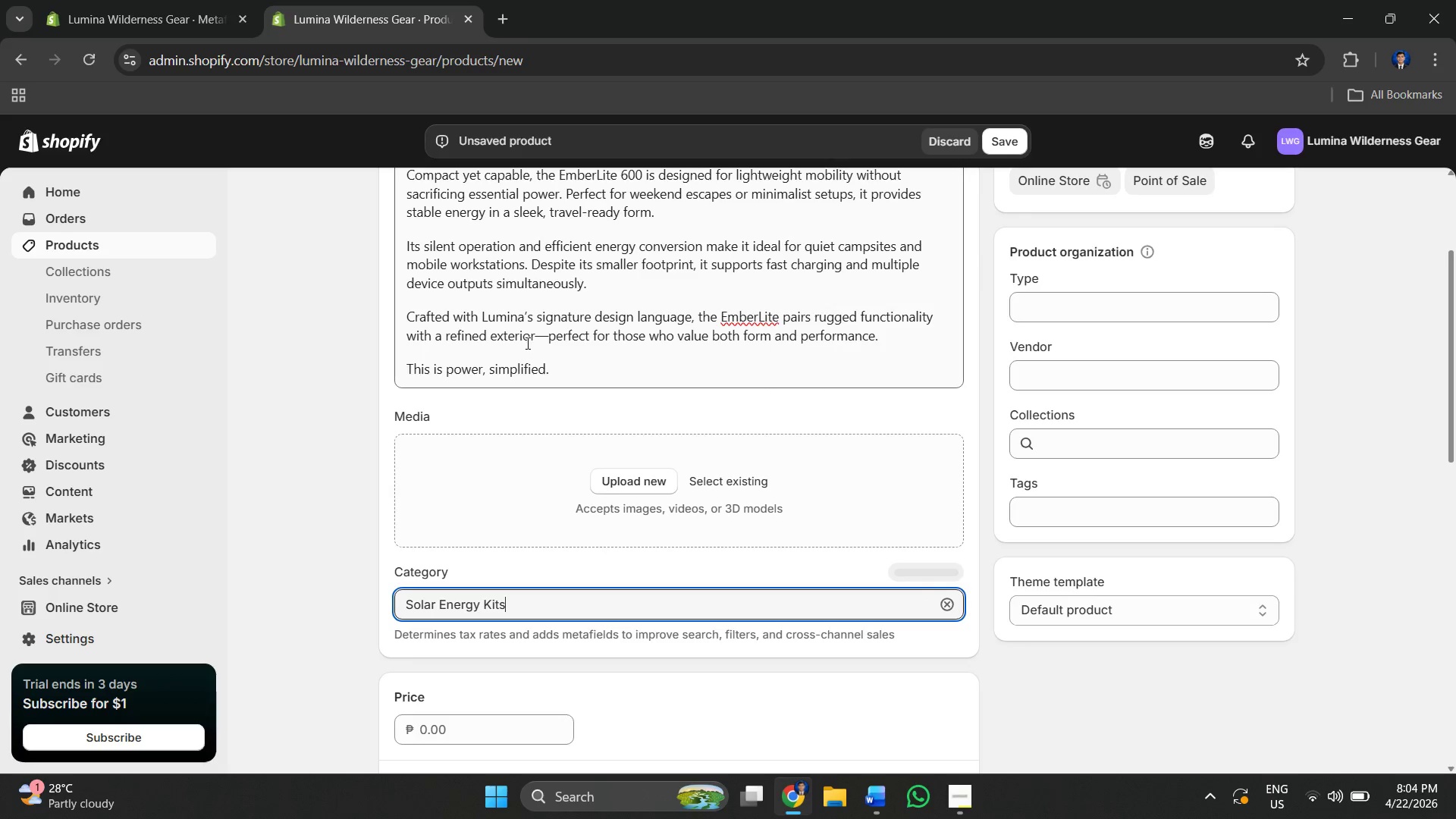 
scroll: coordinate [596, 519], scroll_direction: down, amount: 15.0
 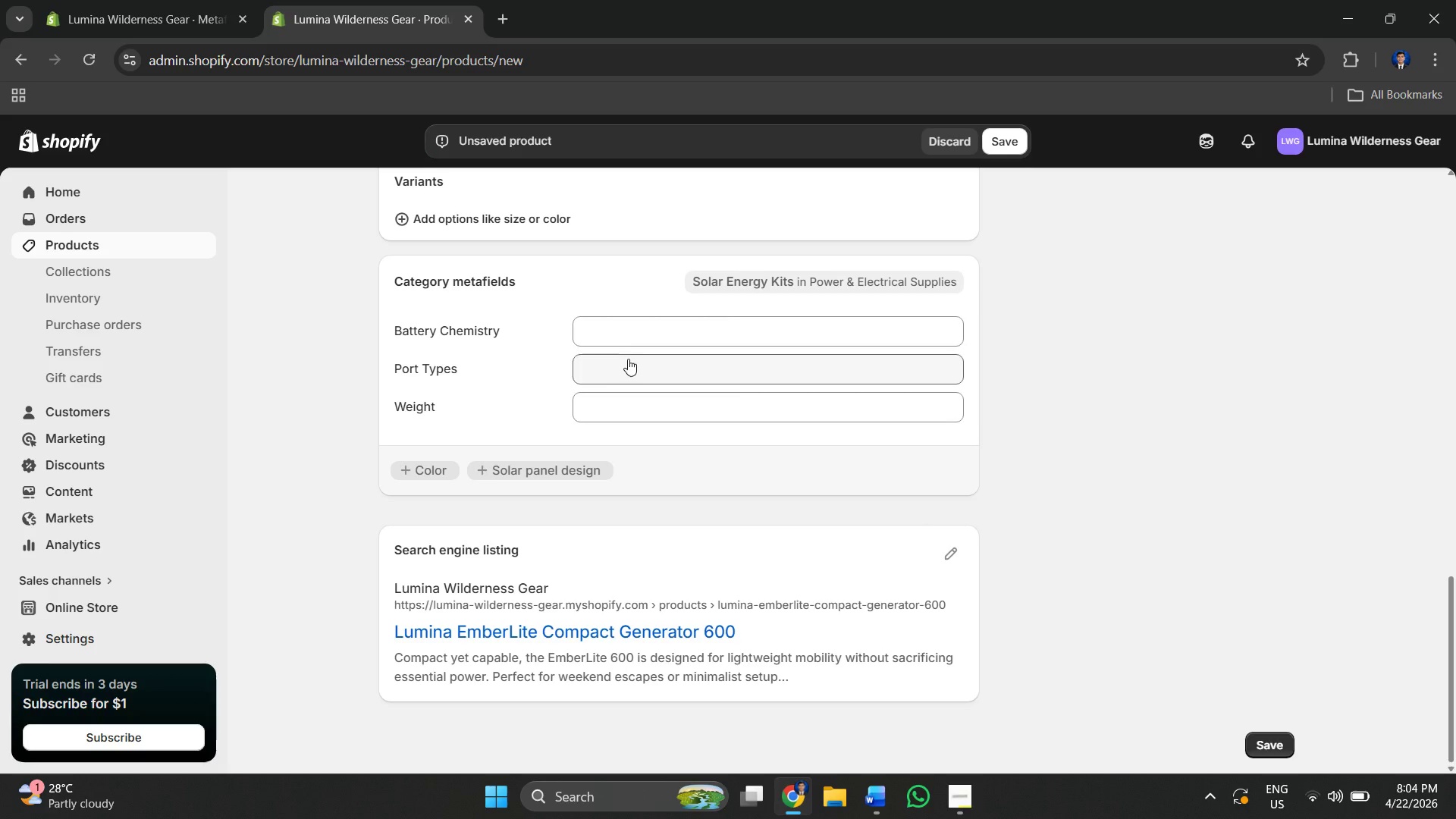 
left_click([625, 334])
 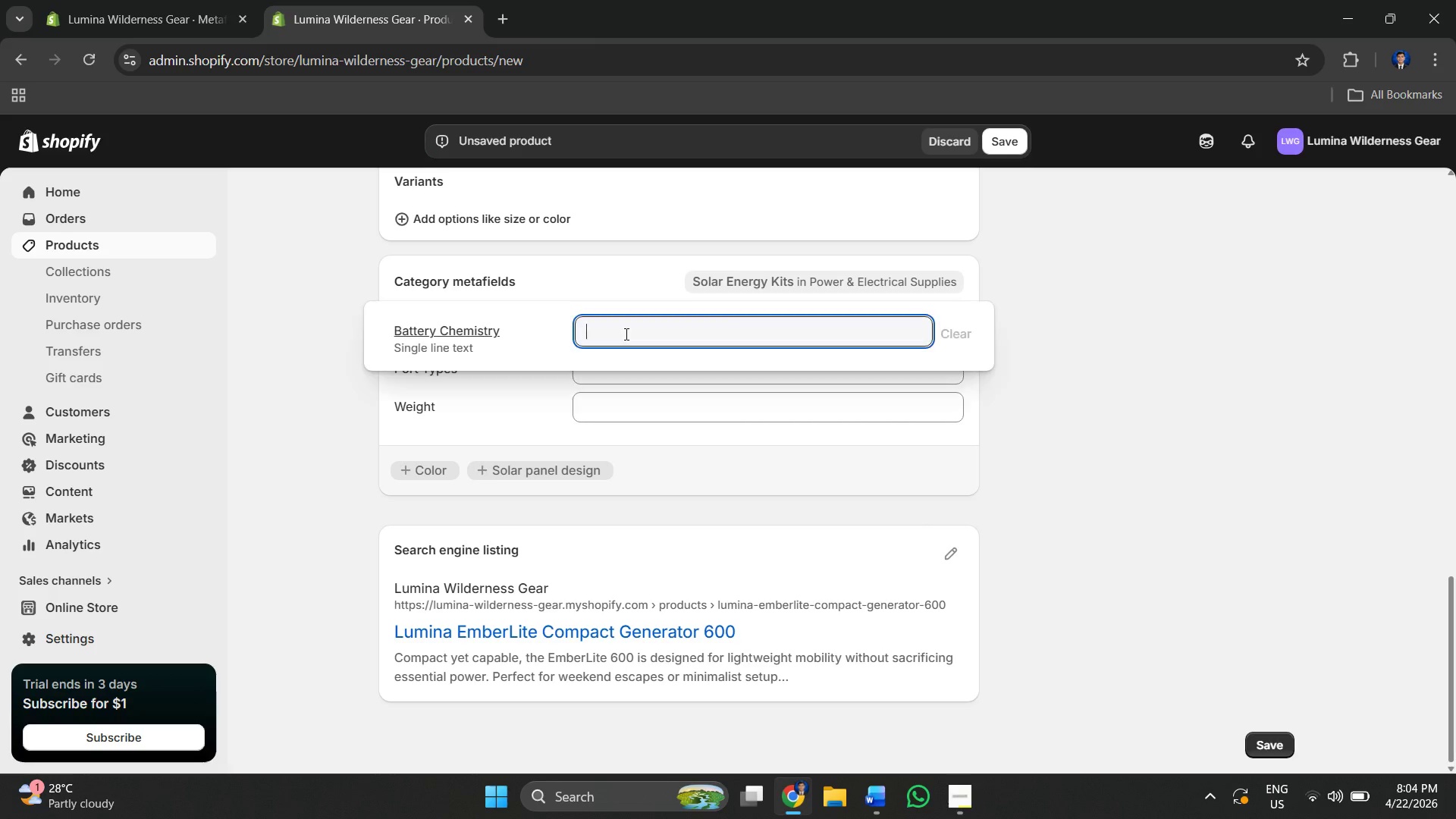 
key(Alt+AltLeft)
 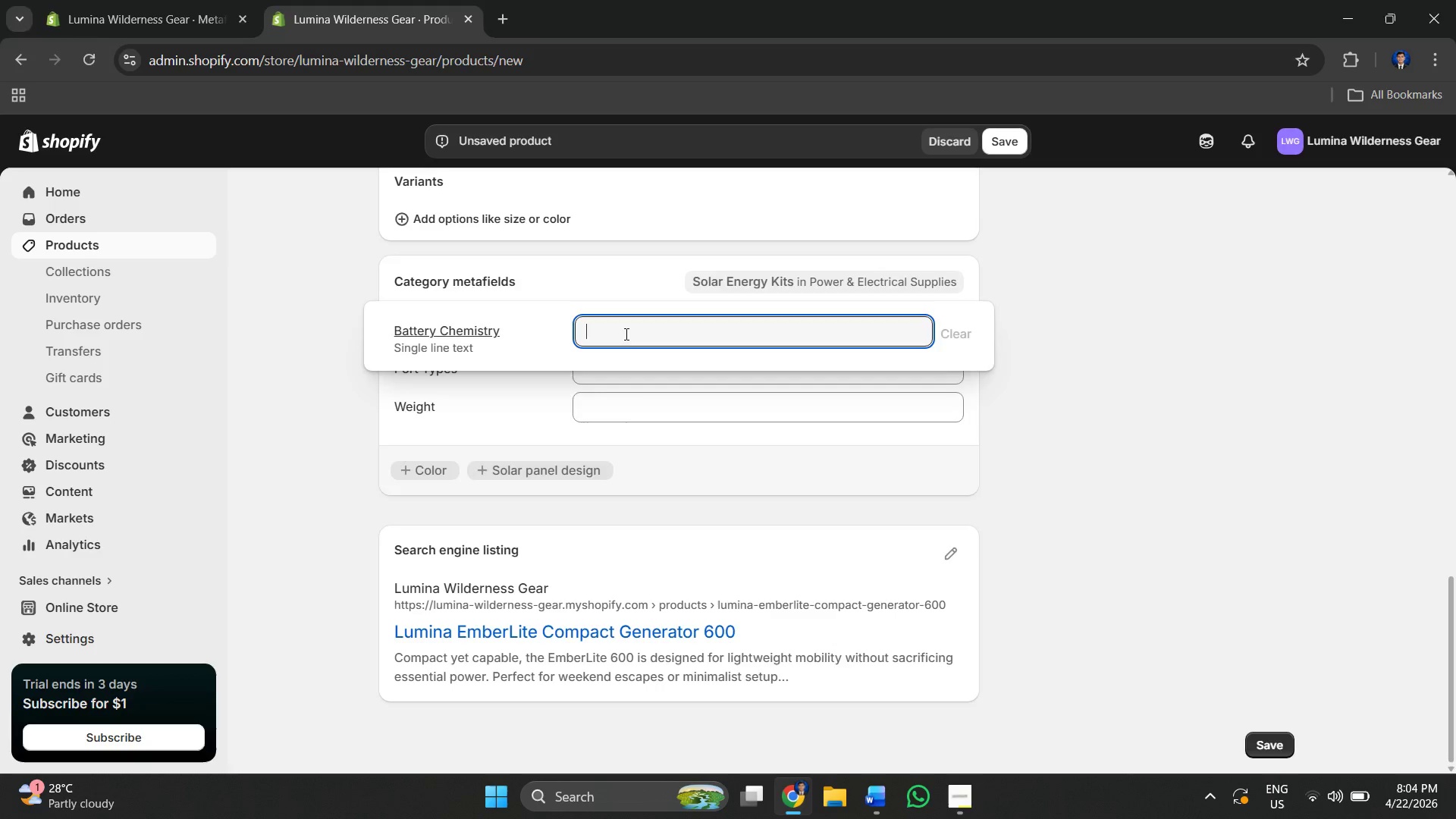 
key(Alt+Tab)
 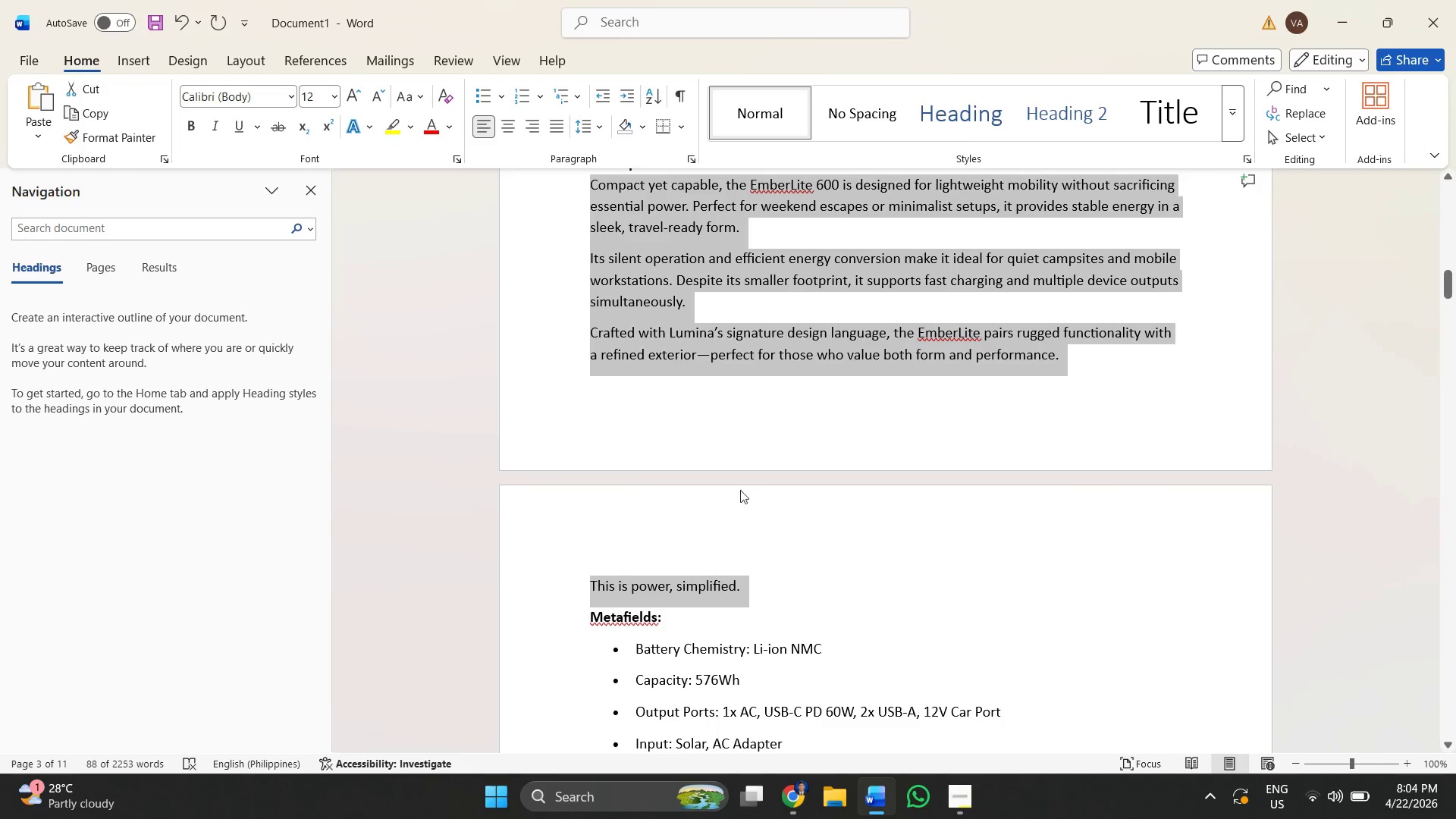 
left_click([839, 536])
 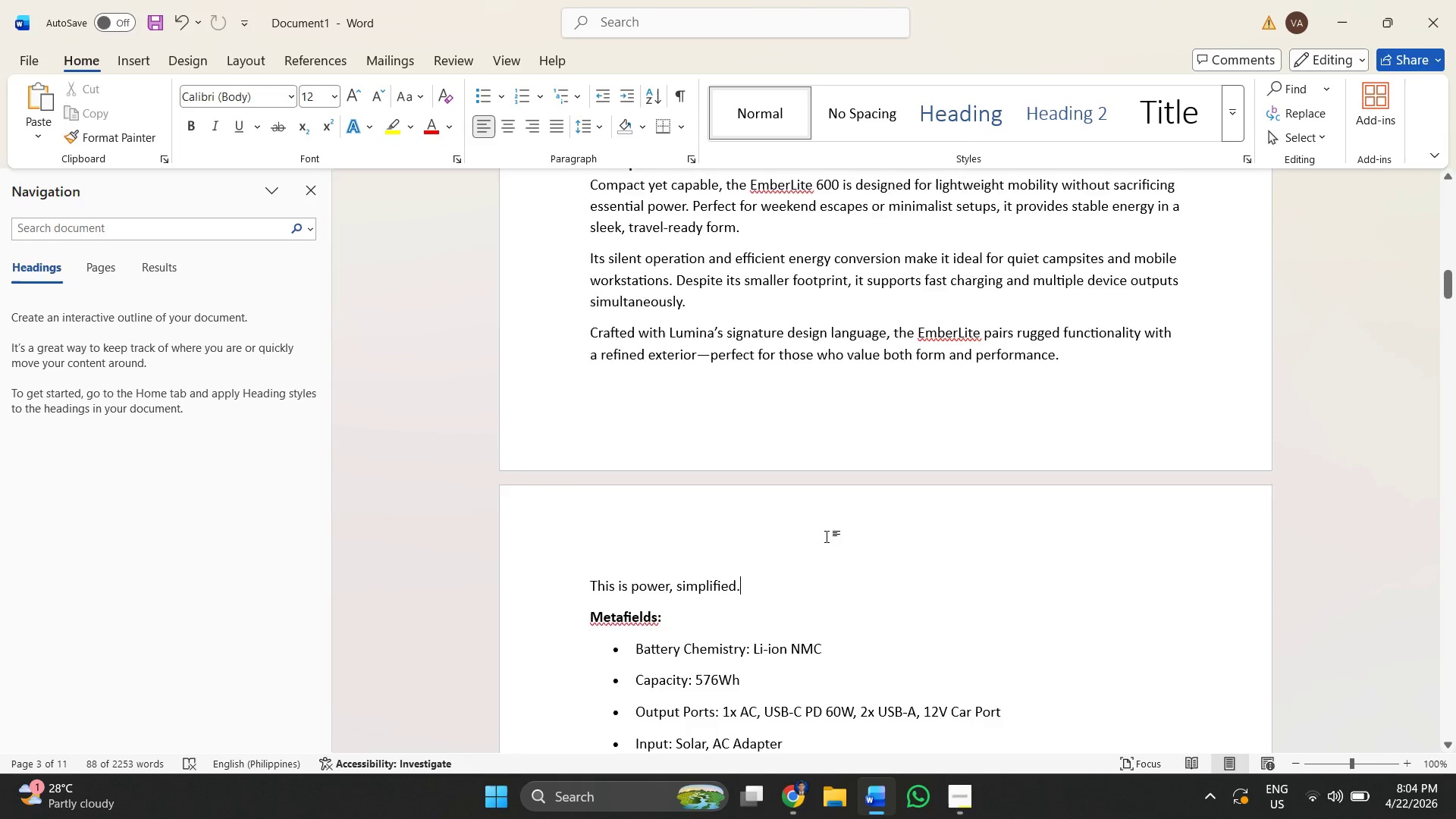 
scroll: coordinate [824, 536], scroll_direction: down, amount: 3.0
 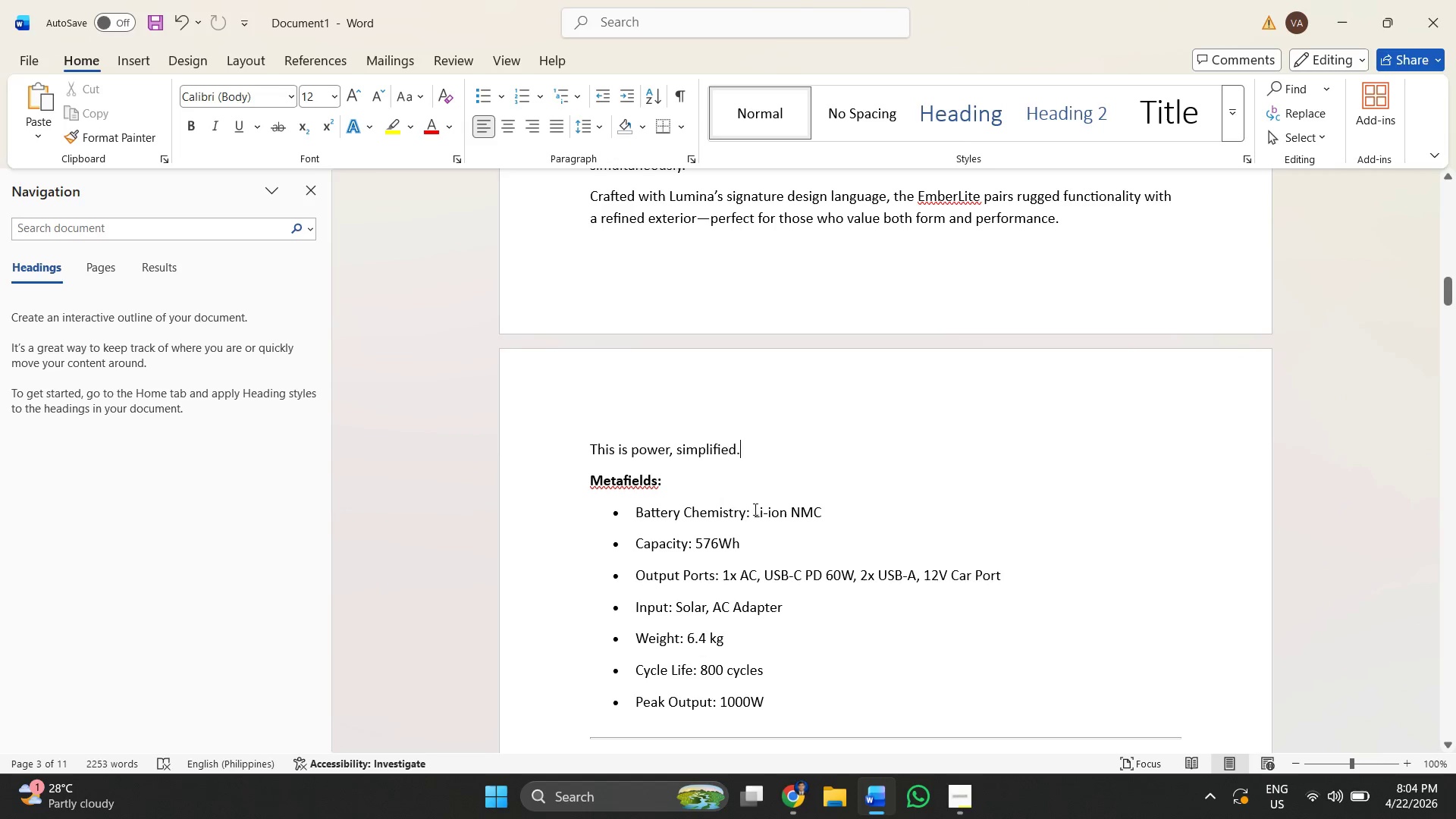 
left_click_drag(start_coordinate=[754, 509], to_coordinate=[832, 511])
 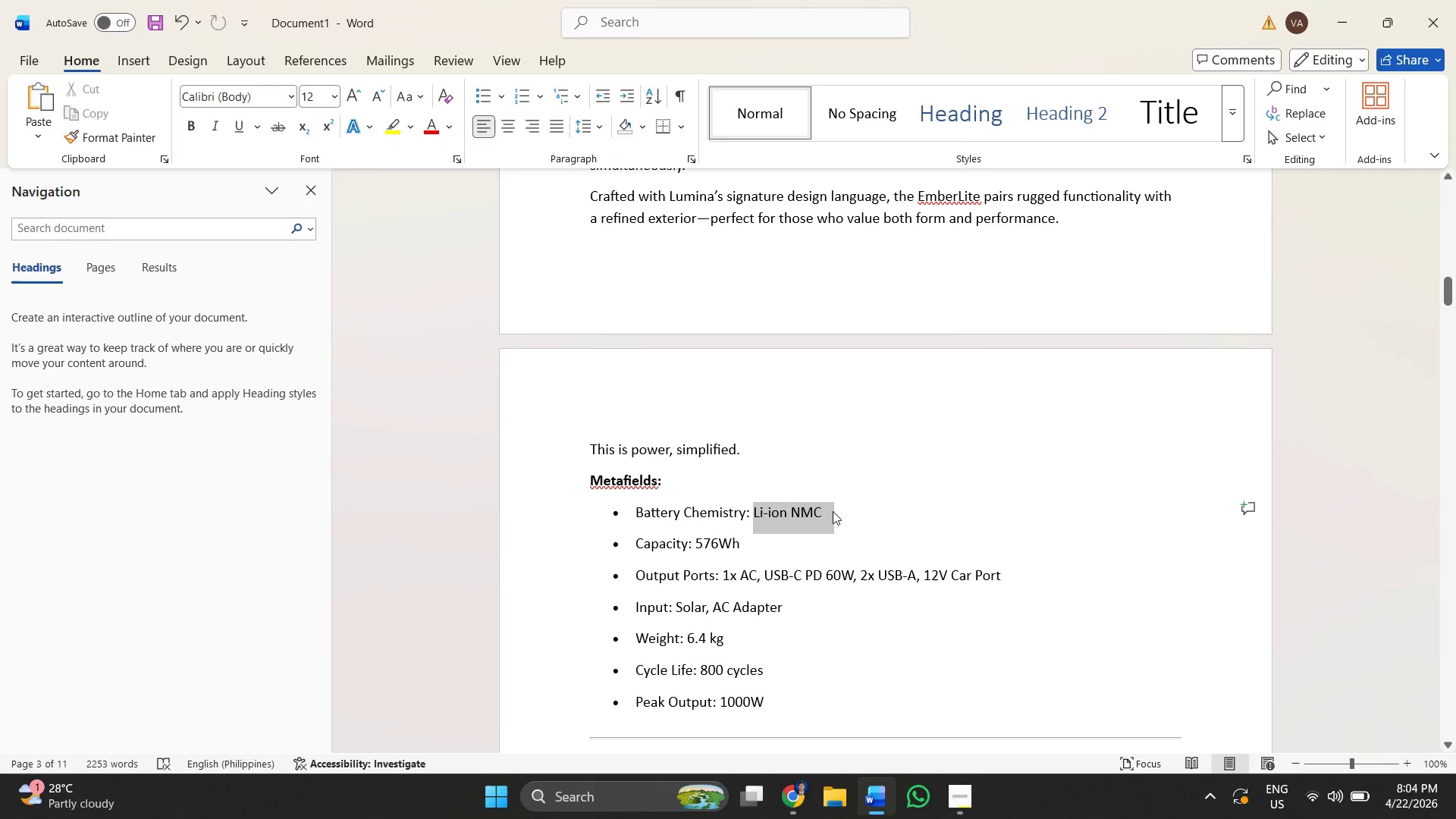 
key(Control+C)
 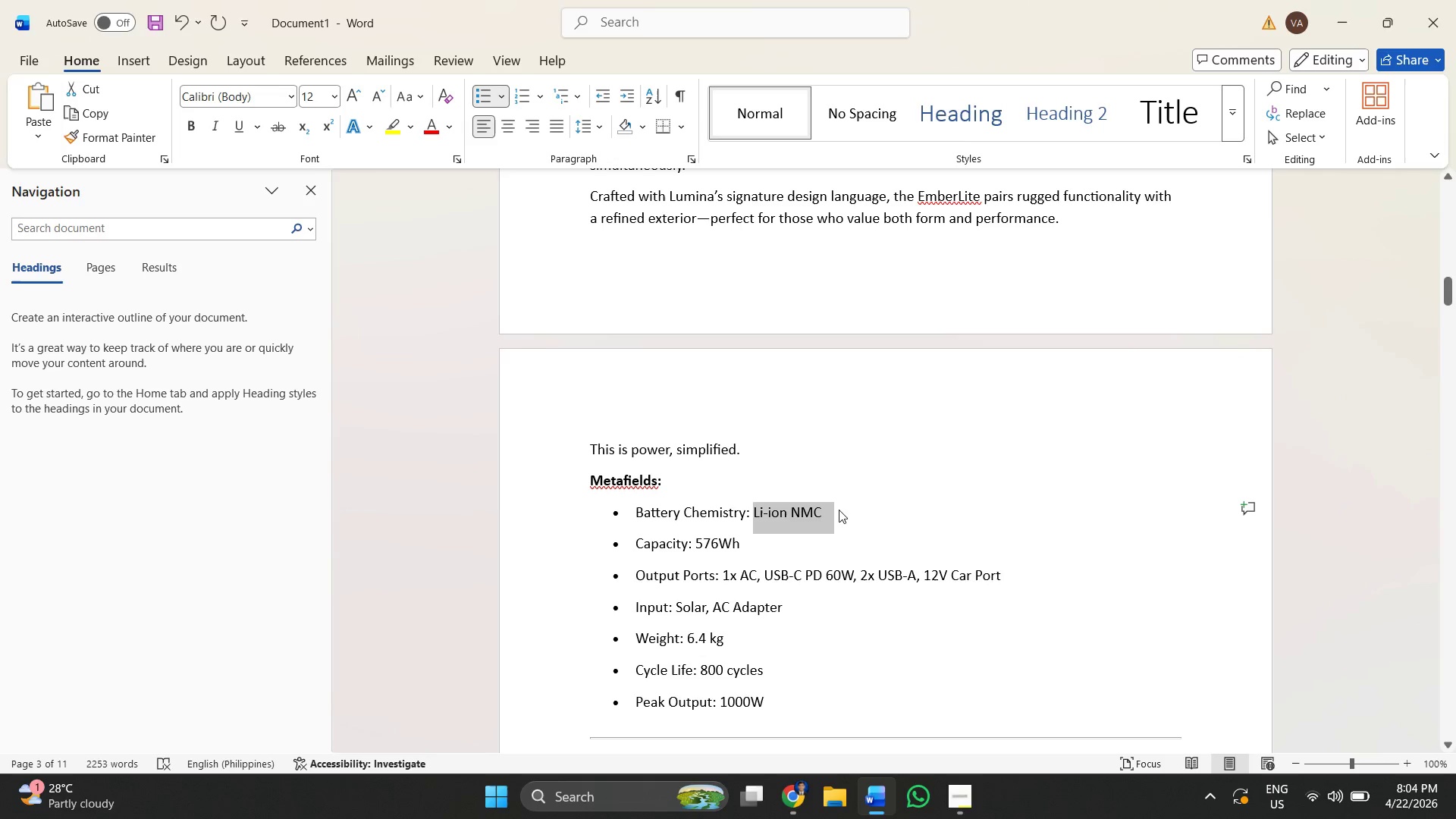 
key(Alt+AltLeft)
 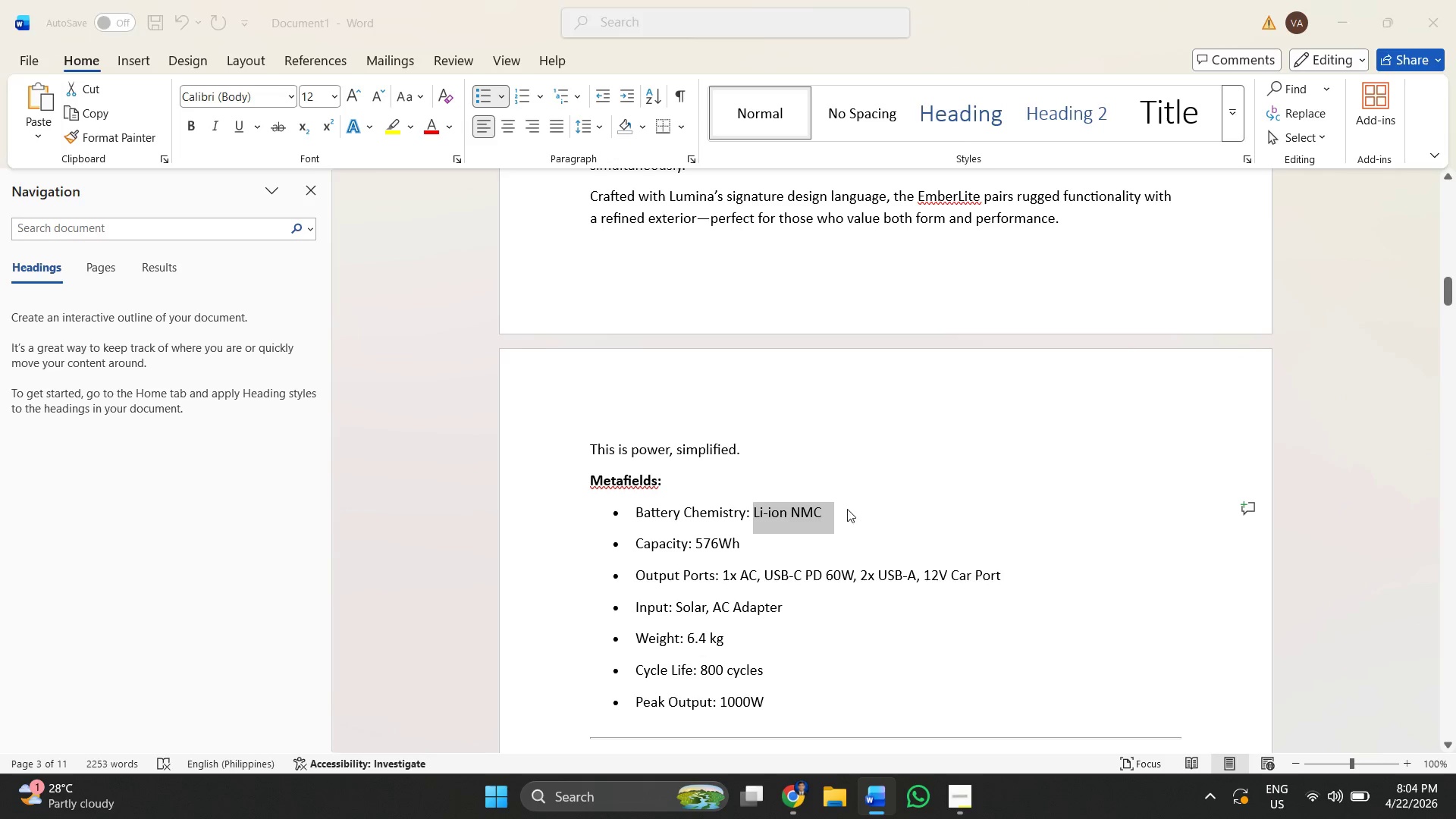 
key(Alt+Tab)
 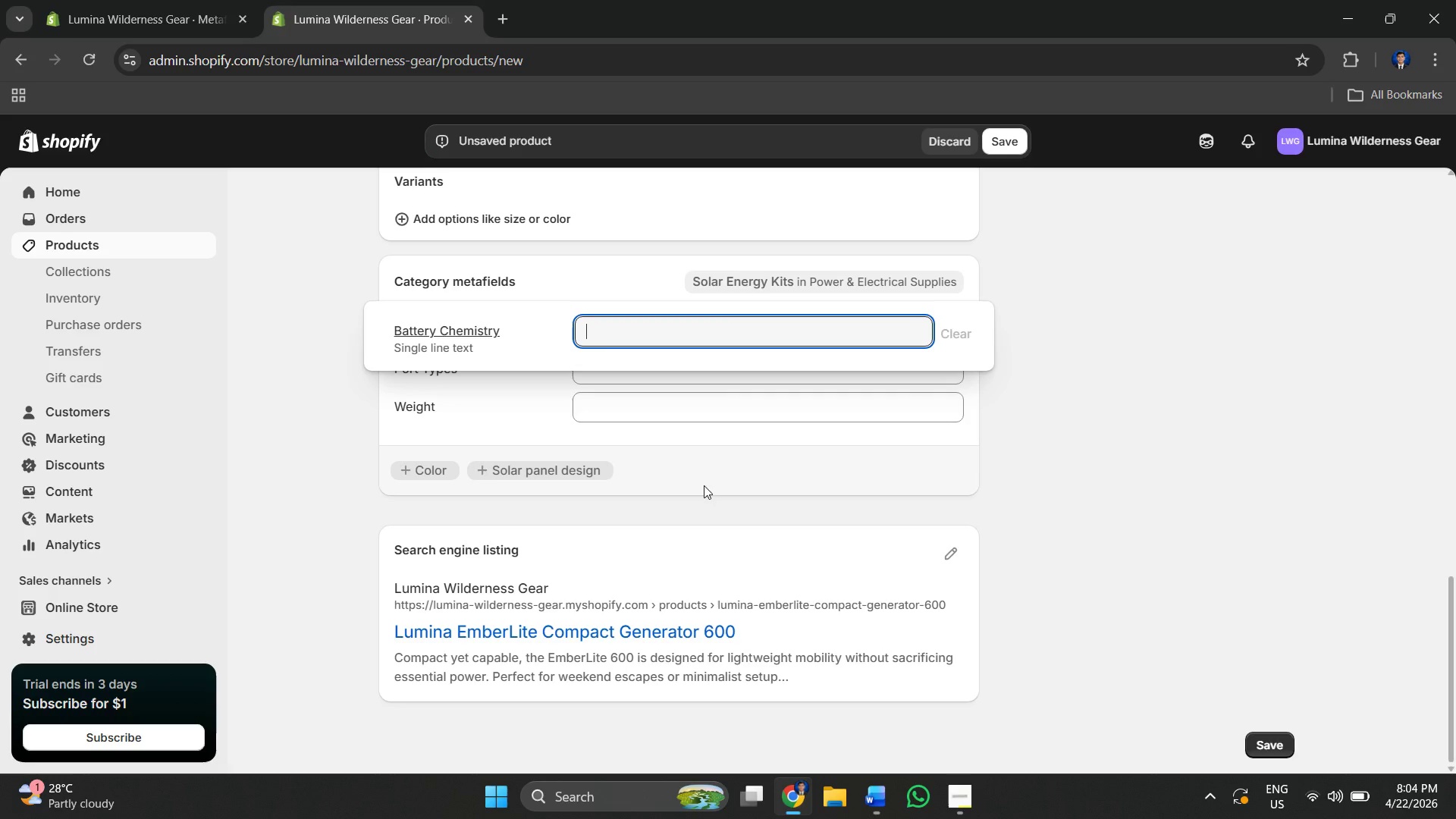 
key(Control+V)
 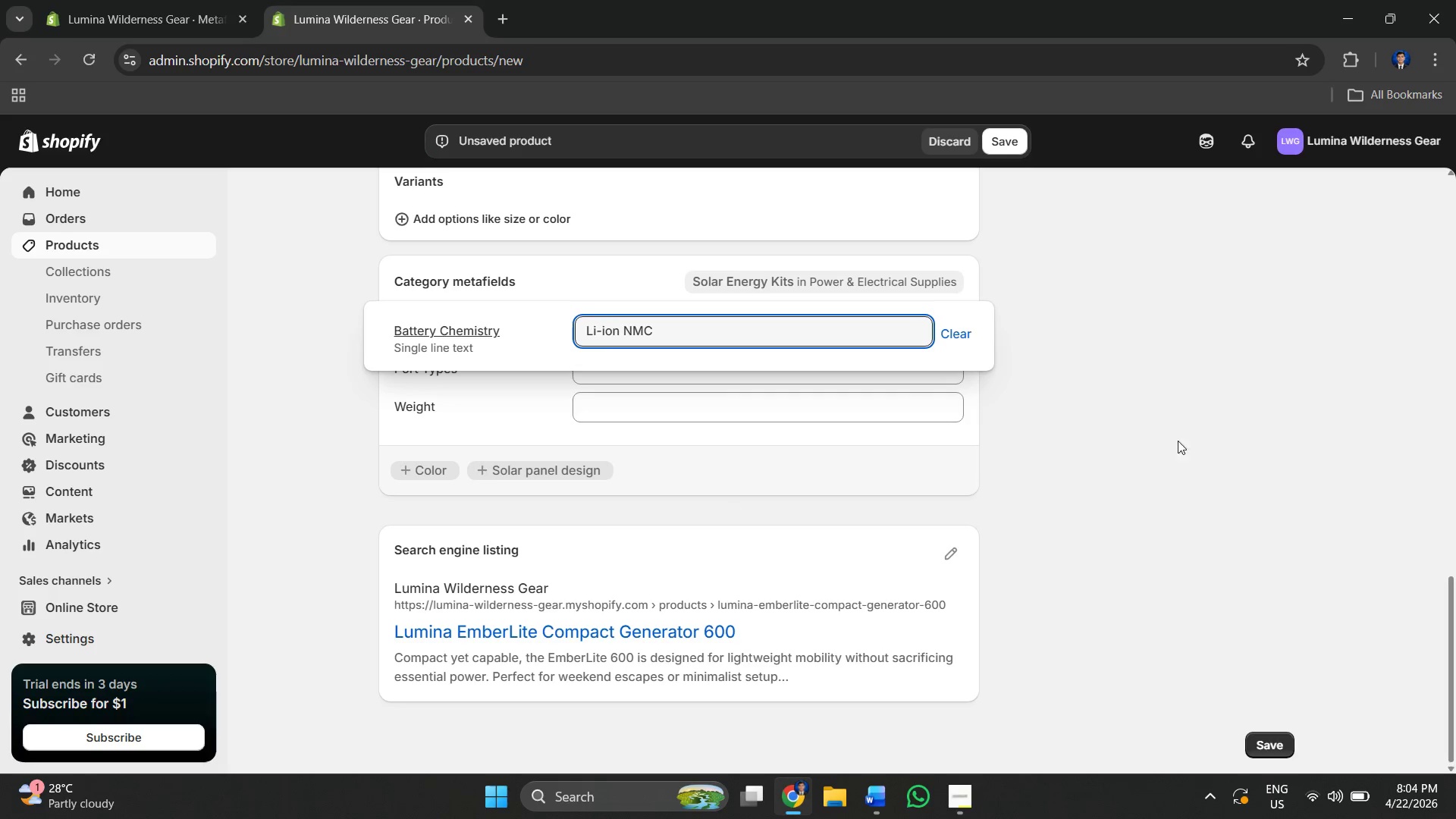 
left_click([1210, 434])
 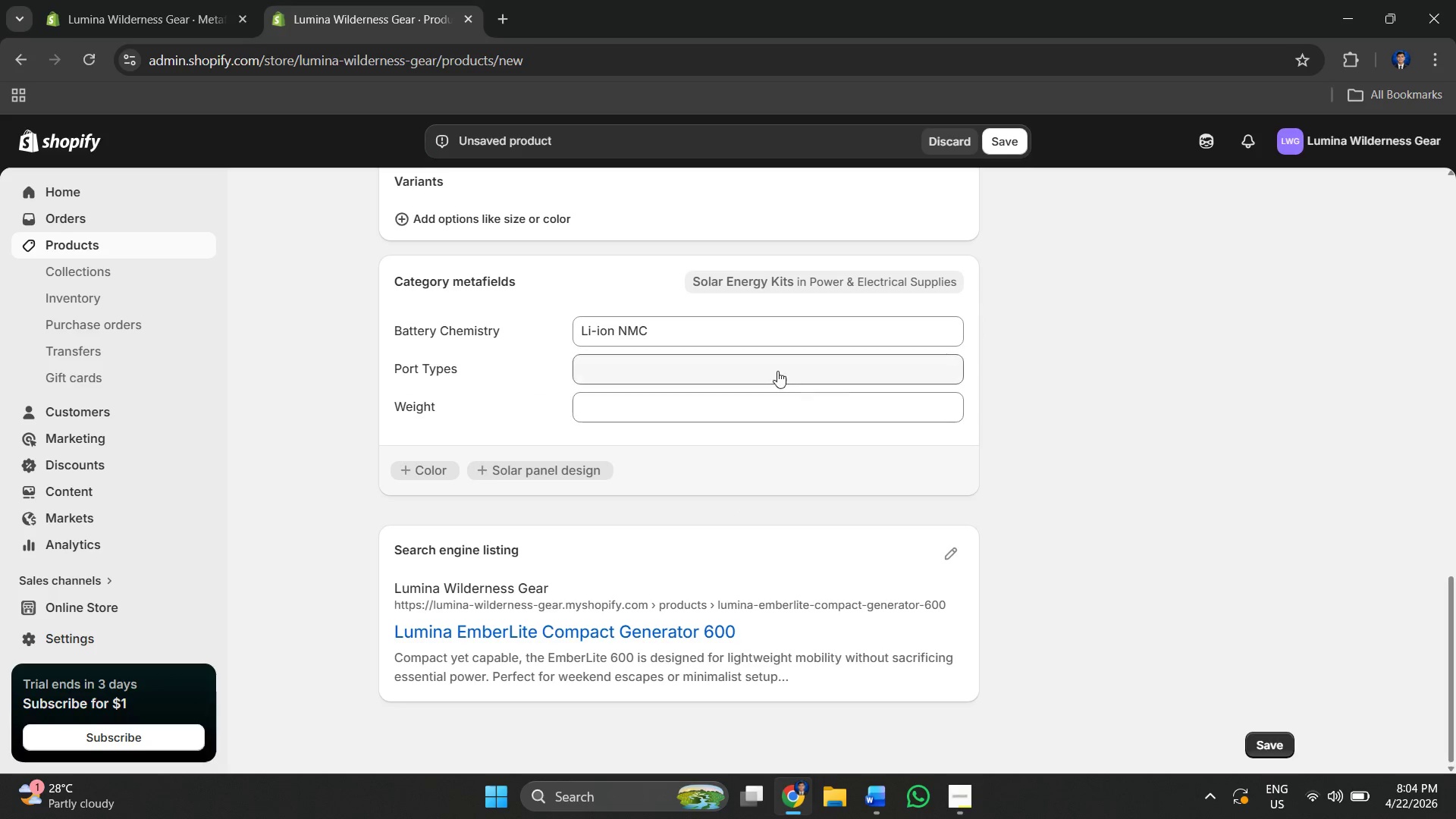 
left_click([774, 368])
 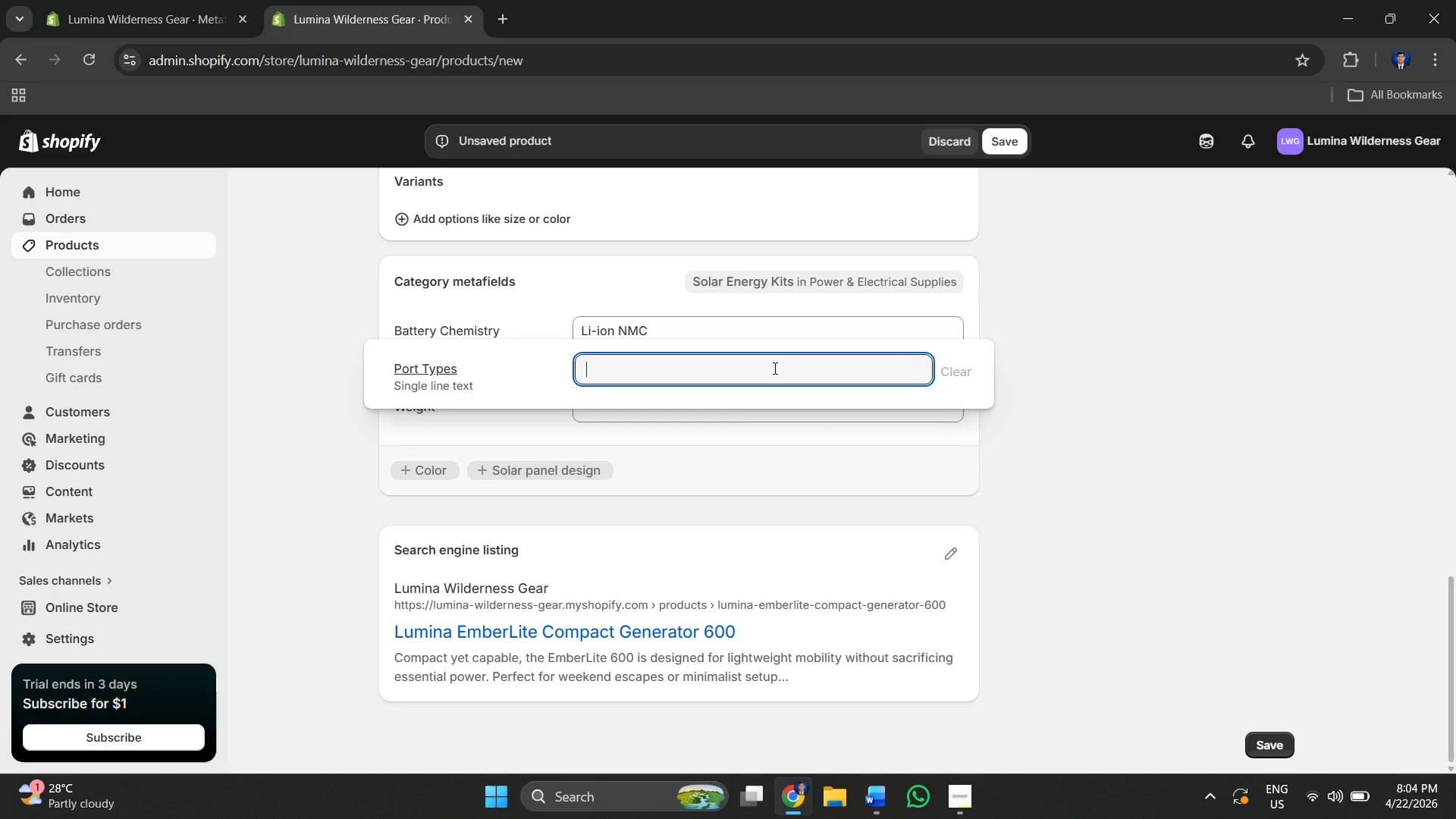 
key(Alt+AltLeft)
 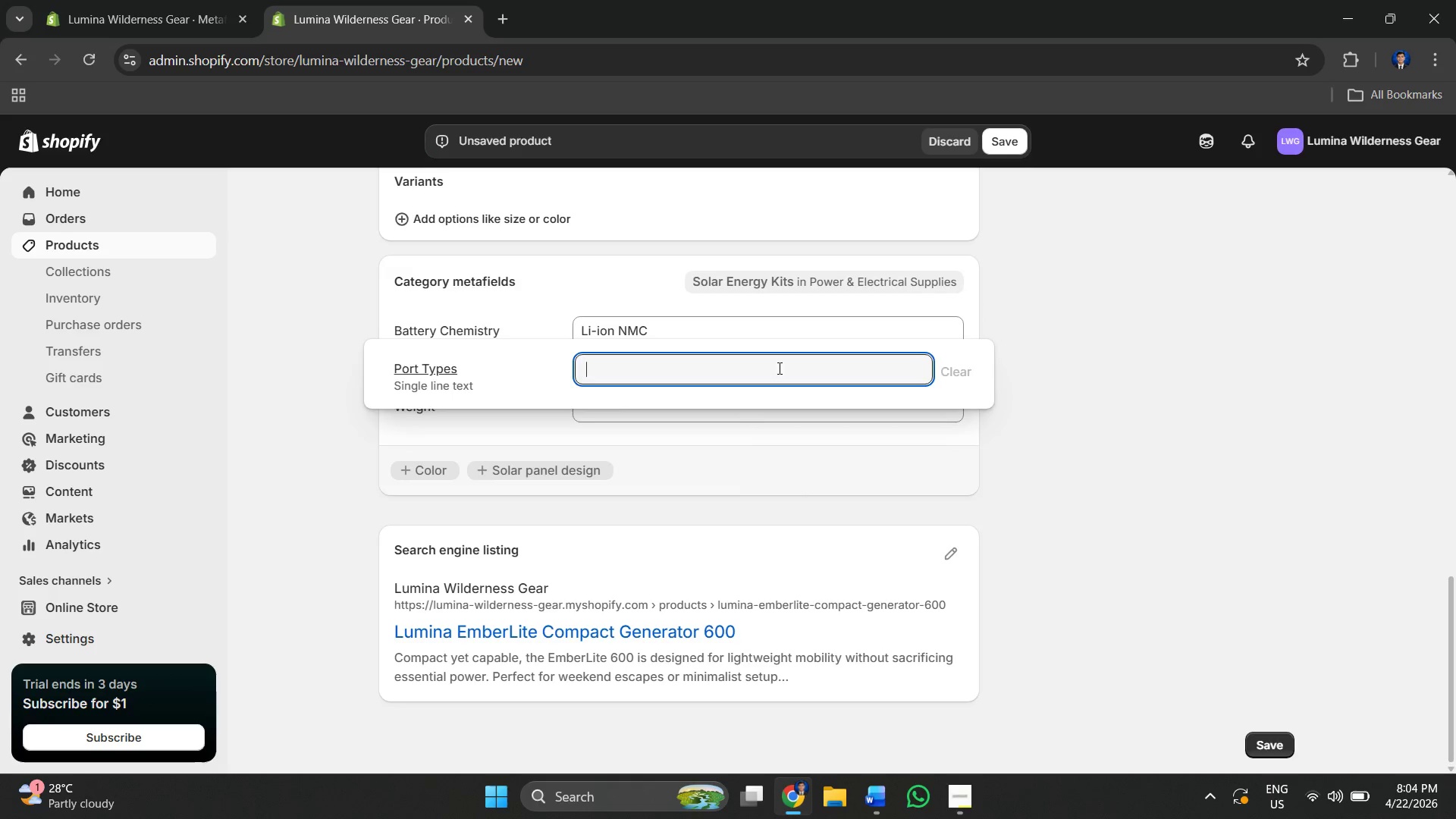 
key(Alt+Tab)
 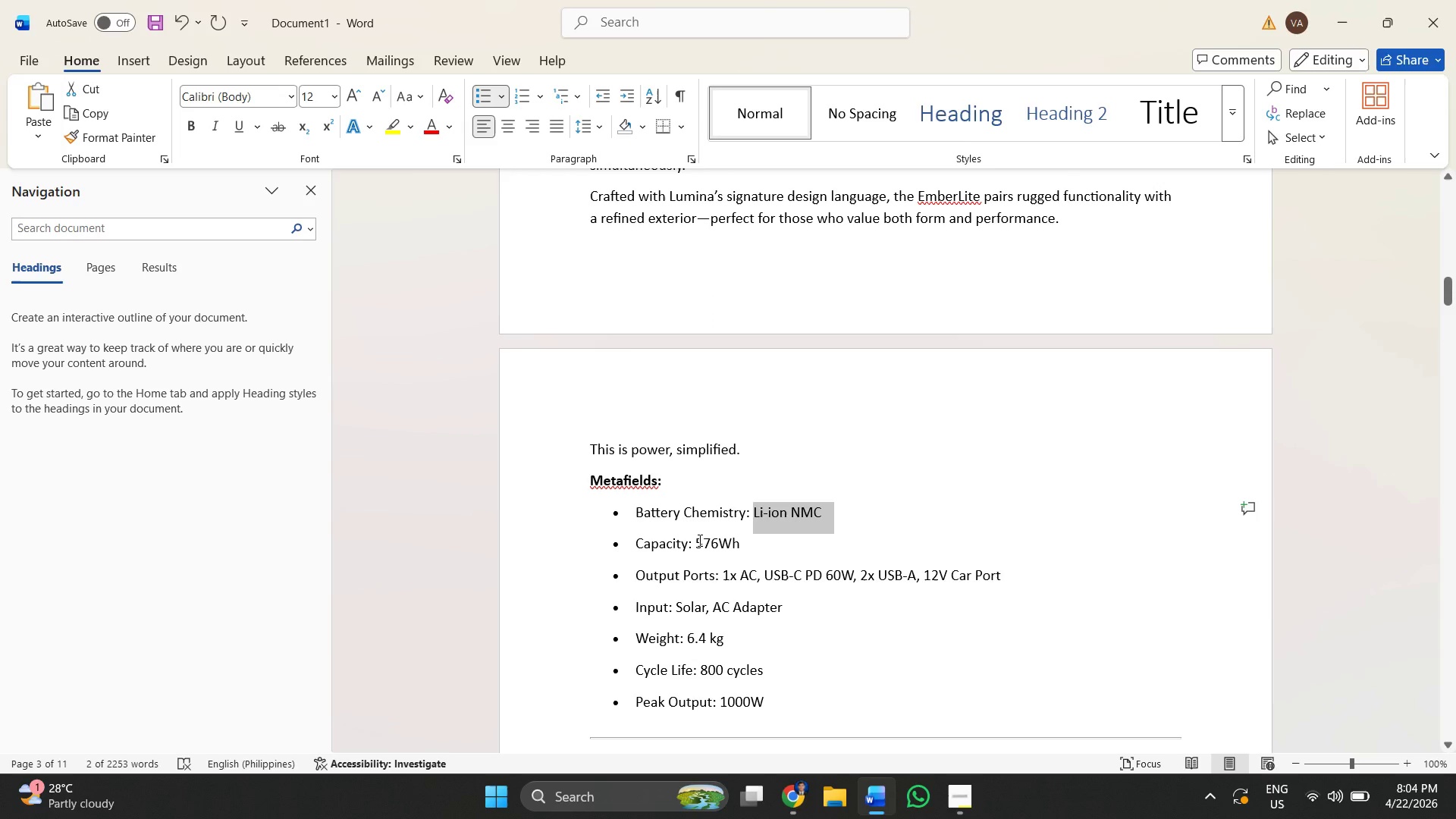 
left_click_drag(start_coordinate=[696, 539], to_coordinate=[755, 537])
 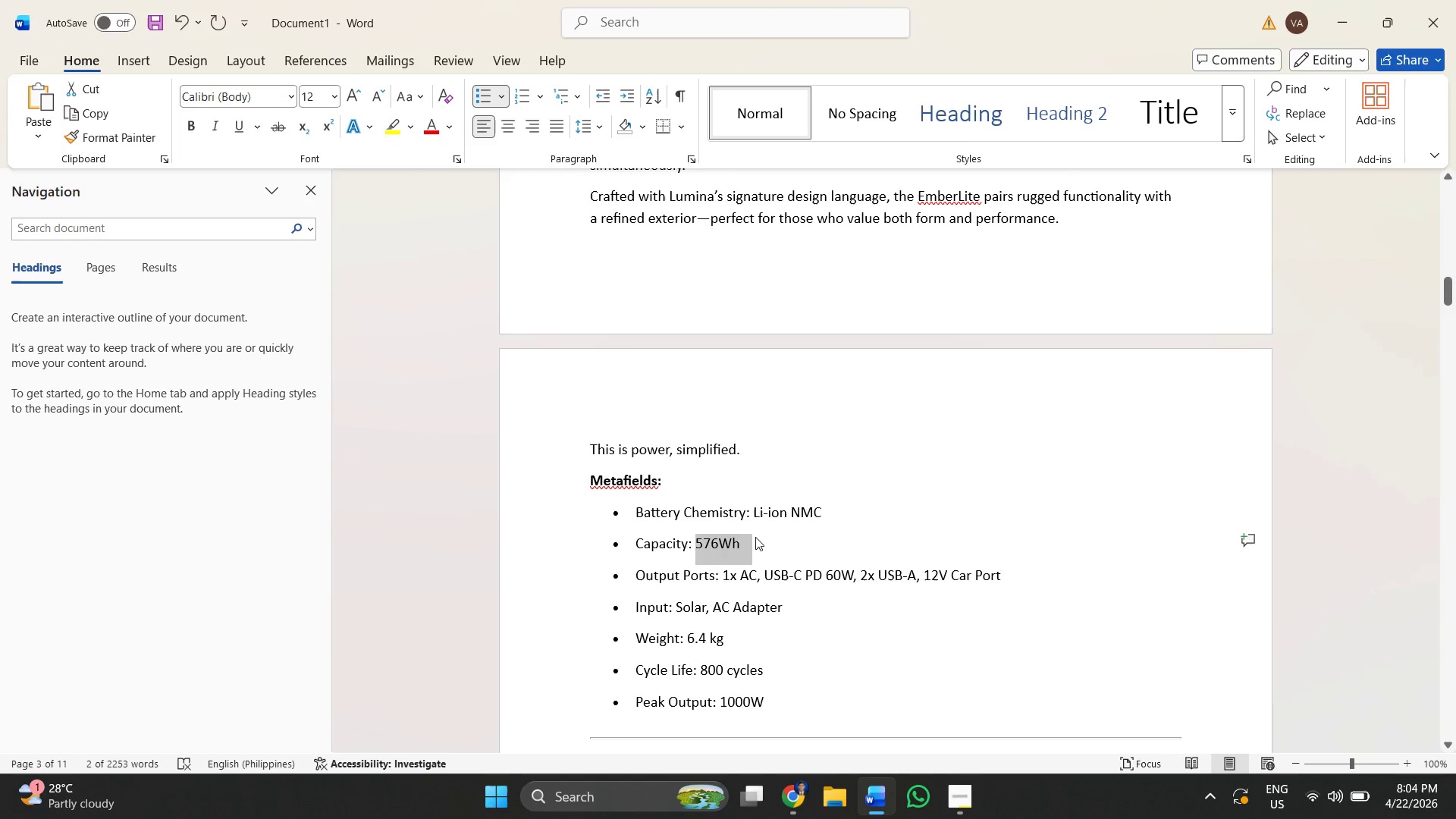 
key(Control+ControlLeft)
 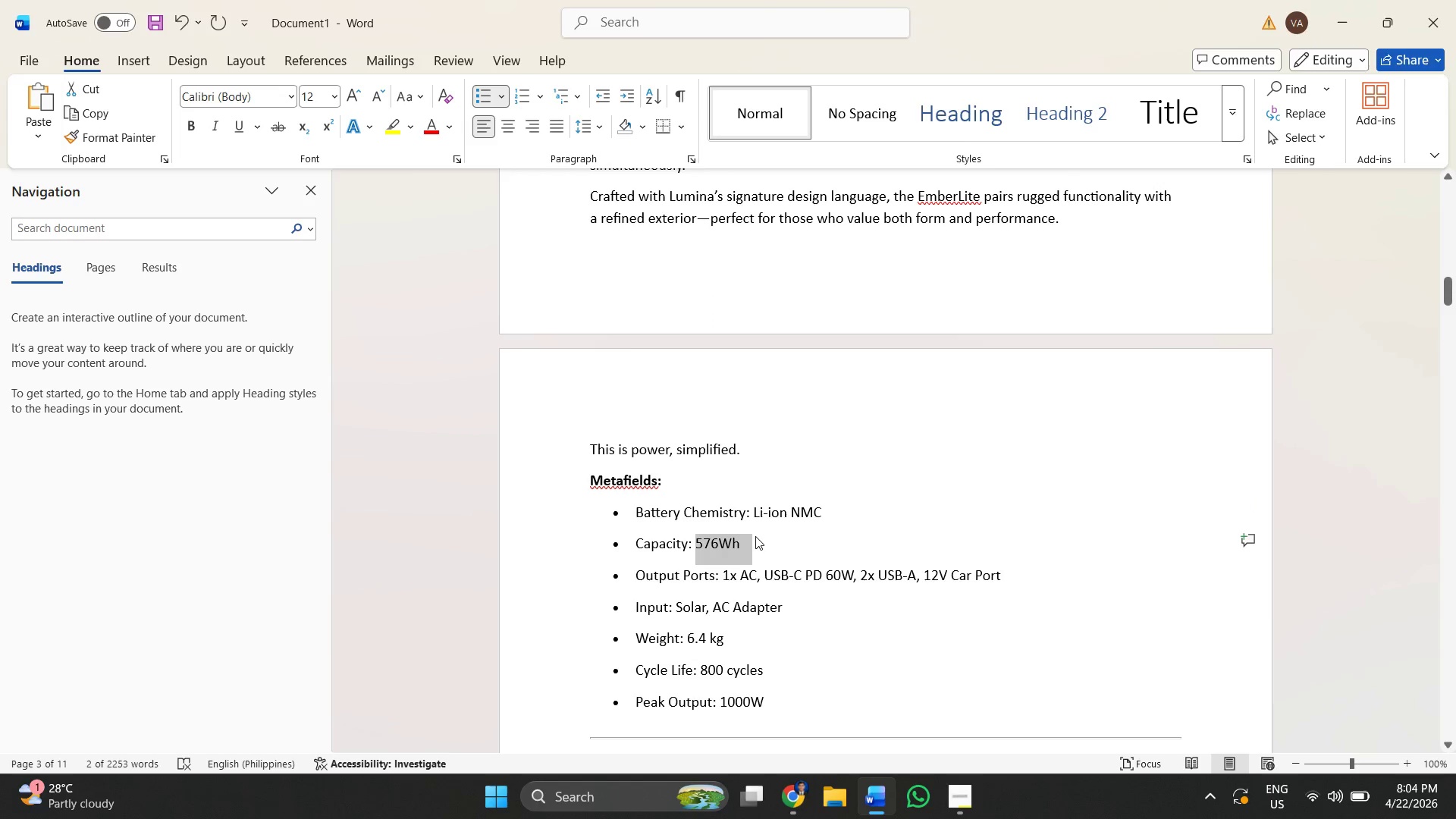 
key(Control+C)
 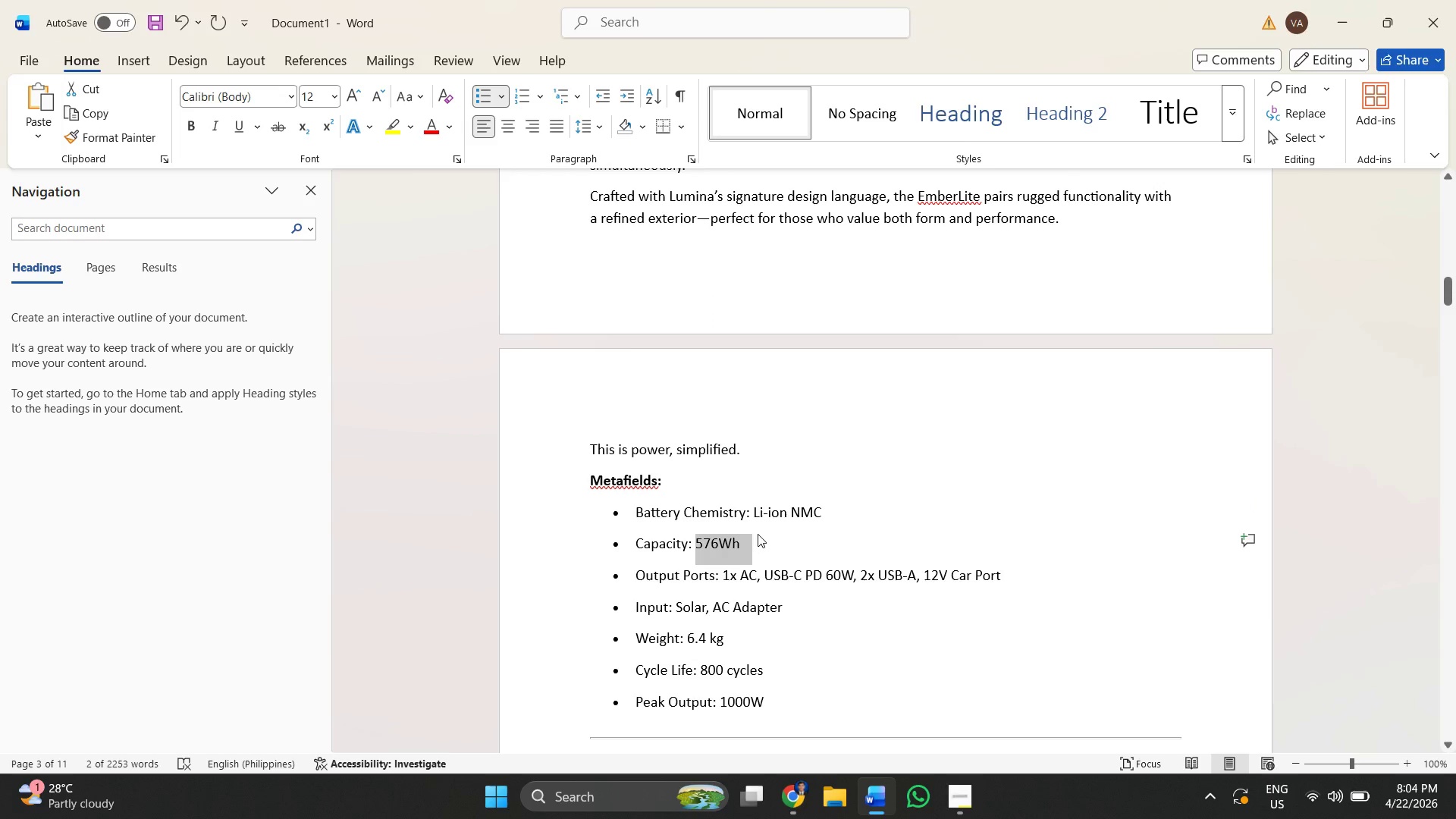 
key(Alt+AltLeft)
 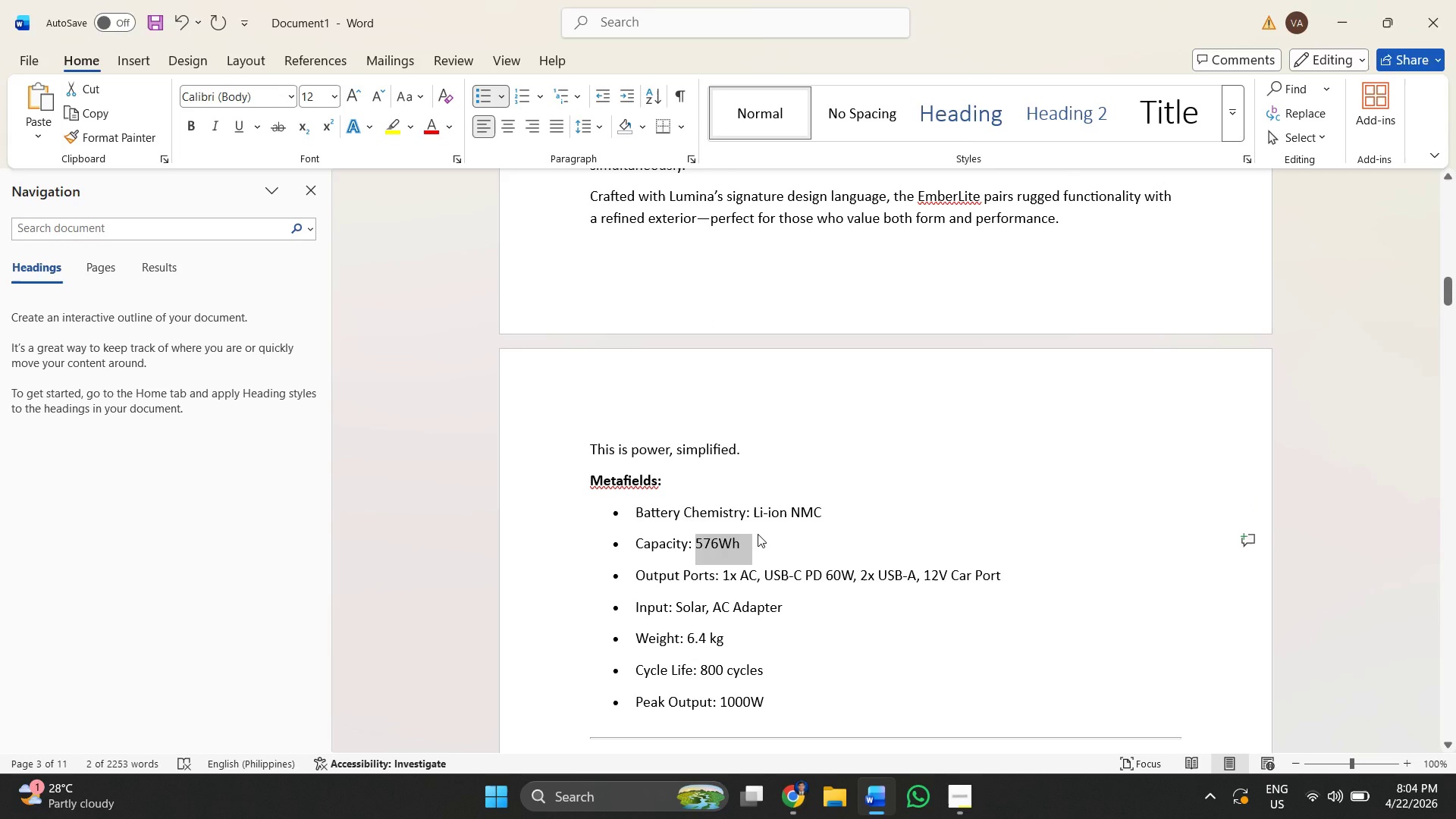 
key(Alt+Tab)
 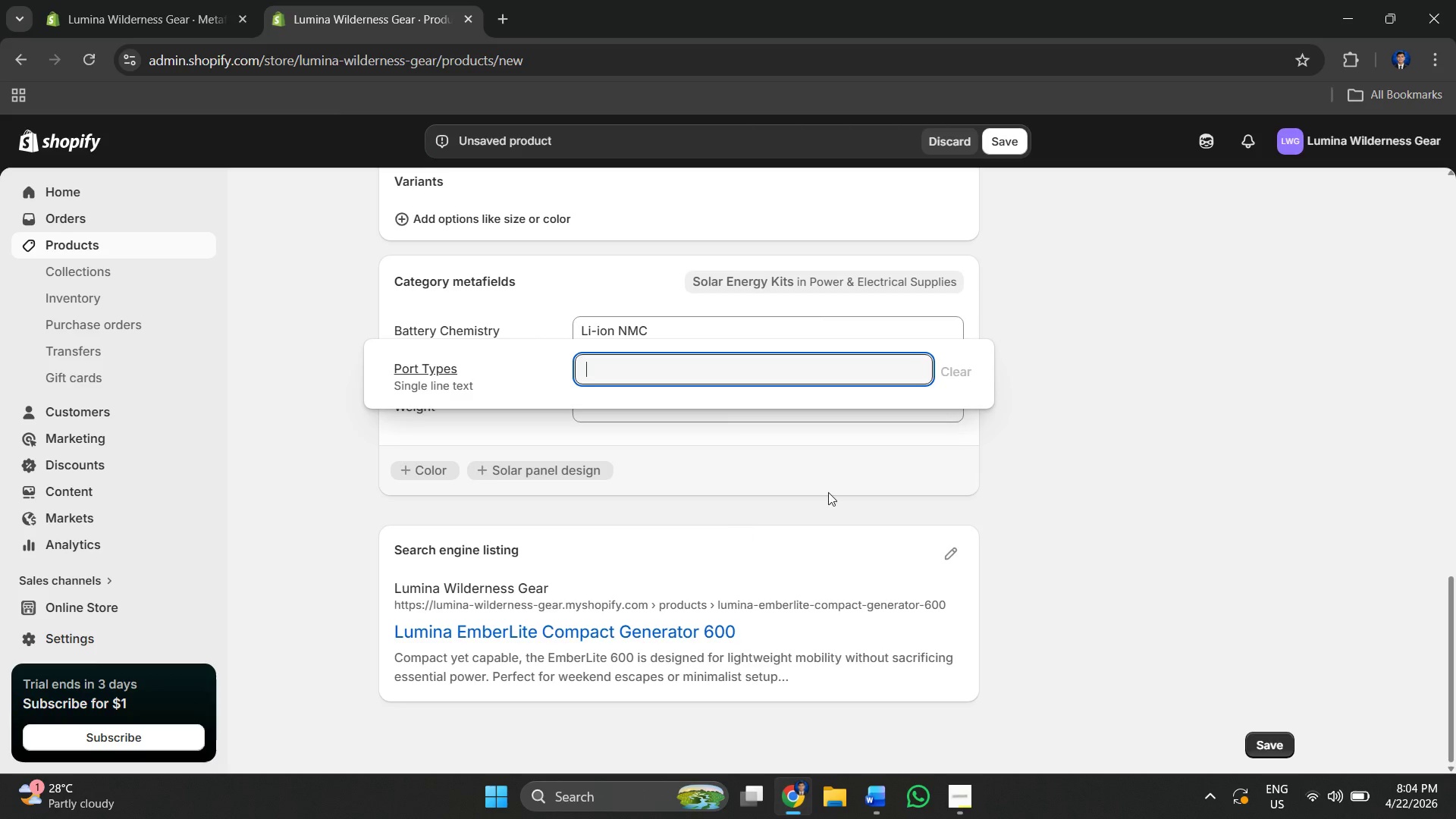 
left_click([1219, 444])
 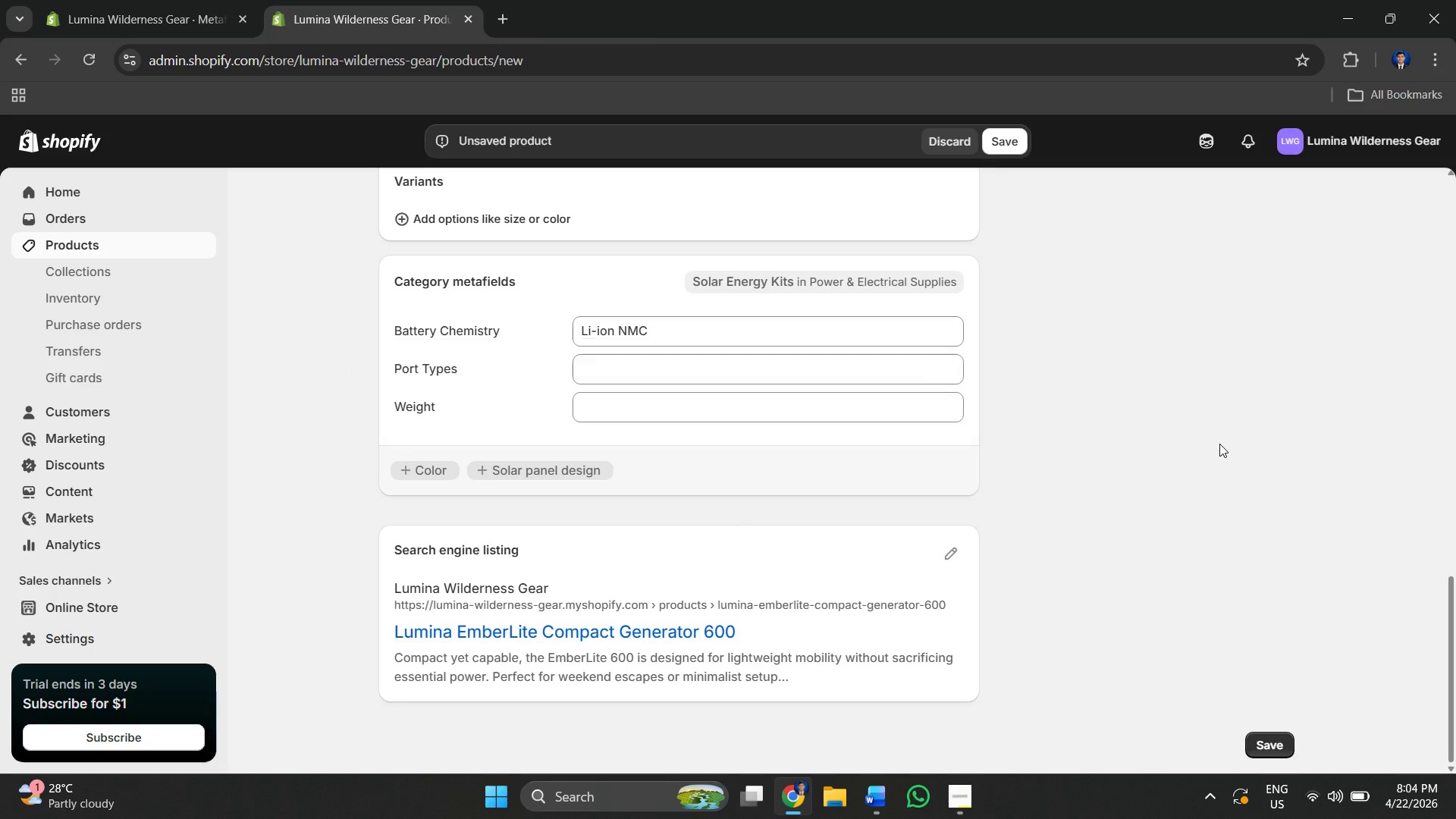 
key(Alt+AltLeft)
 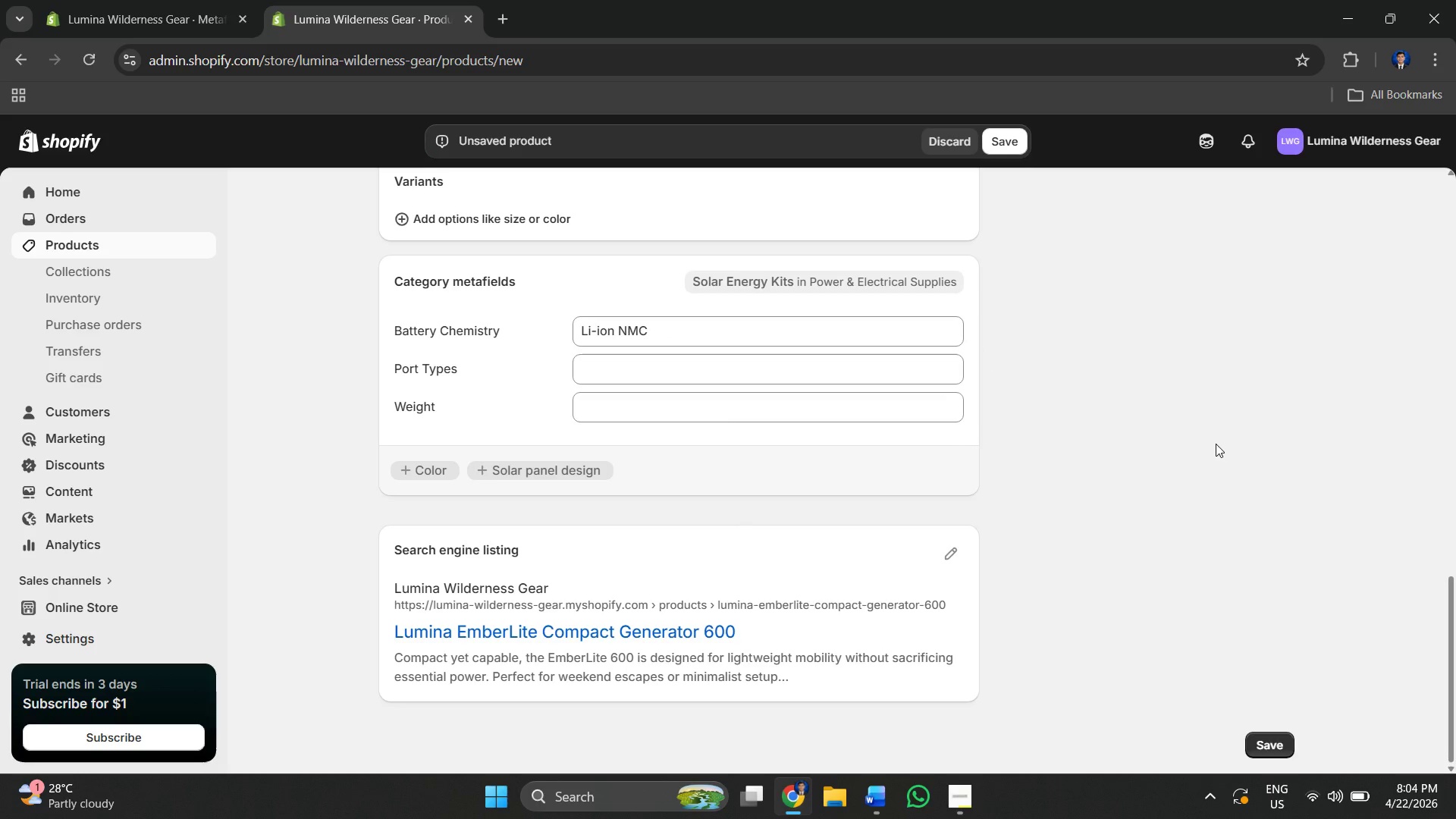 
key(Alt+Tab)
 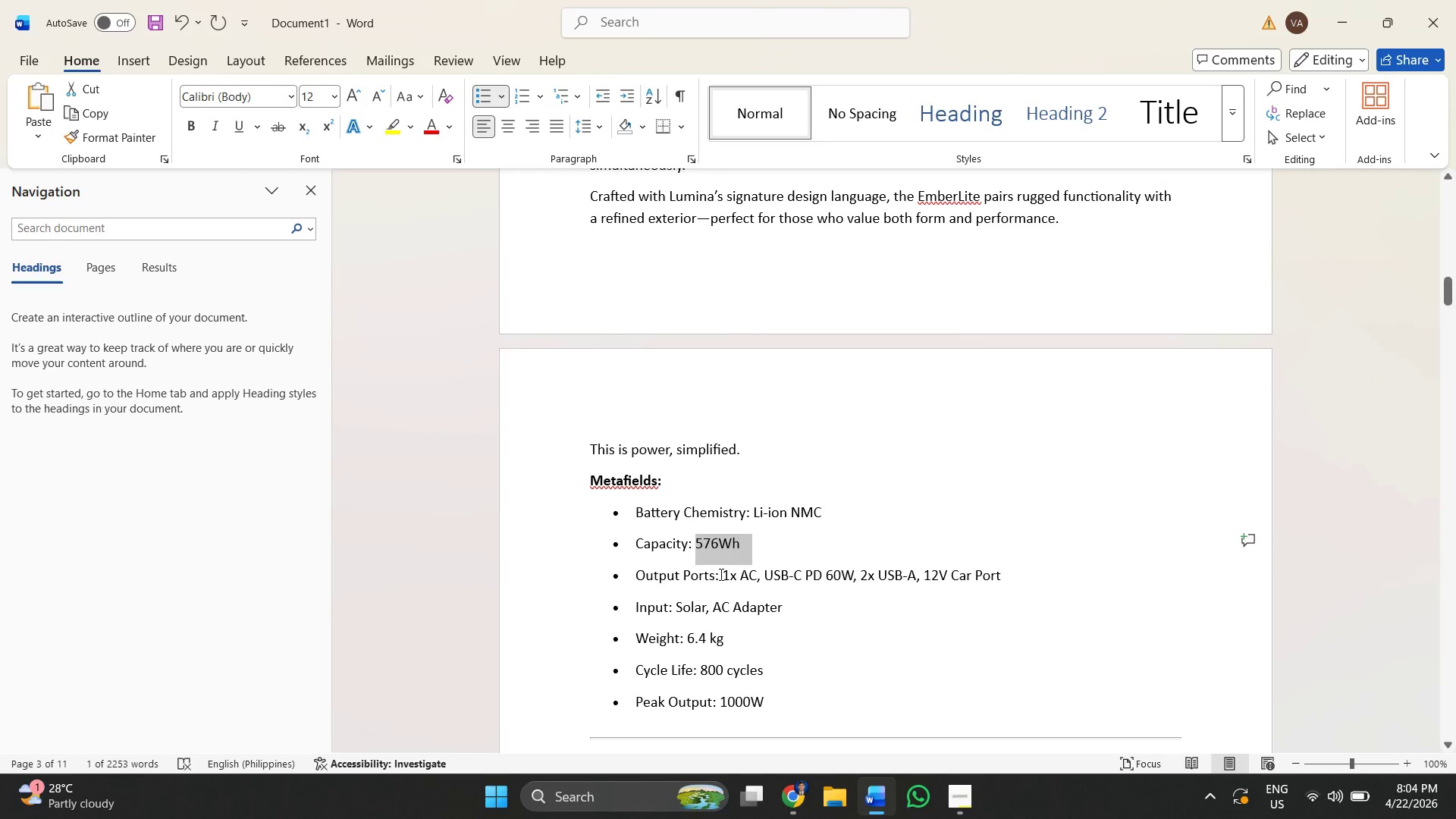 
key(Alt+AltLeft)
 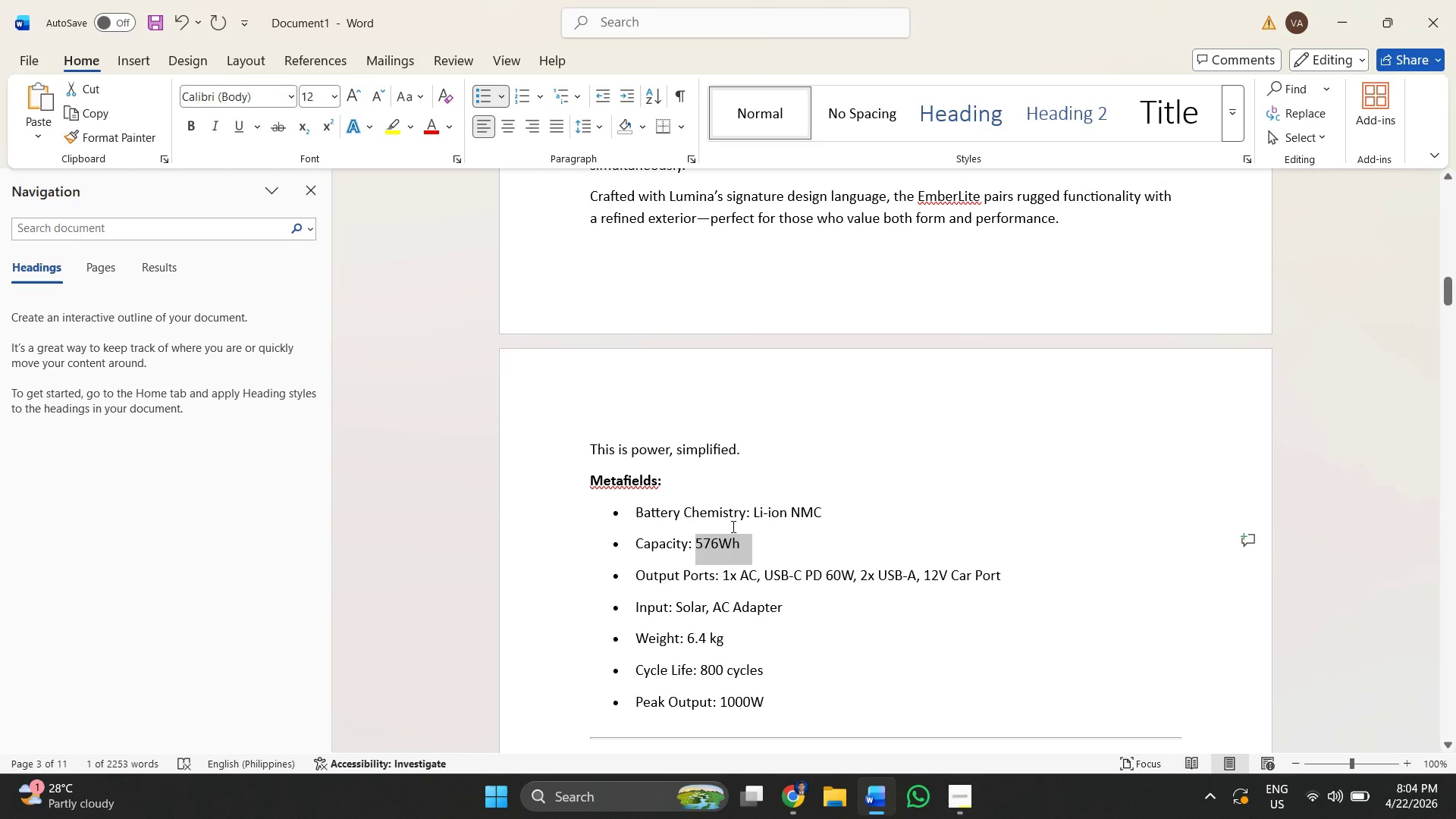 
key(Tab)
type(out )
key(Backspace)
key(Backspace)
key(Backspace)
key(Backspace)
type(Out )
key(Backspace)
type(: )
 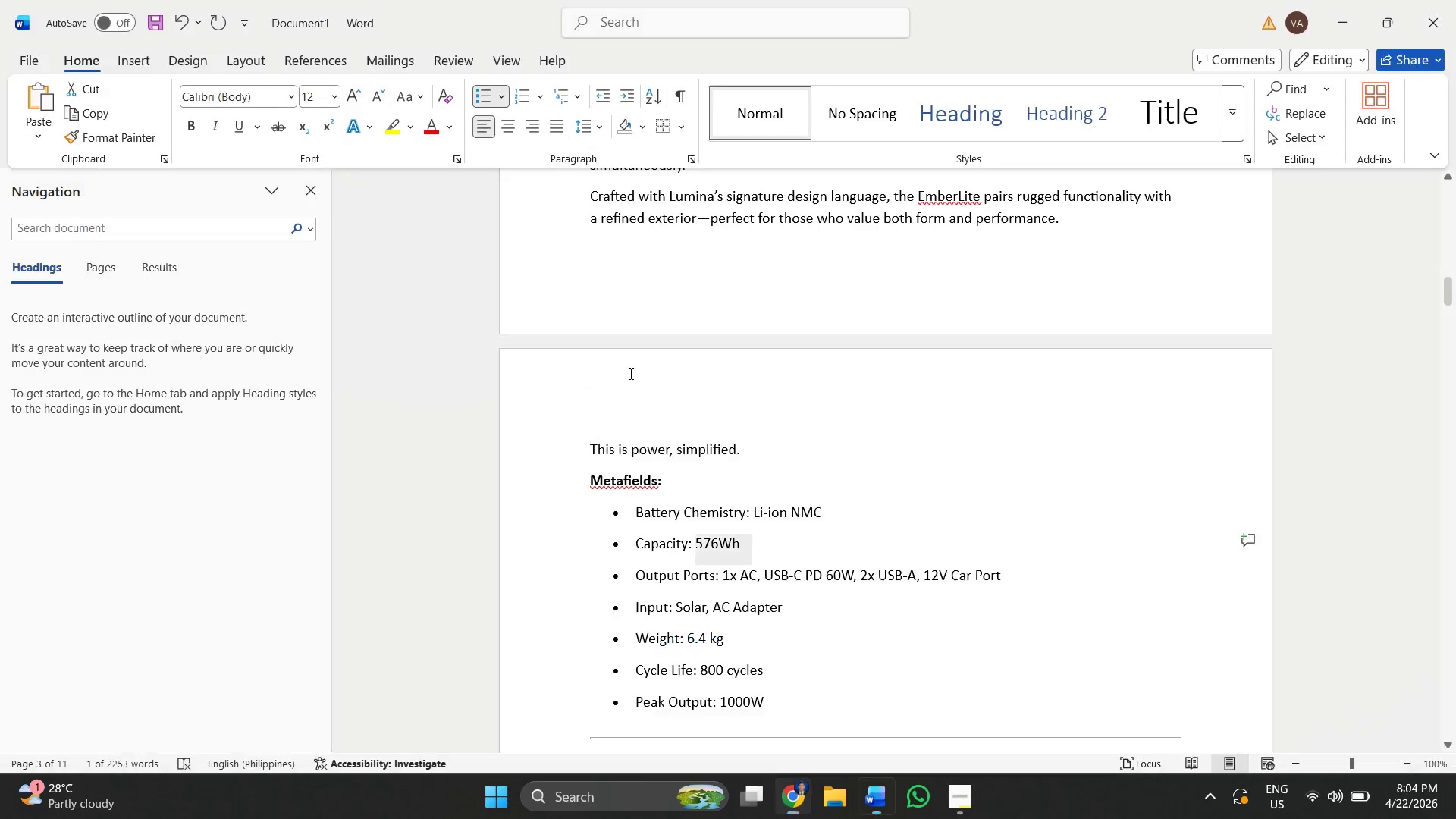 
 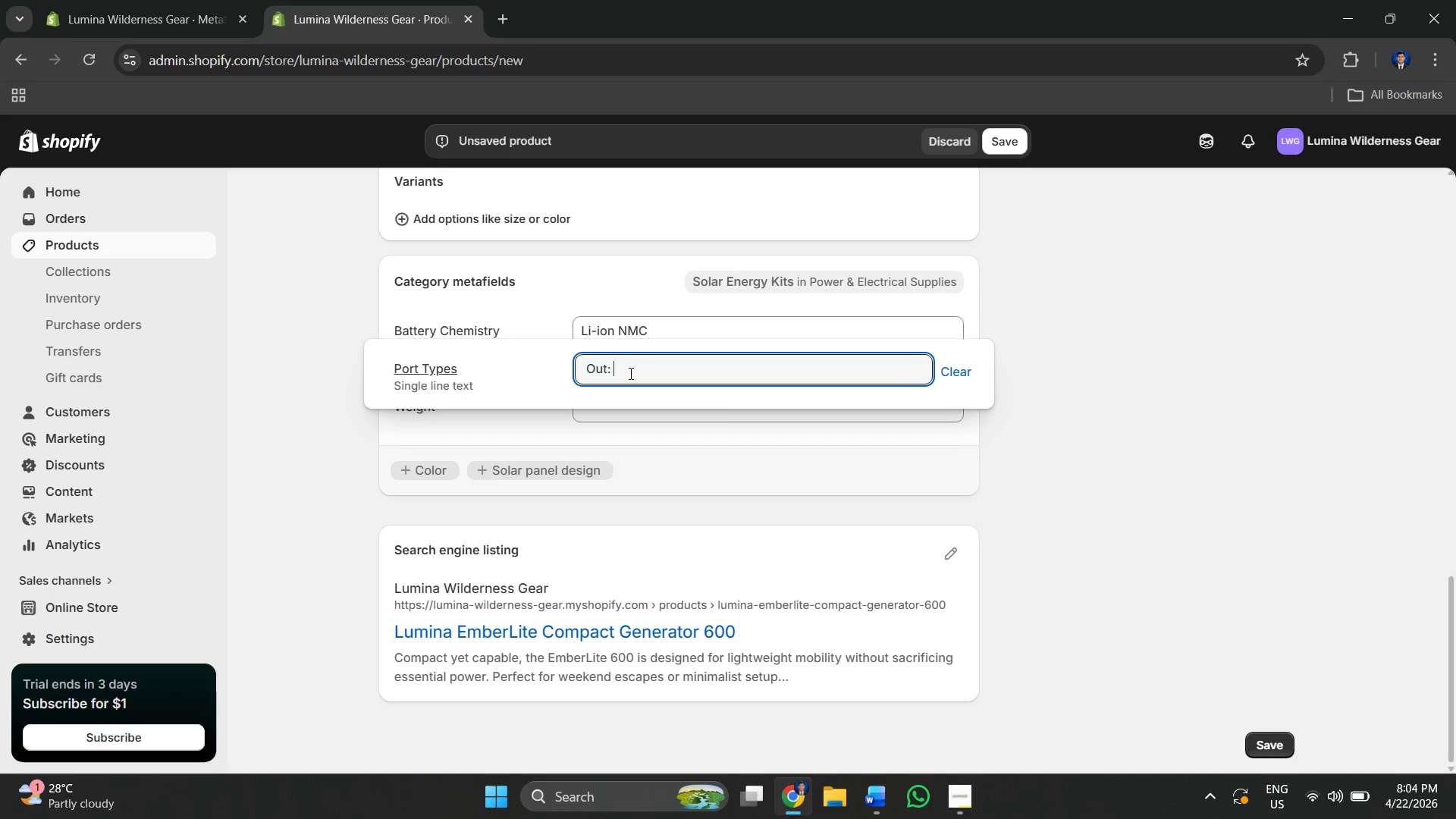 
key(Alt+AltLeft)
 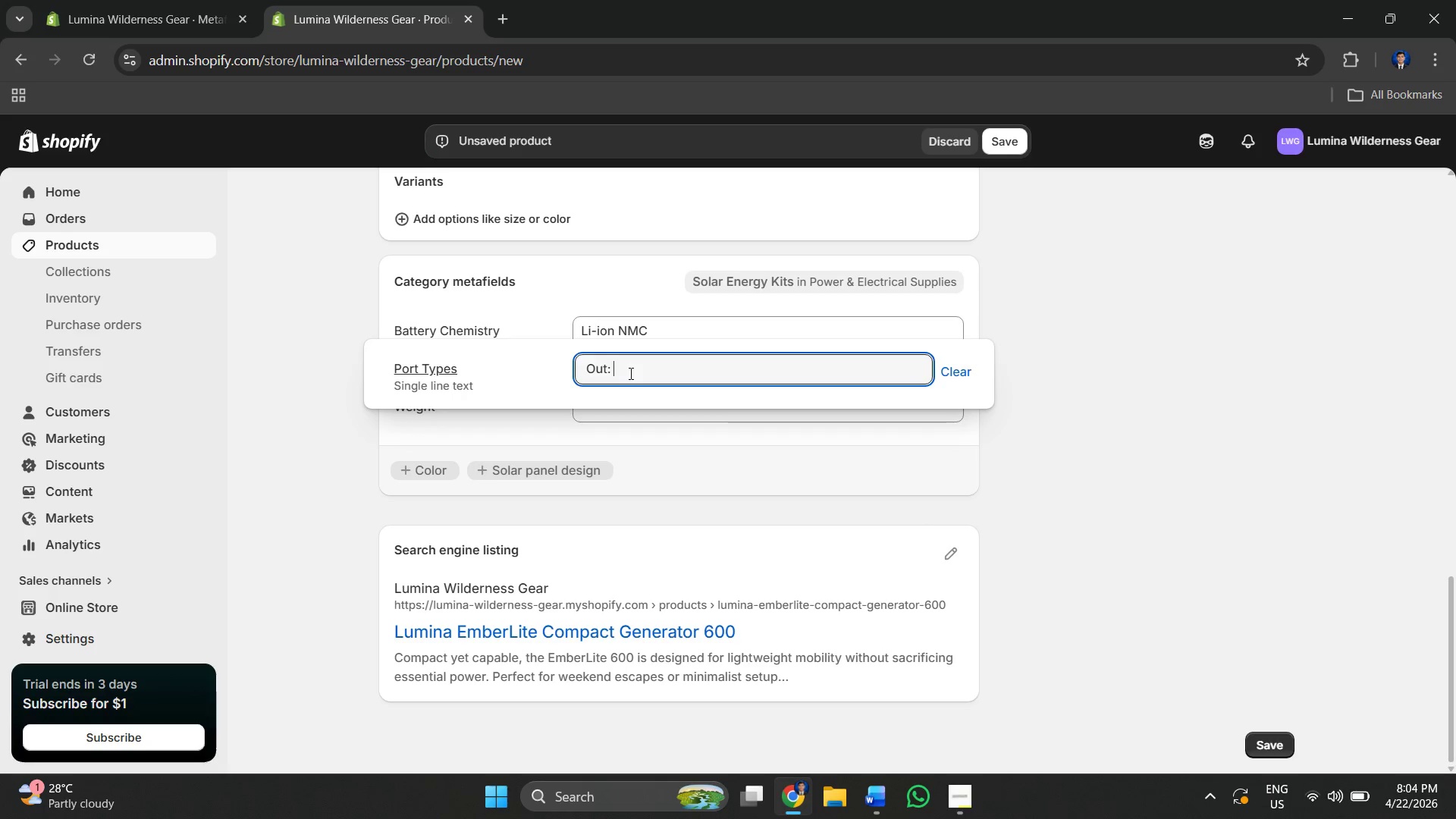 
key(Alt+Tab)
 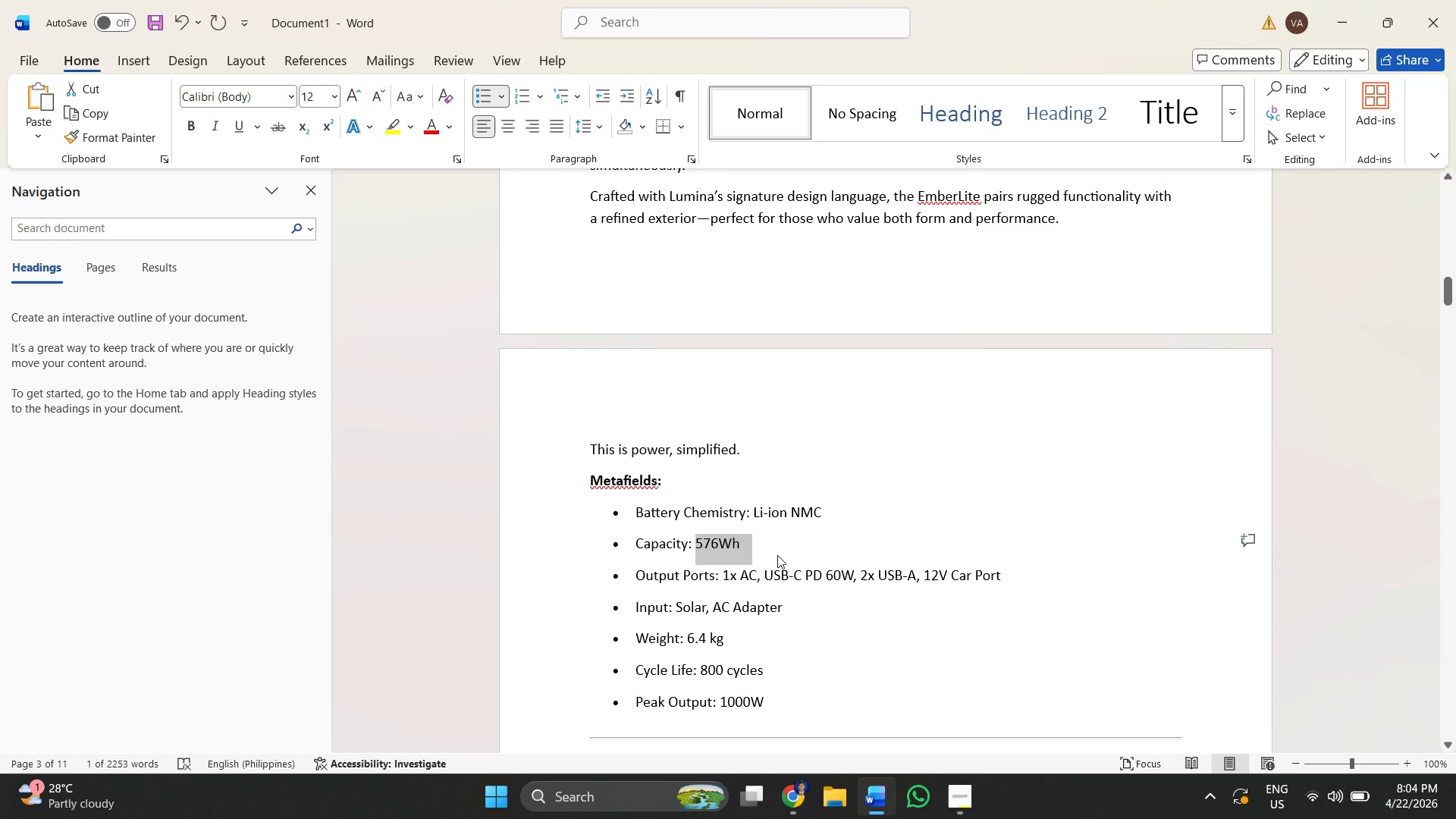 
left_click([780, 587])
 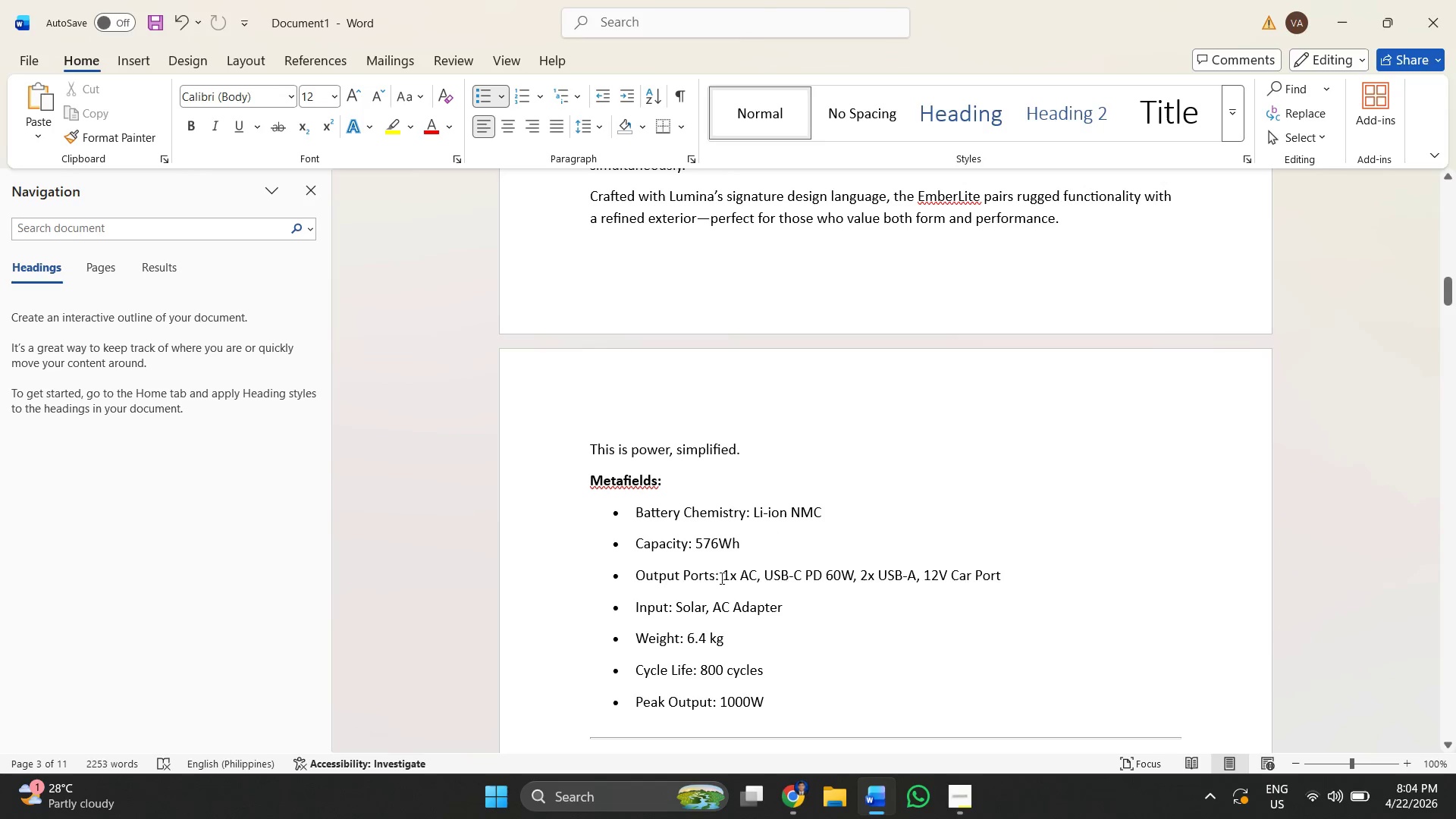 
left_click_drag(start_coordinate=[725, 577], to_coordinate=[1008, 566])
 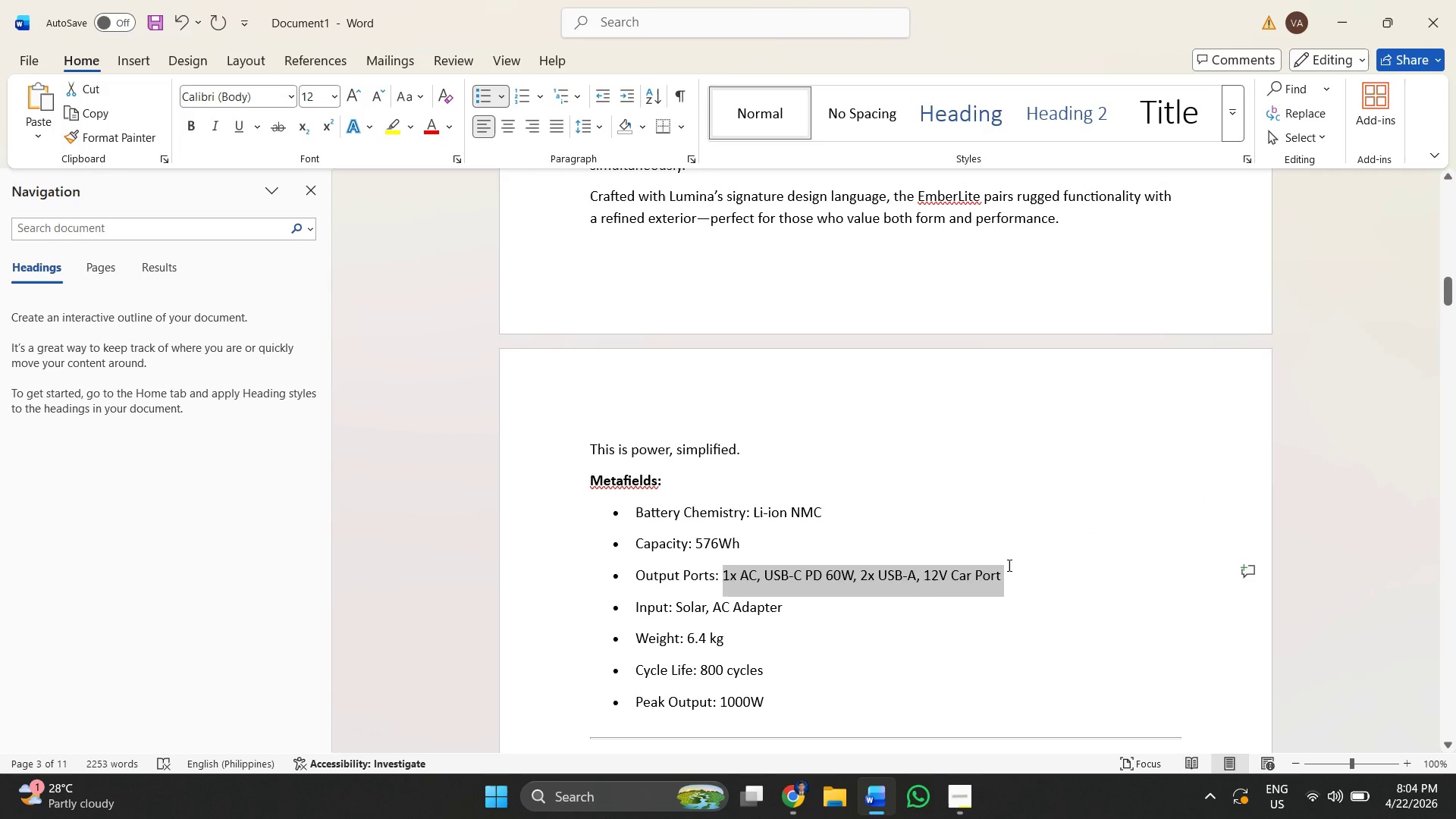 
key(Control+C)
 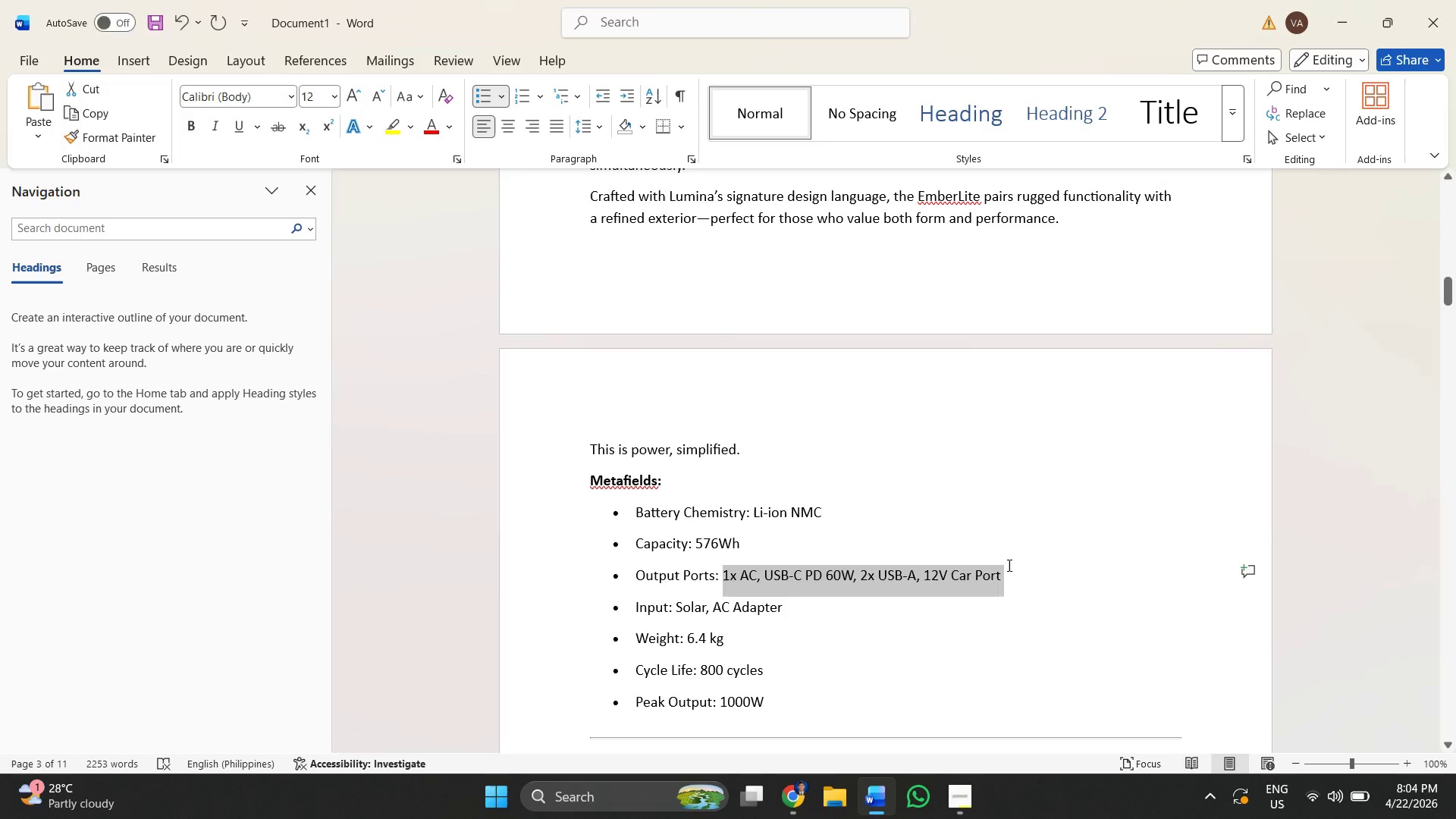 
key(Alt+AltLeft)
 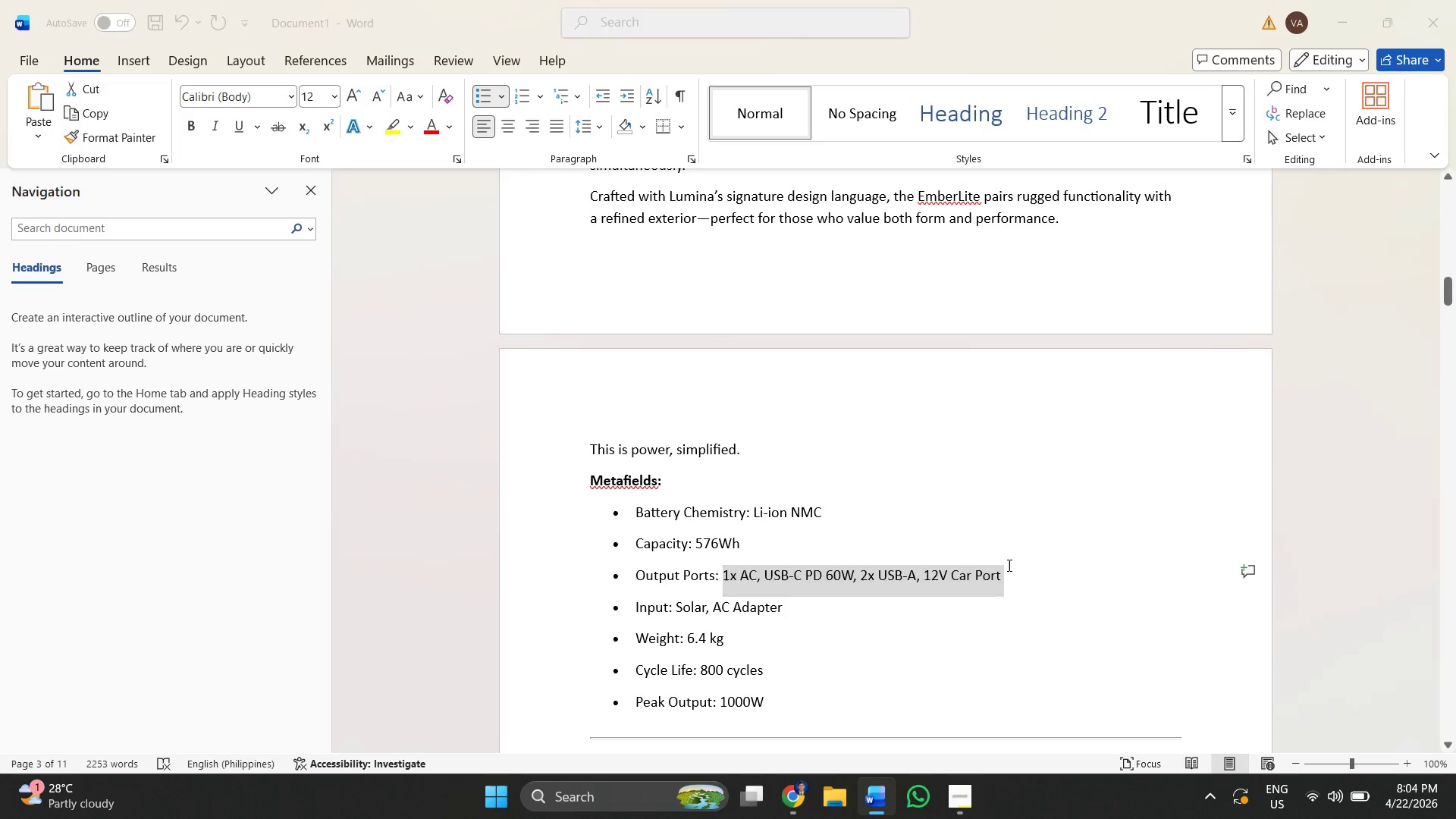 
key(Alt+Tab)
 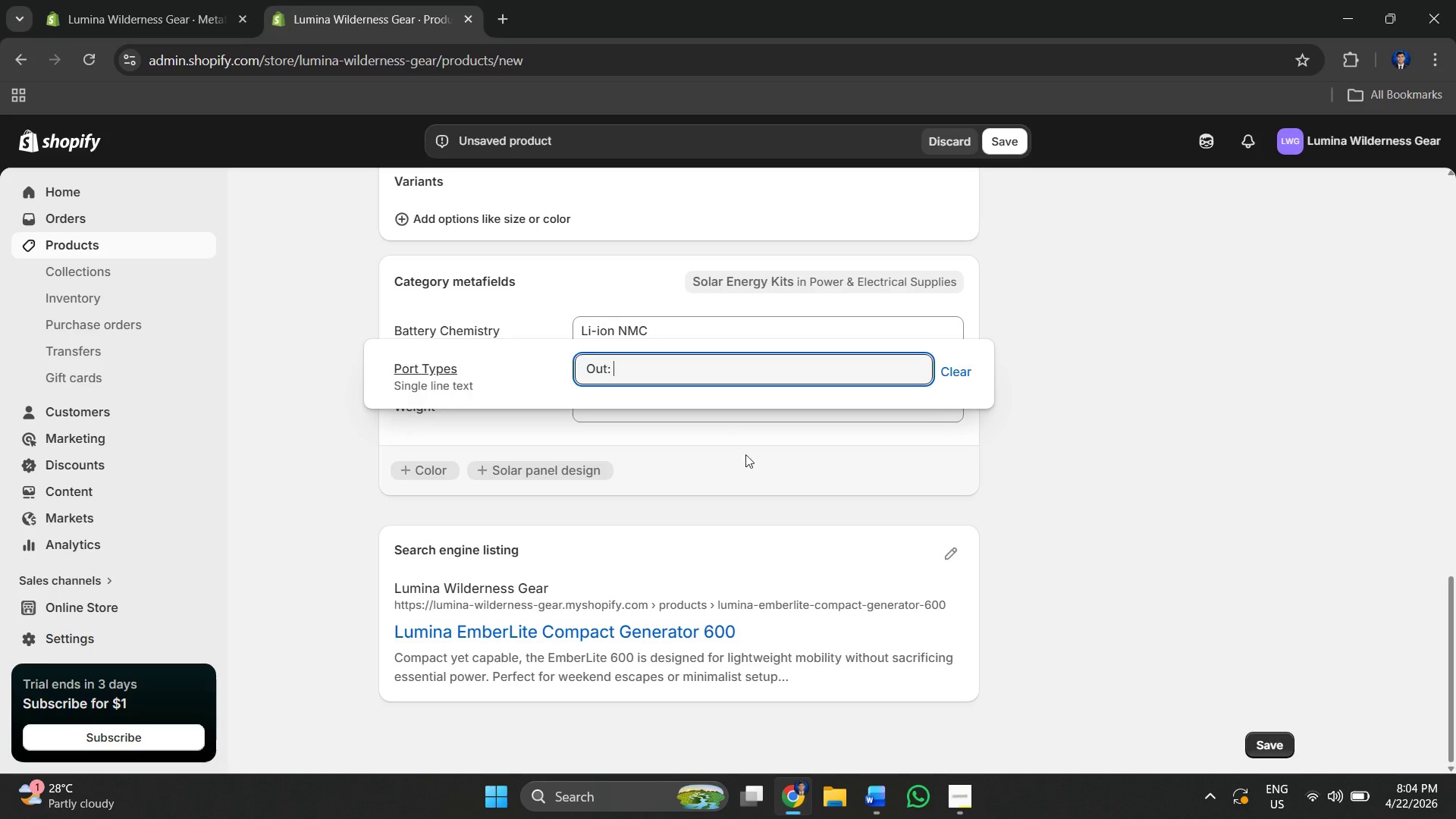 
key(Control+V)
 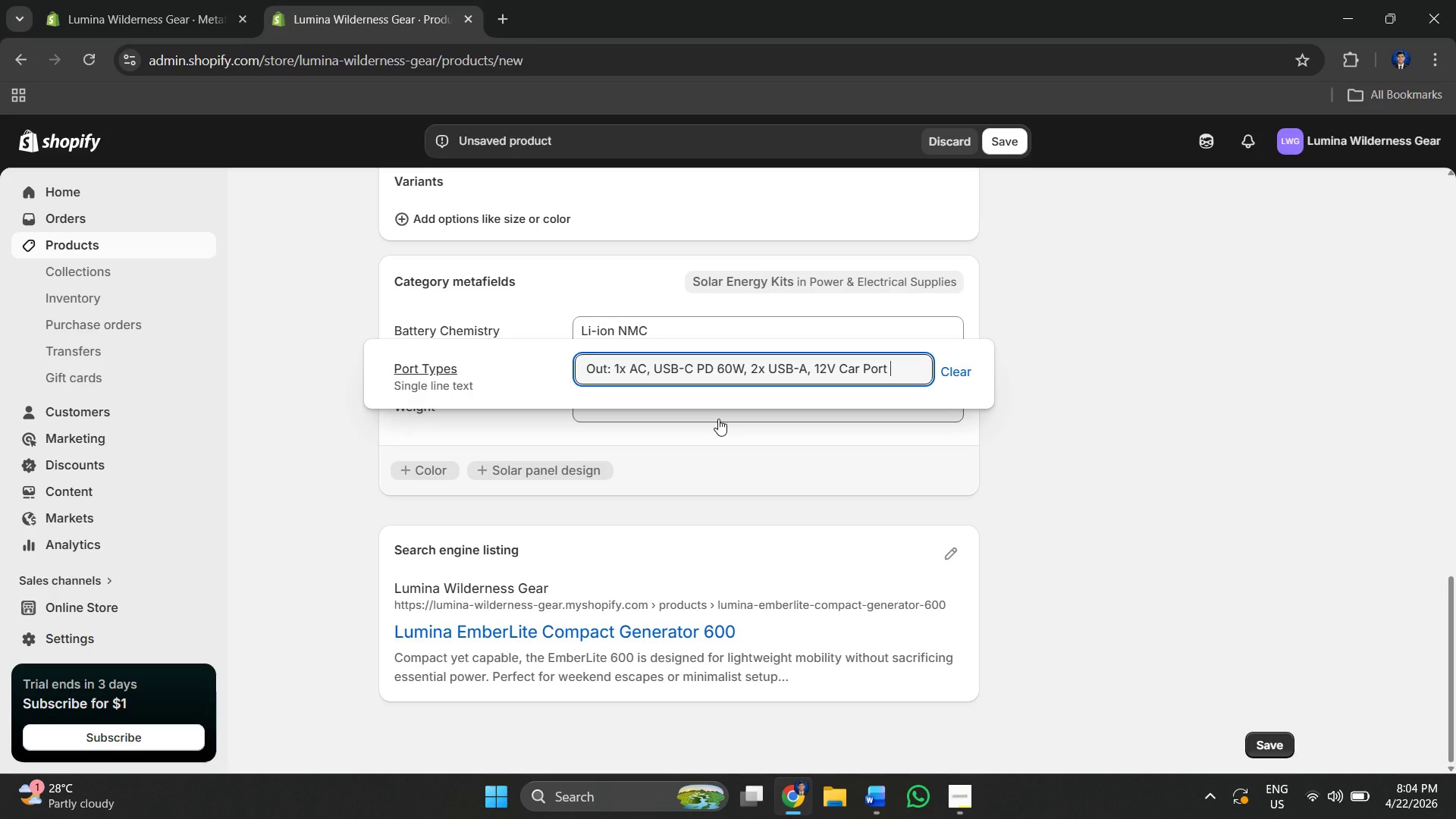 
key(Shift+Comma)
 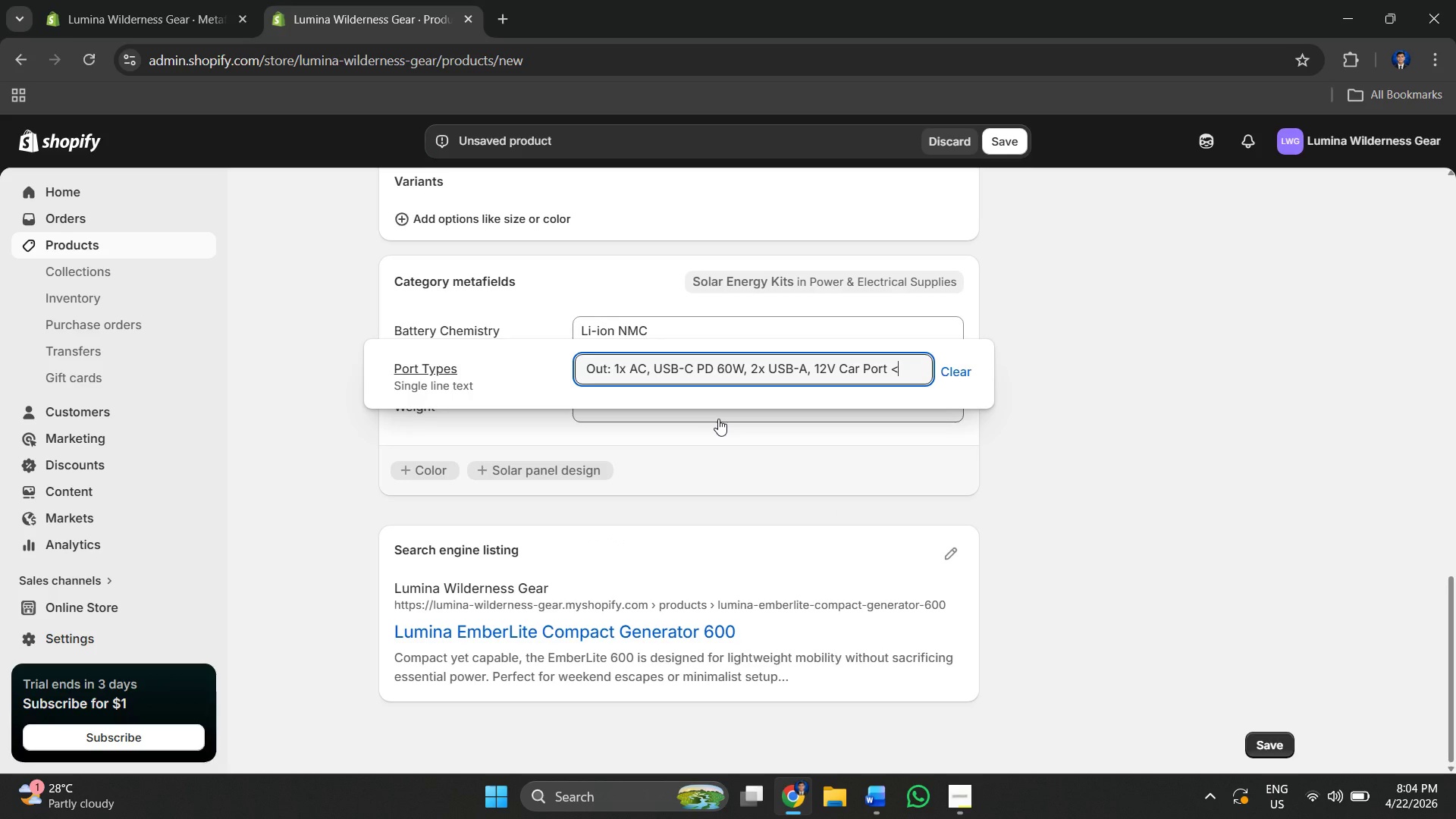 
key(Shift+Backspace)
 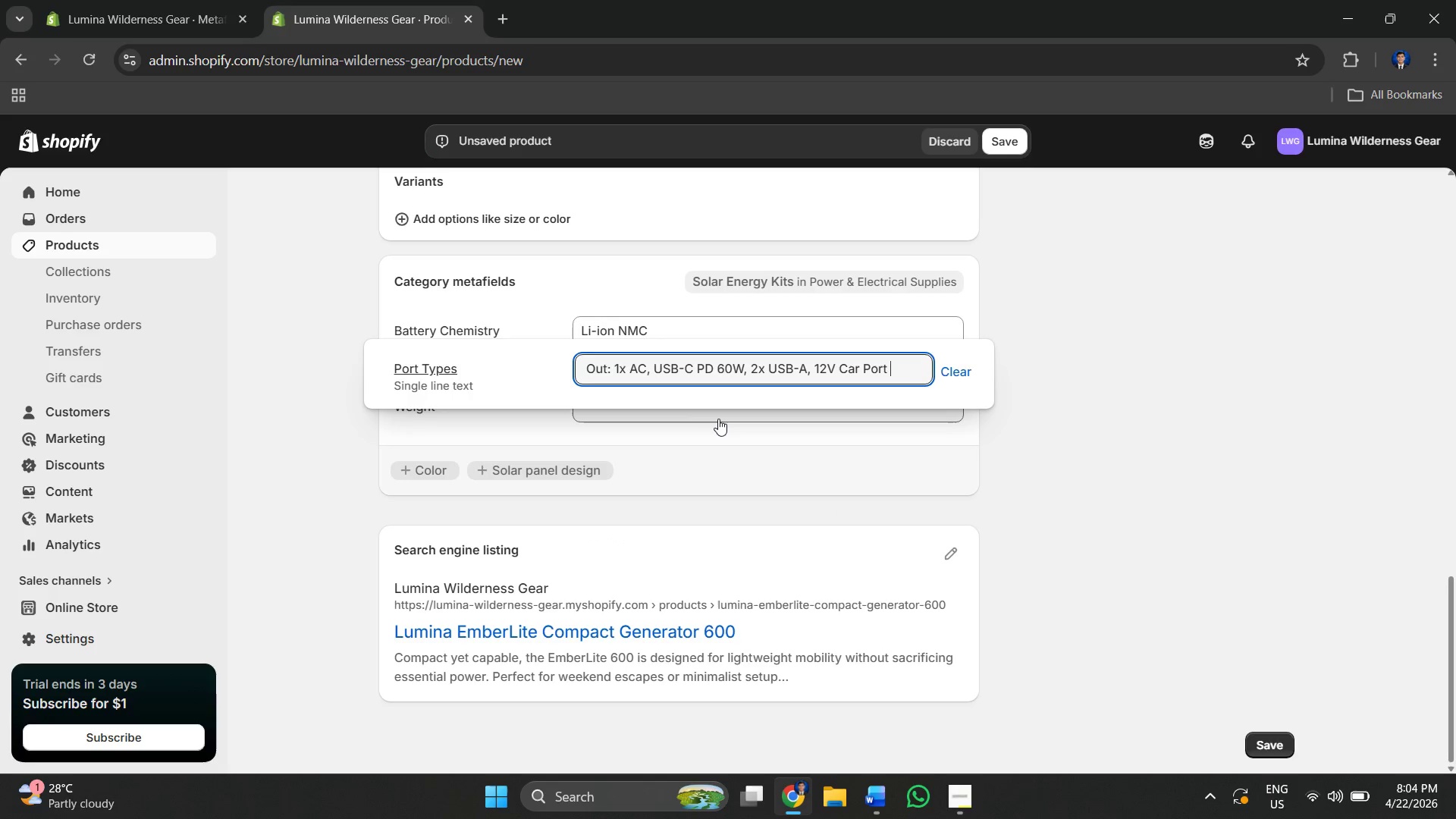 
key(Comma)
 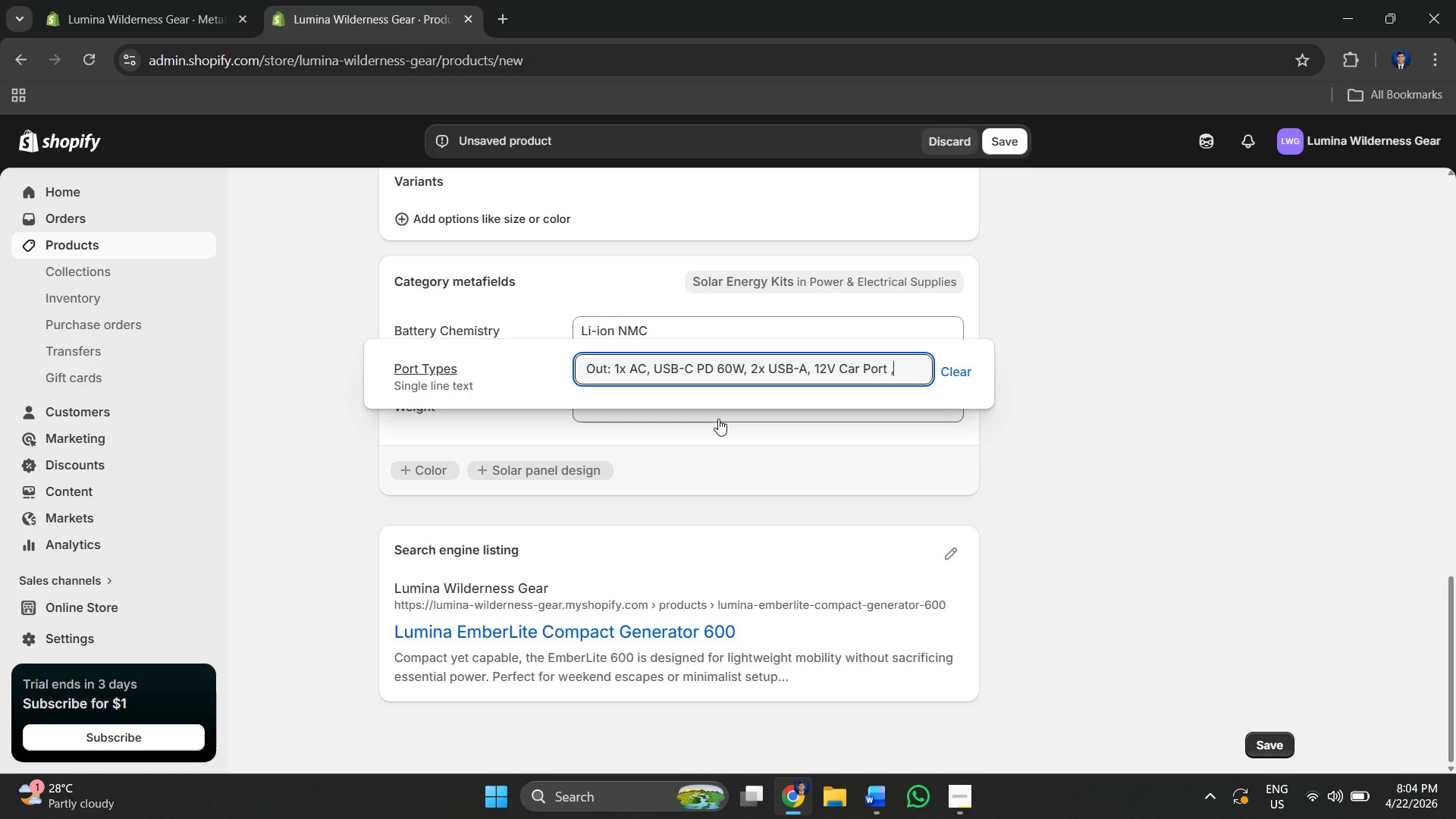 
key(Backspace)
 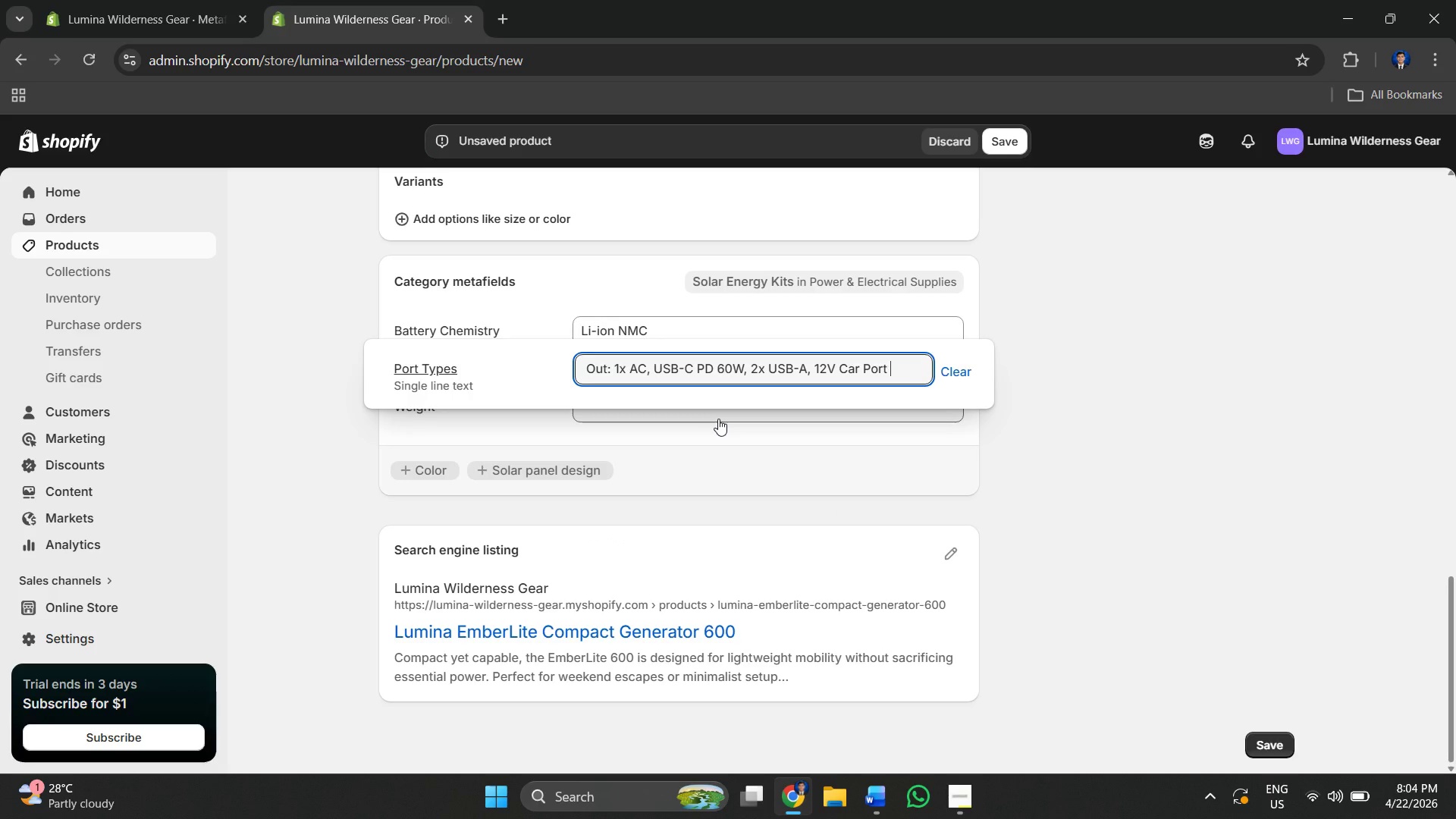 
key(Backspace)
 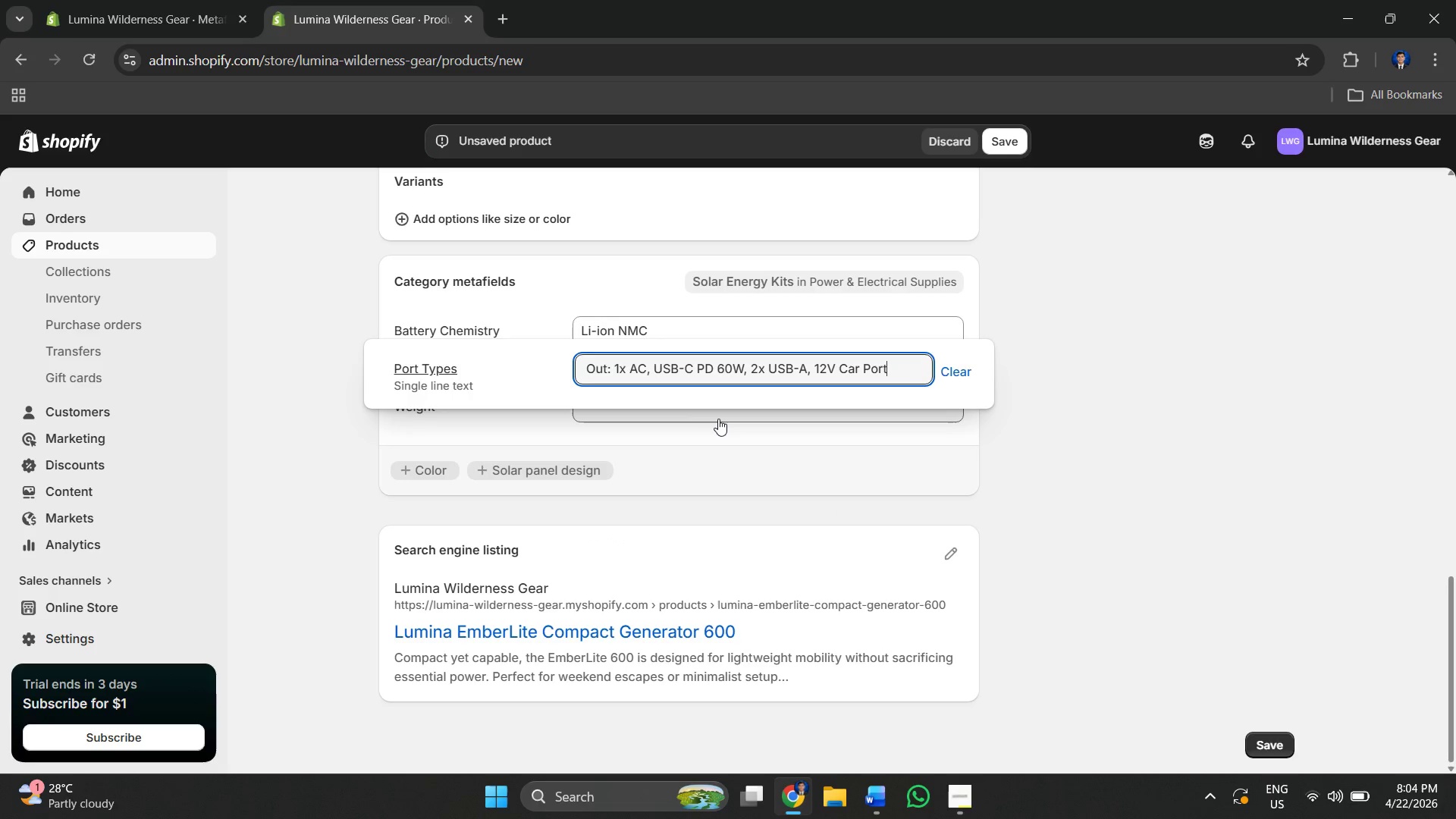 
key(Period)
 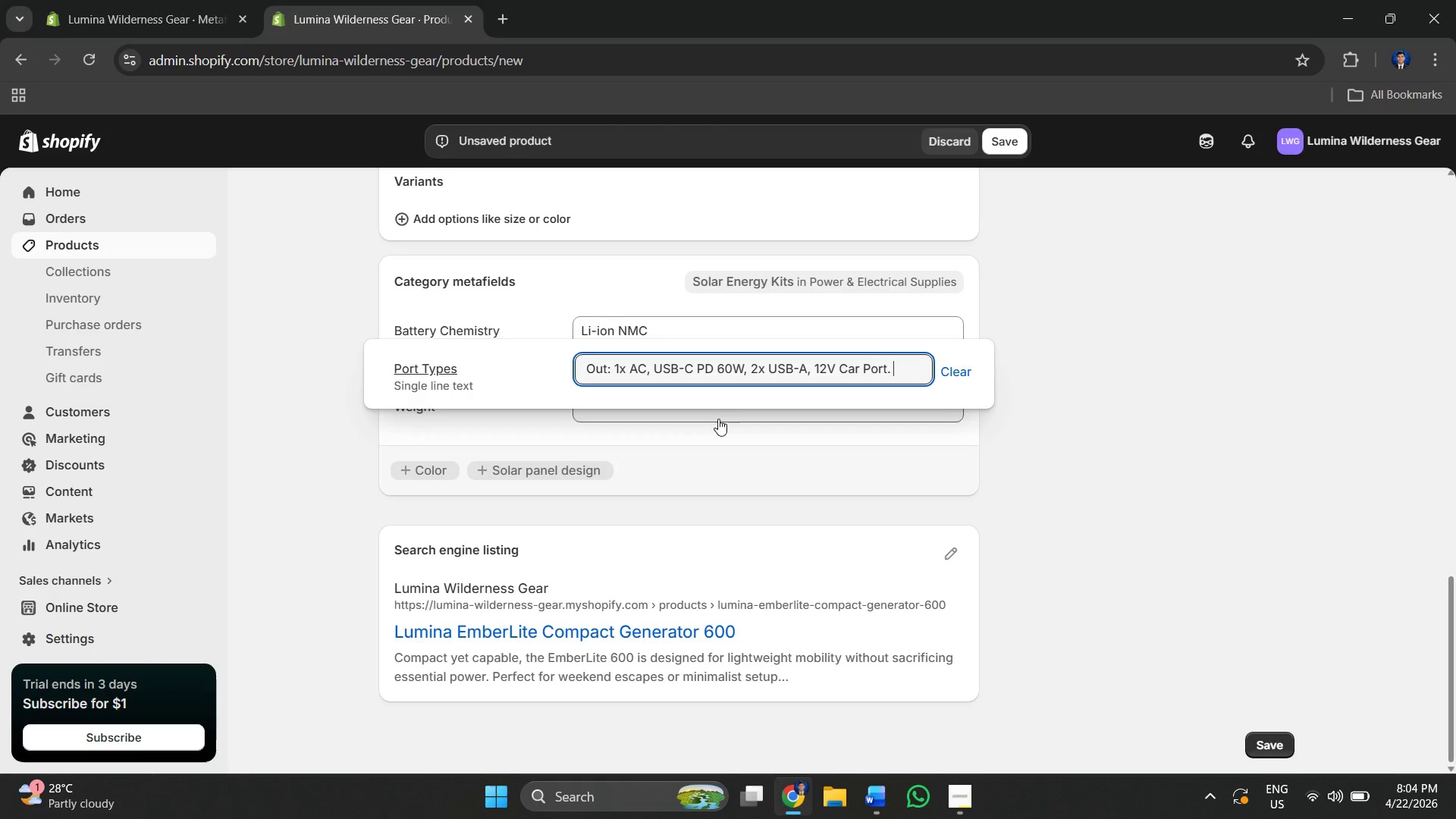 
key(Space)
 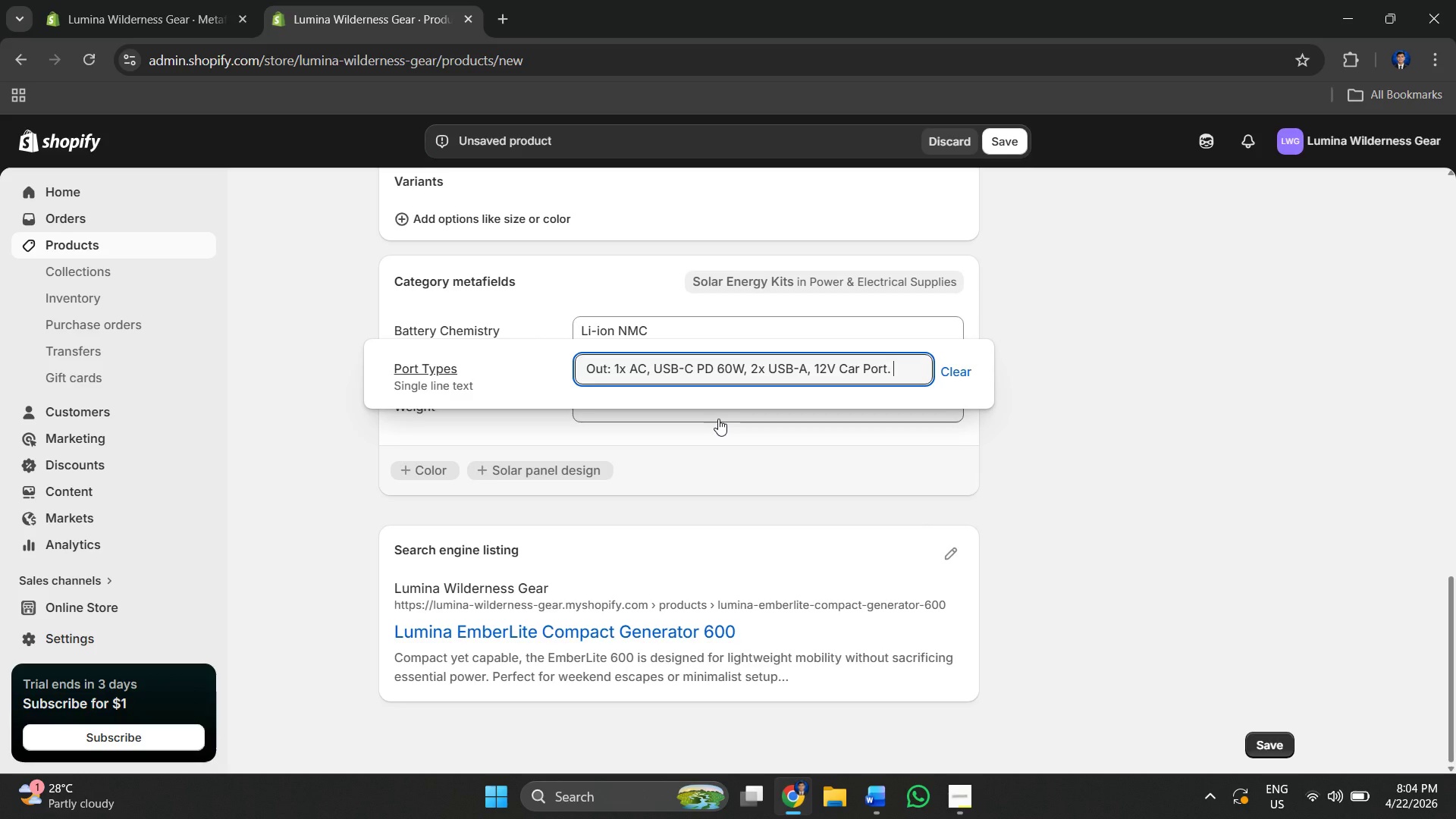 
key(Backspace)
 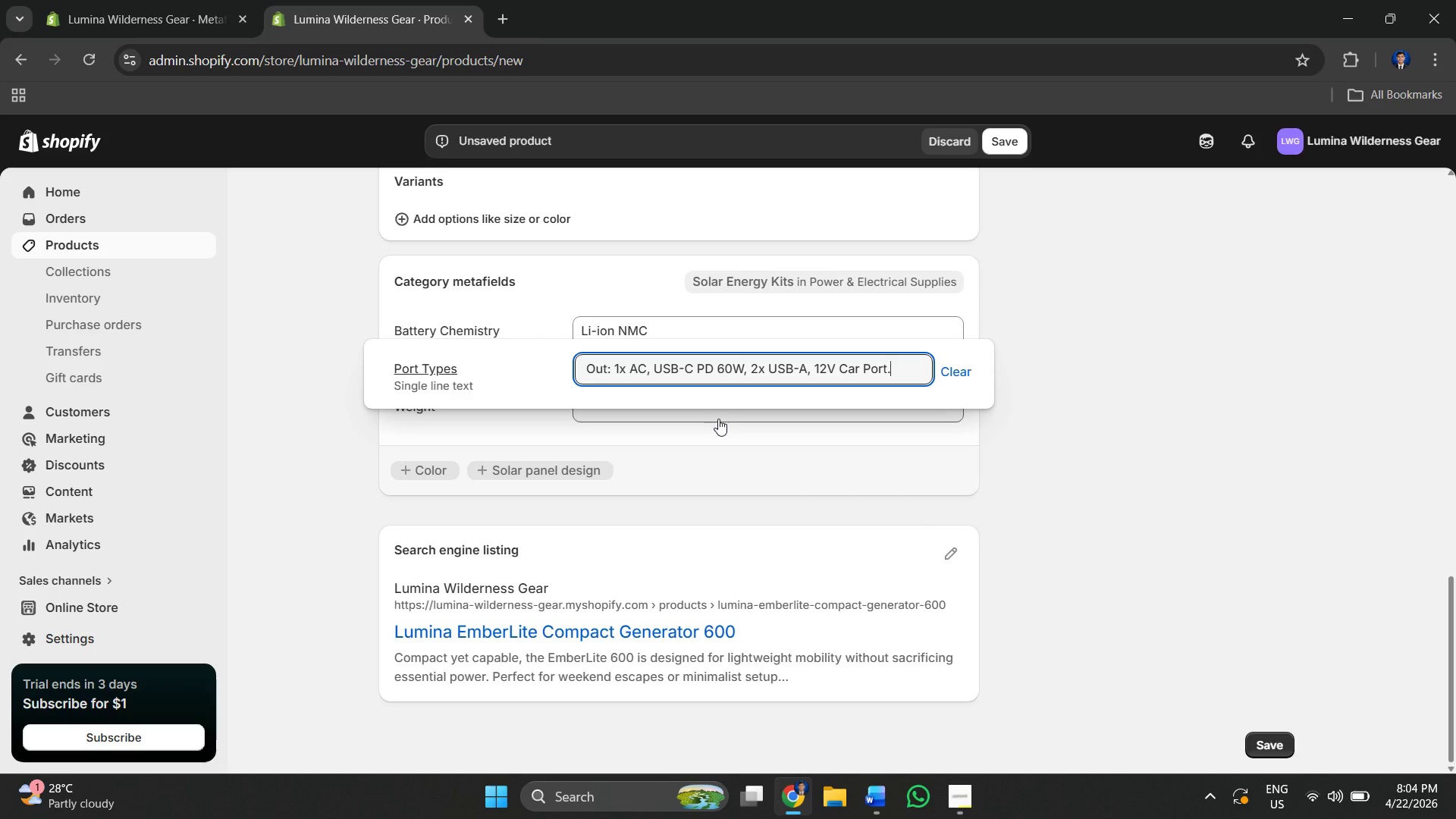 
key(Backspace)
 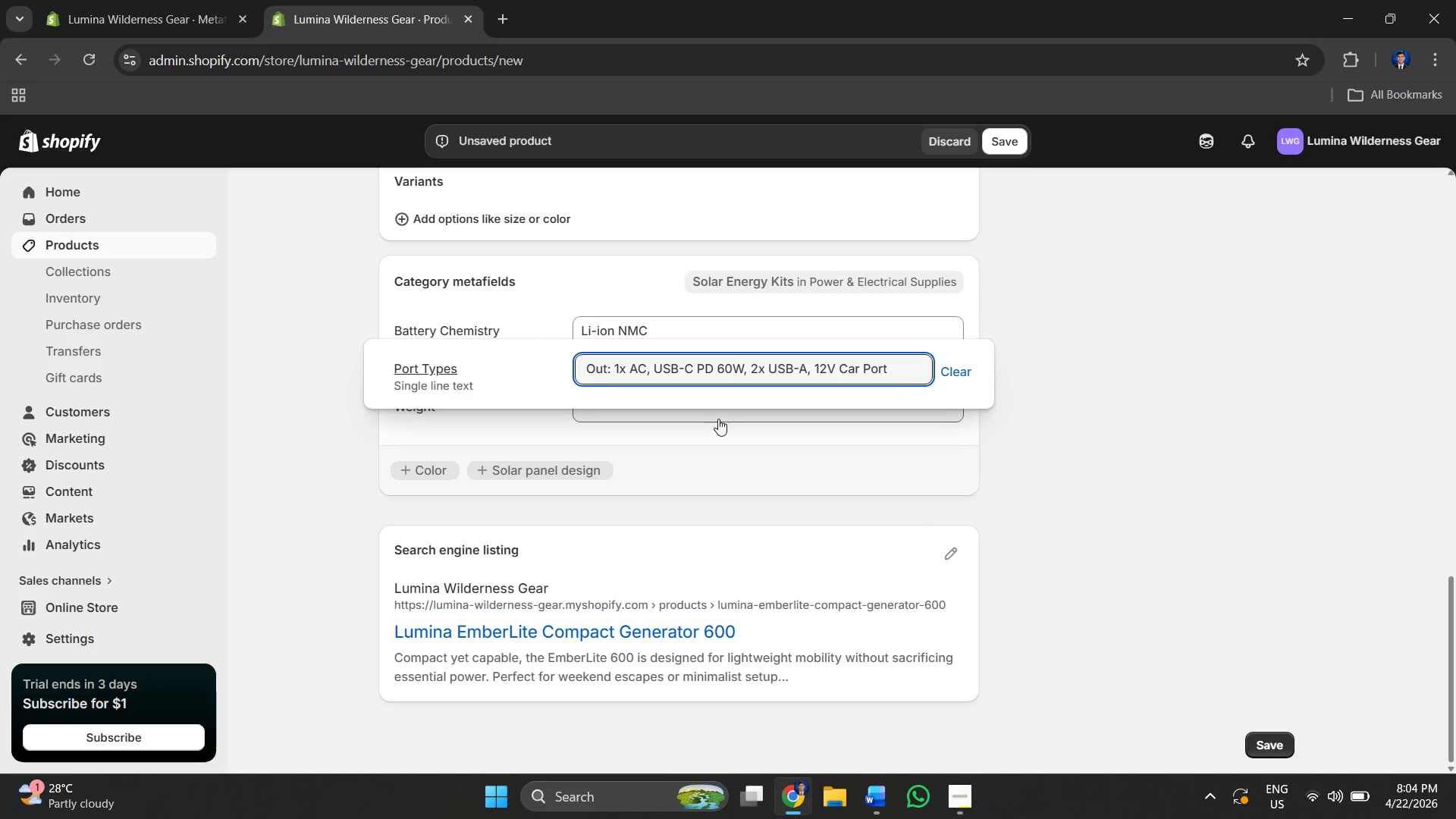 
key(Alt+AltLeft)
 